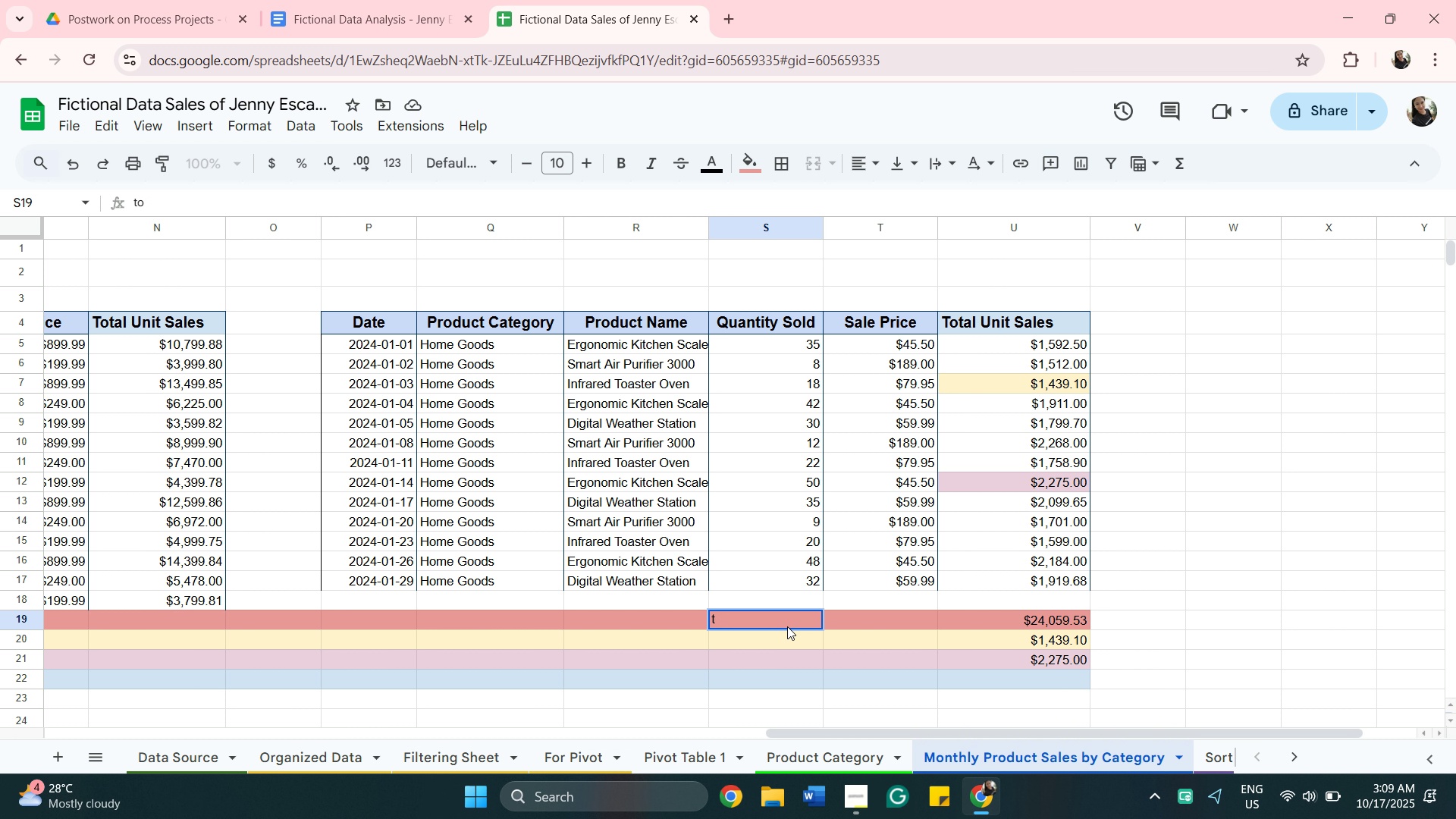 
key(Backspace)
 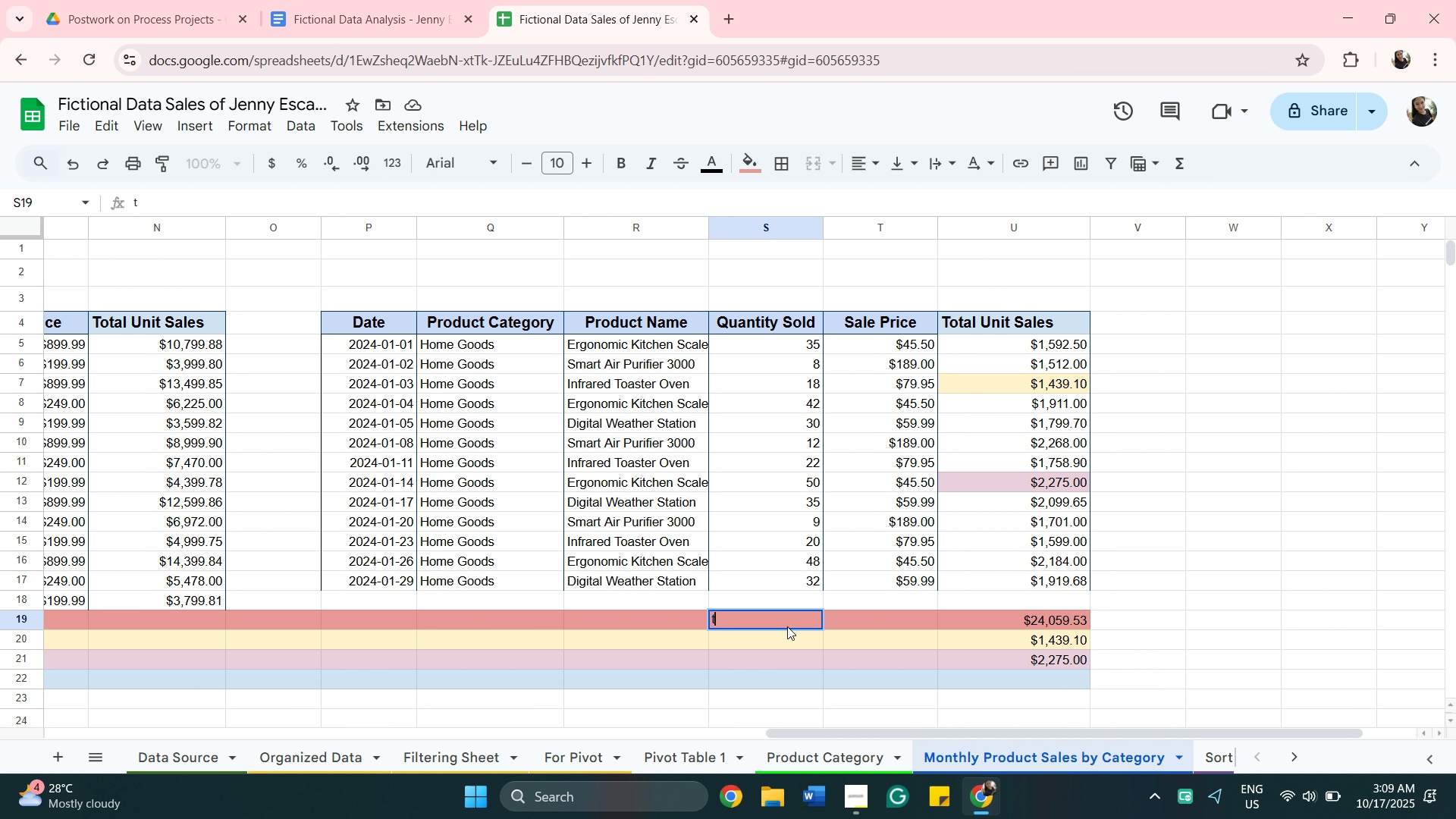 
key(Backspace)
 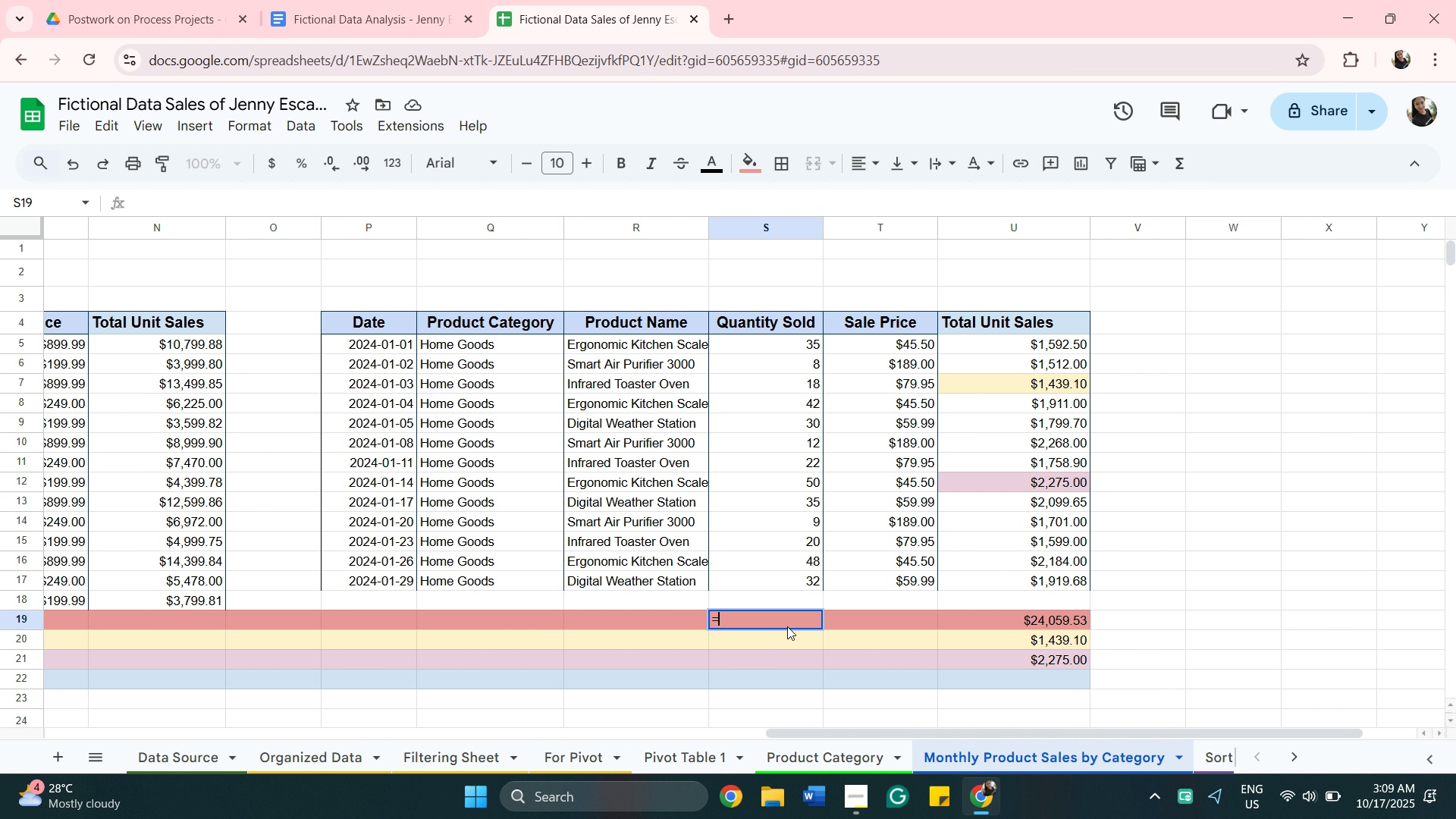 
key(Equal)
 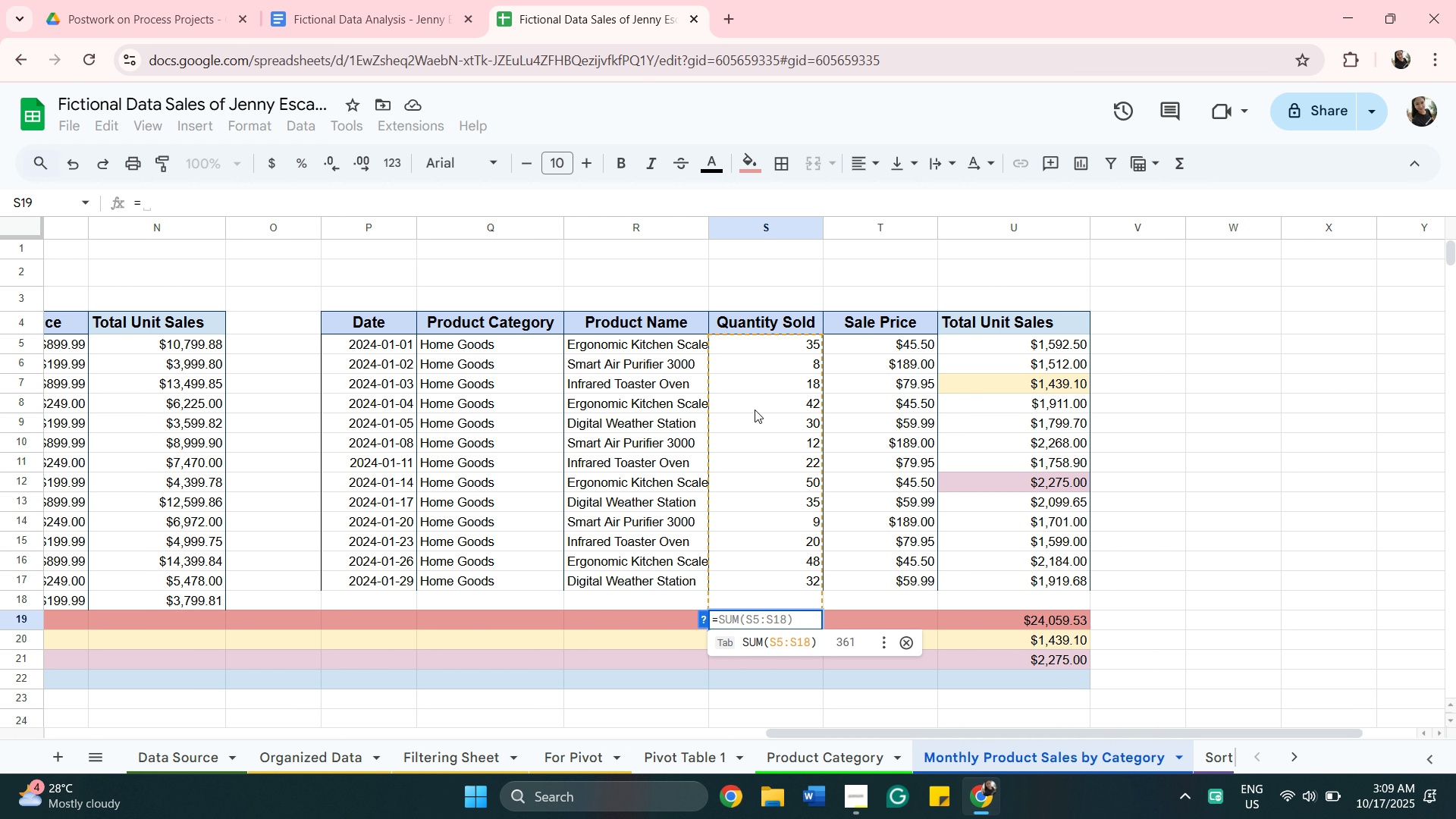 
wait(9.17)
 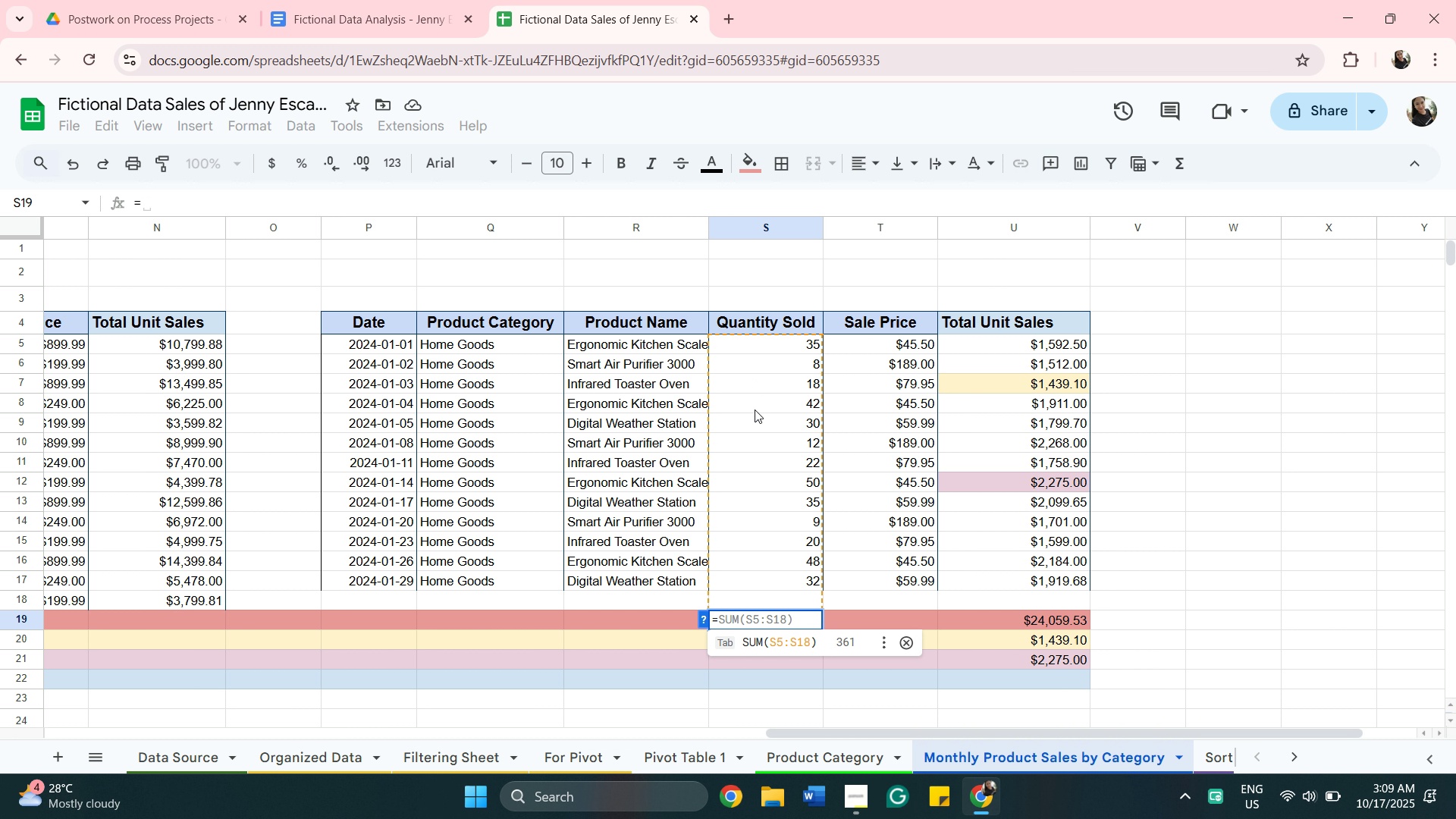 
key(S)
 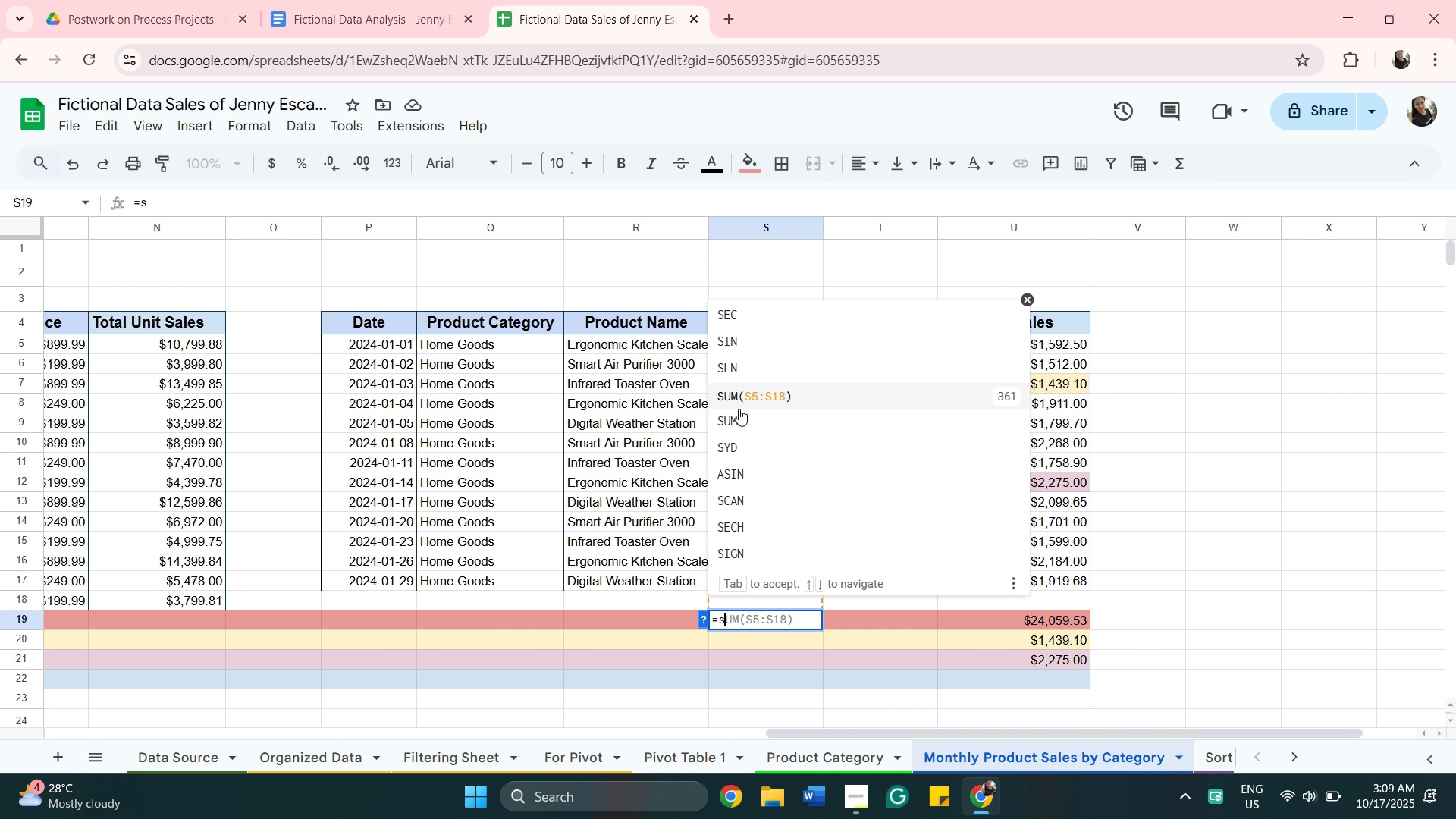 
wait(5.01)
 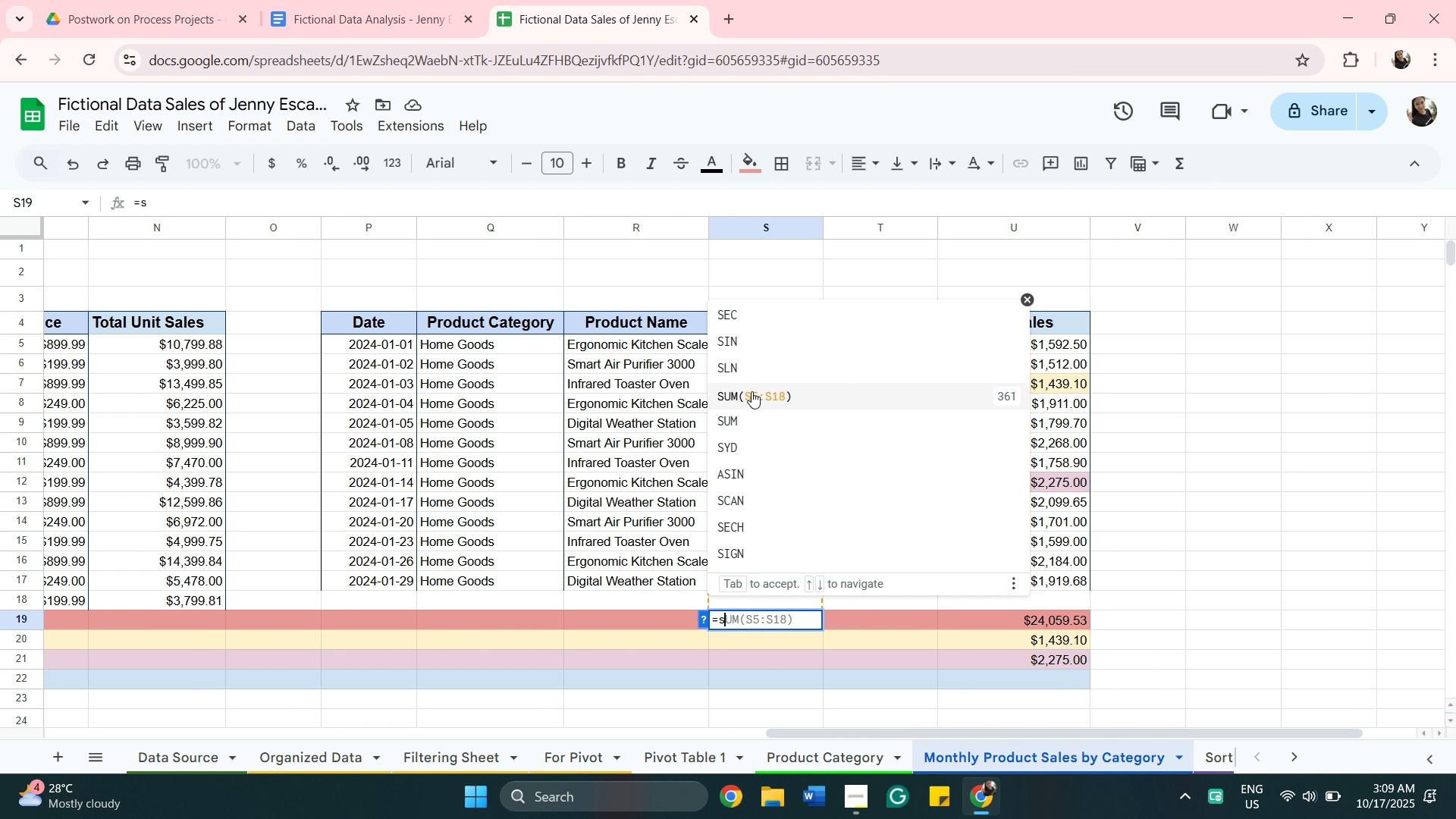 
left_click([742, 419])
 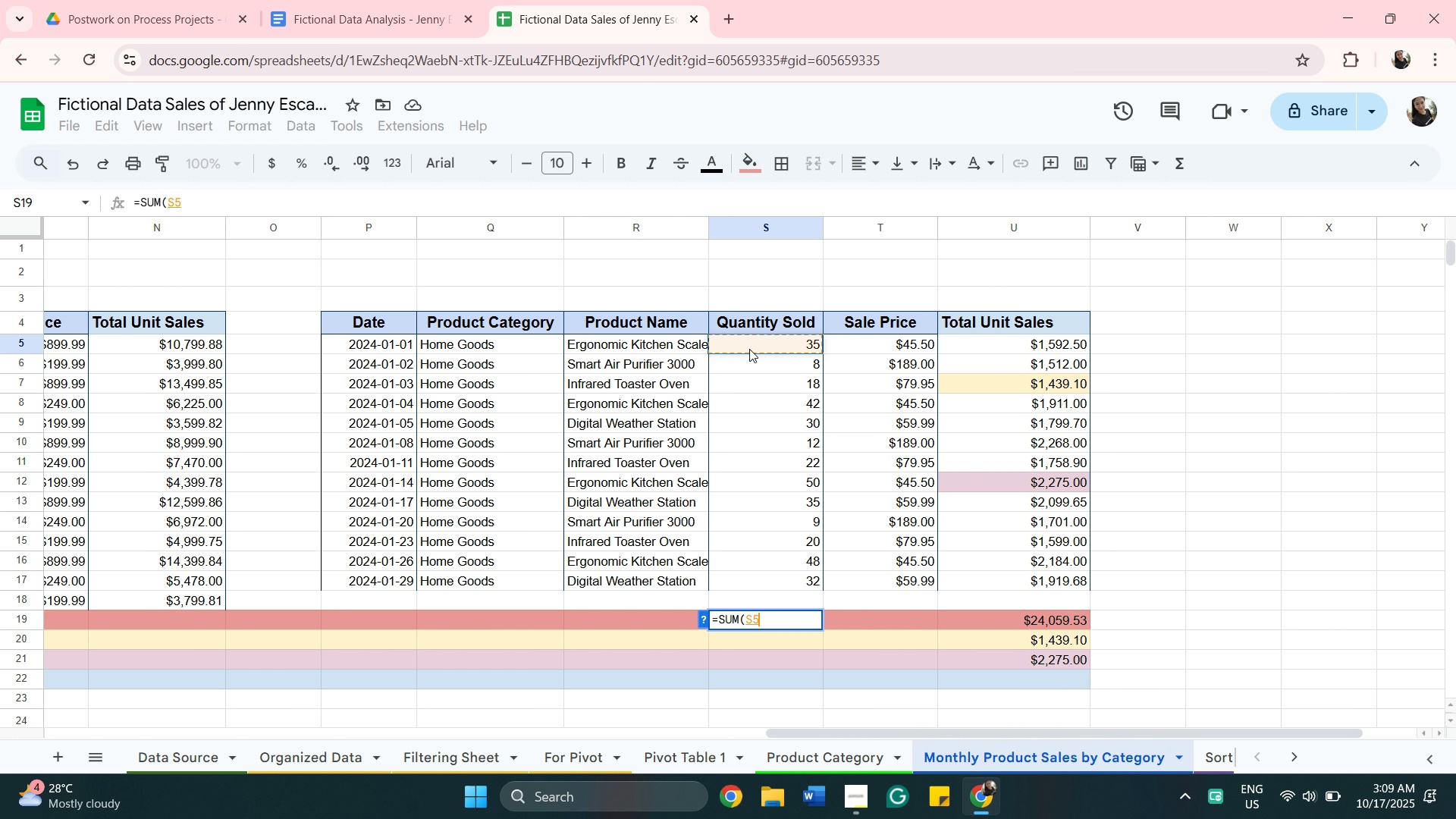 
left_click([749, 349])
 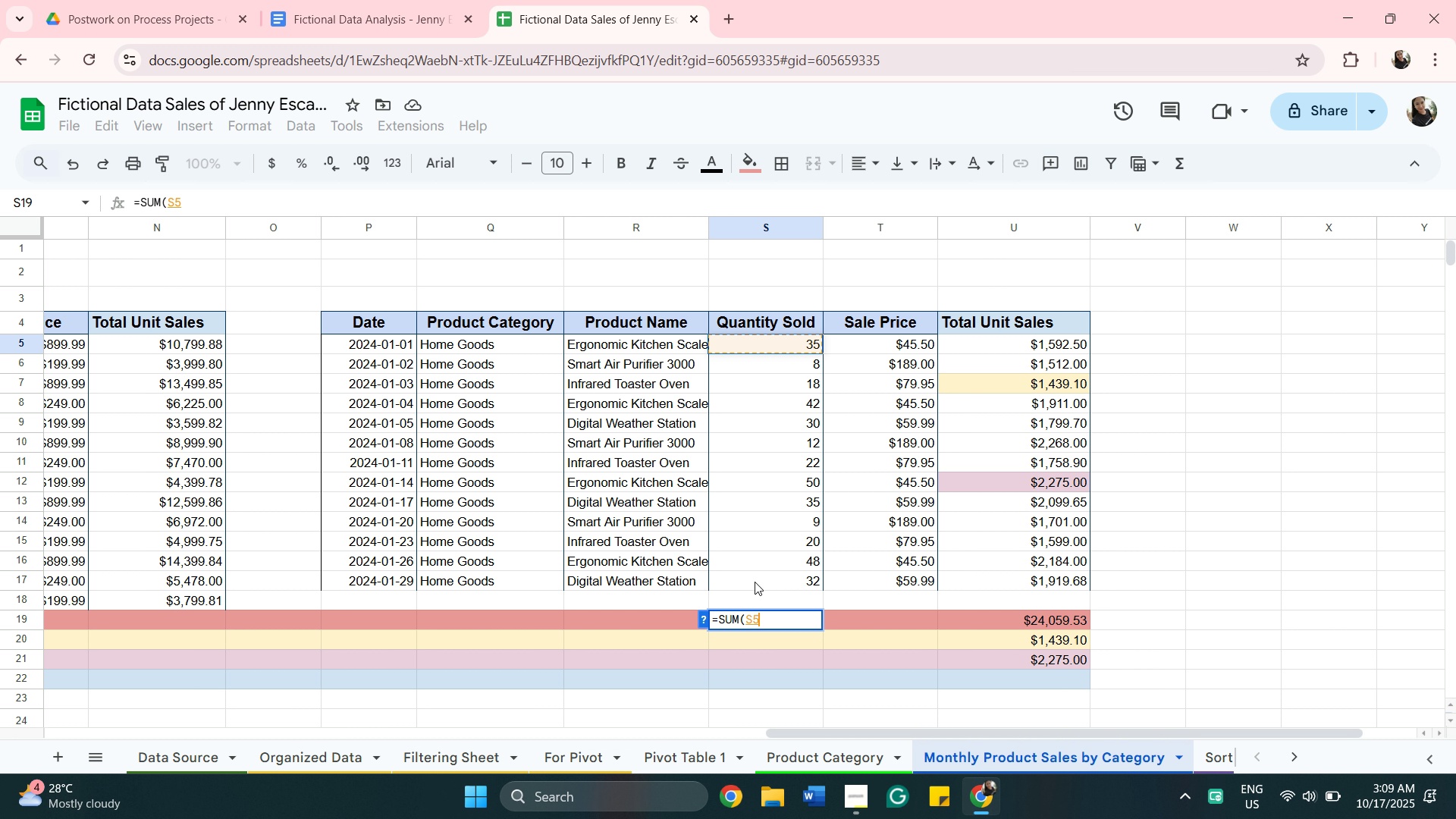 
hold_key(key=ShiftLeft, duration=0.32)
 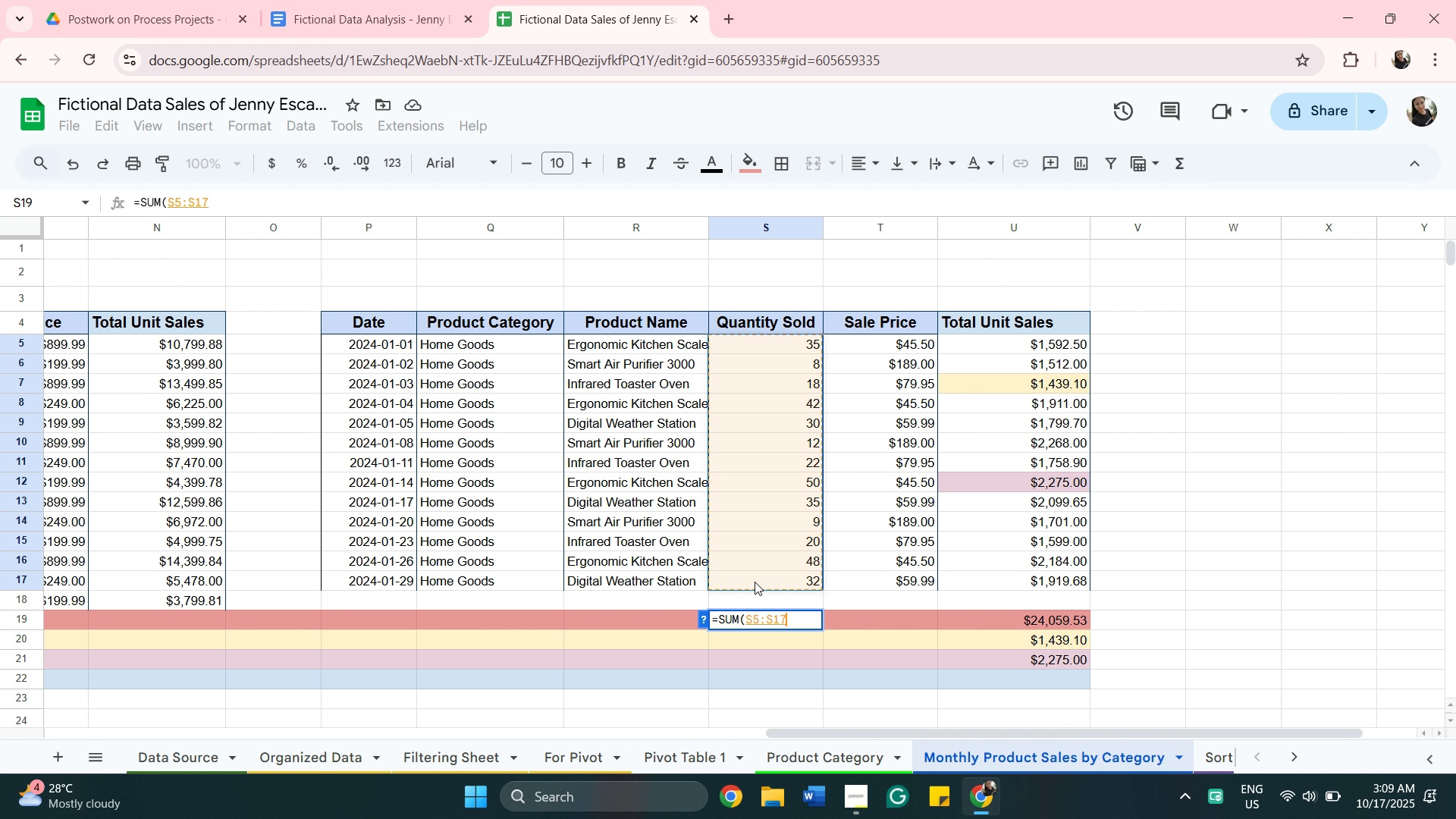 
left_click([755, 582])
 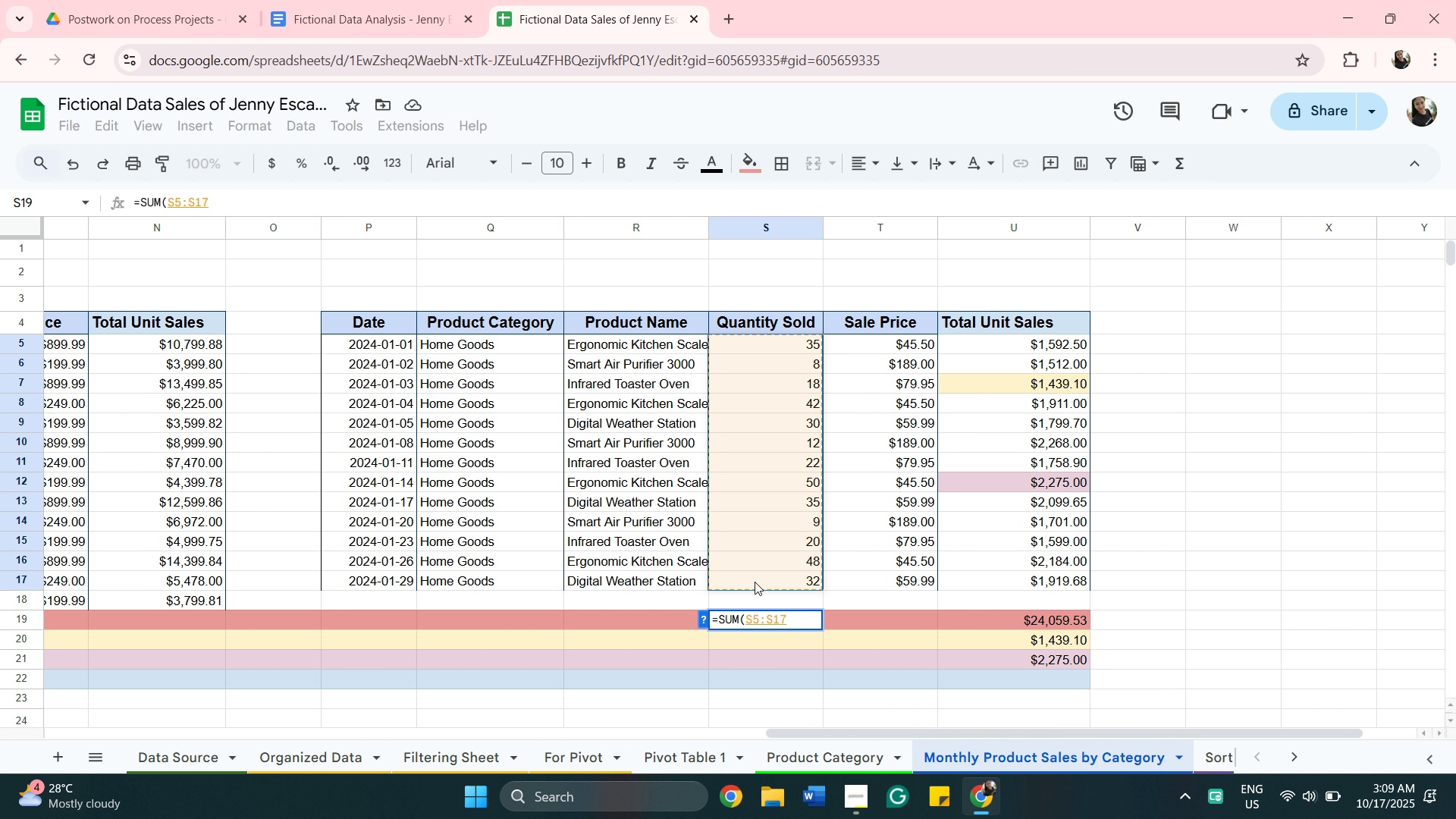 
key(Enter)
 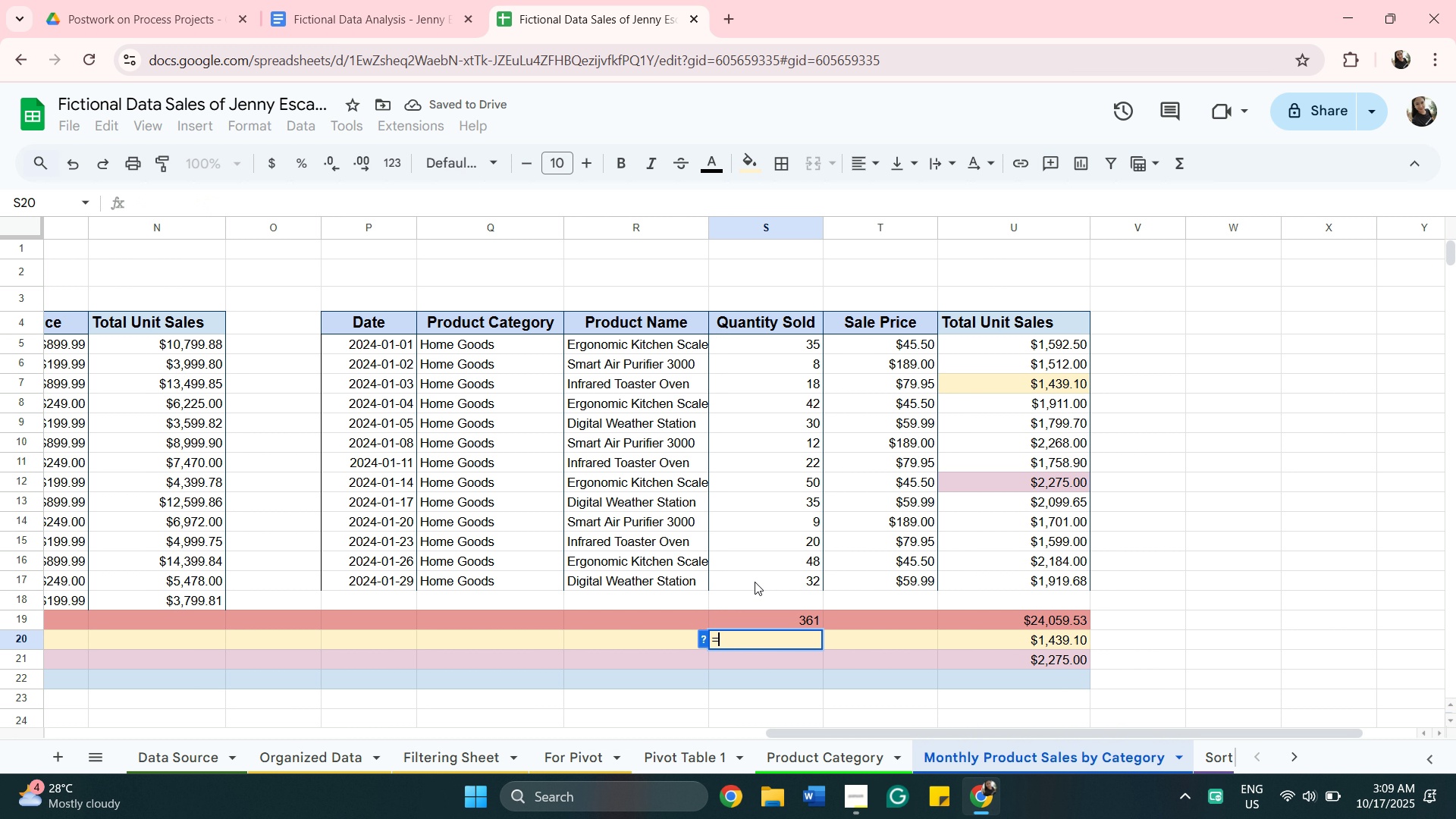 
type(=min)
 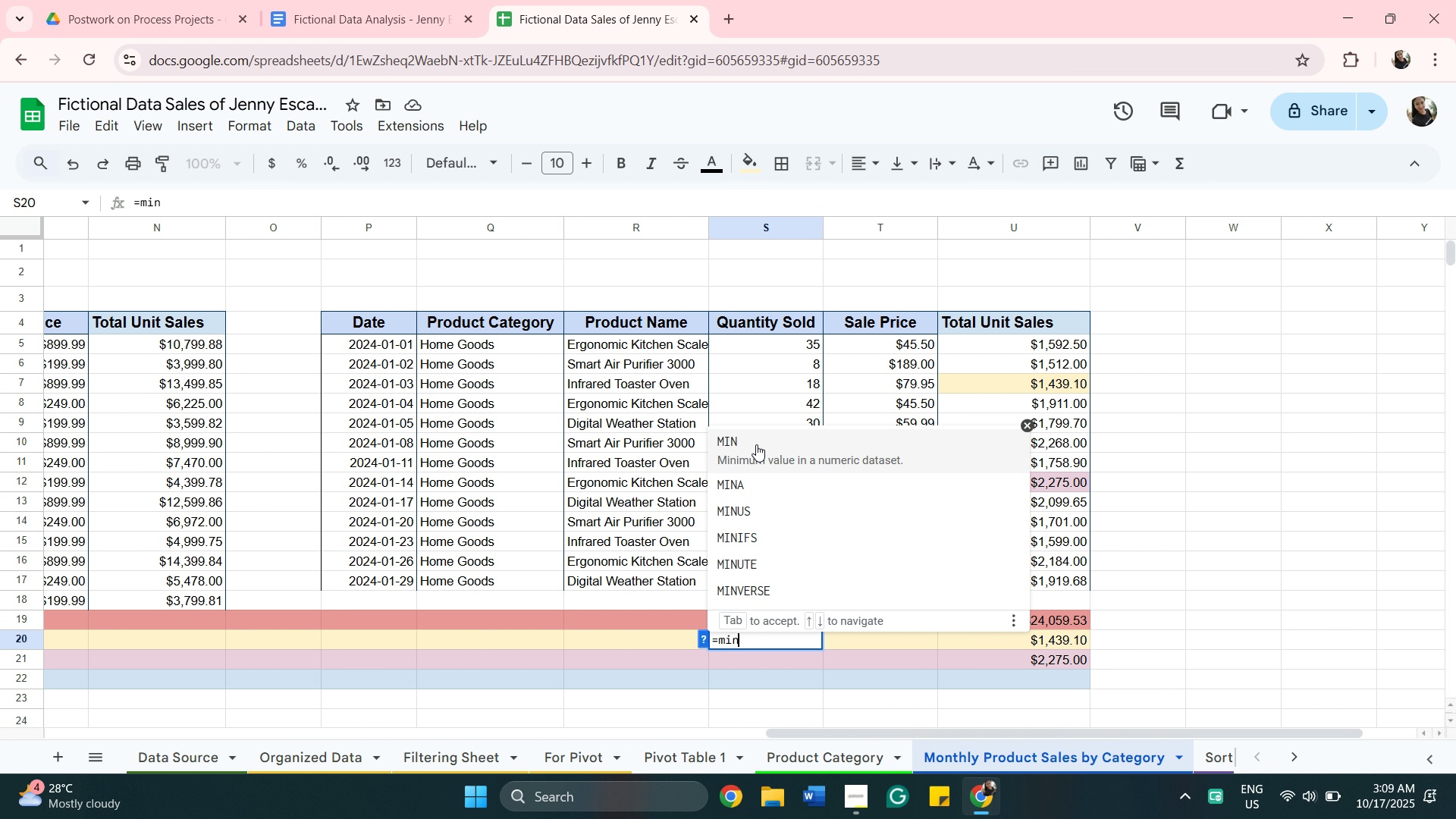 
left_click([756, 447])
 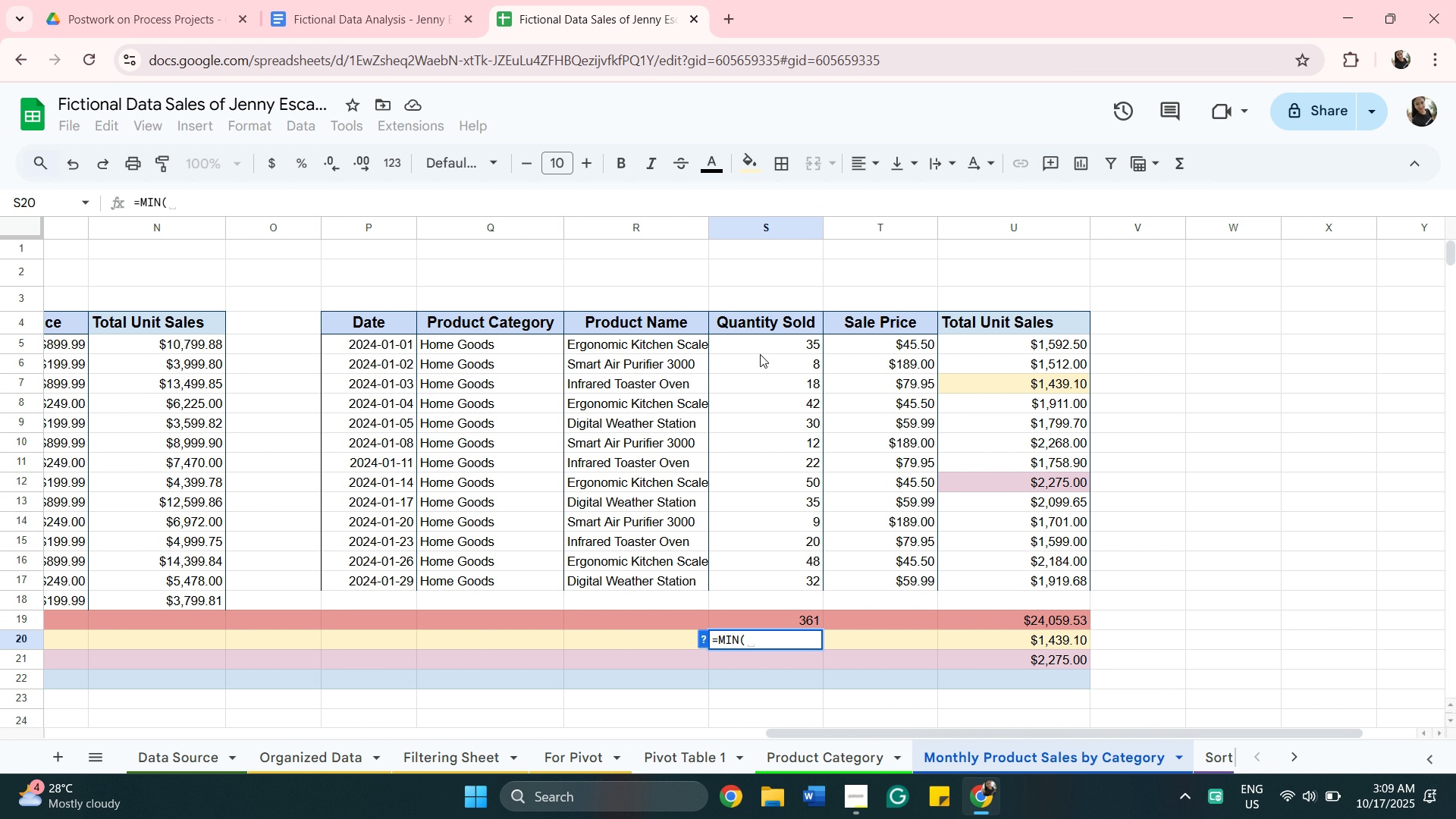 
left_click([761, 351])
 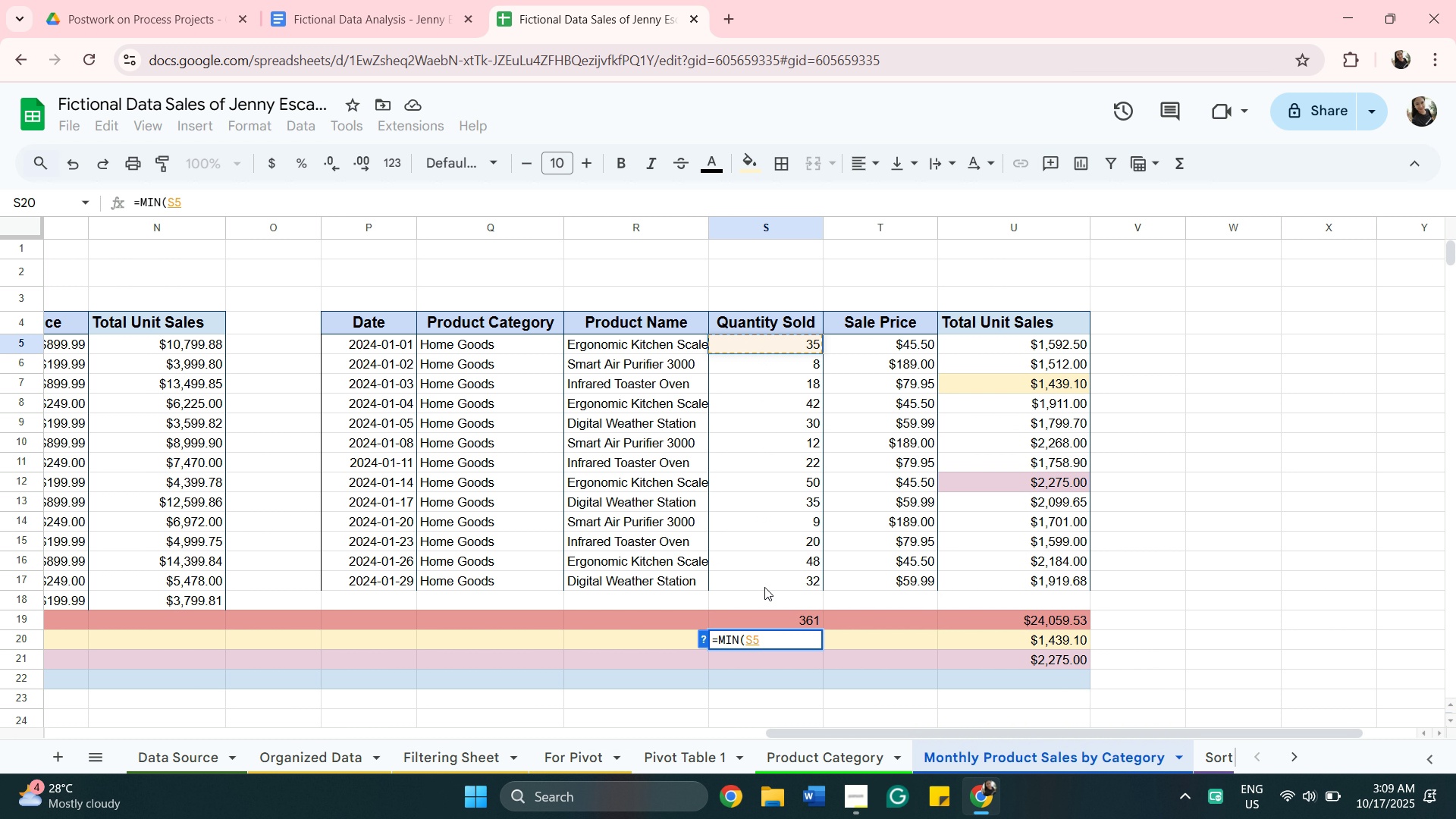 
hold_key(key=ShiftLeft, duration=0.34)
 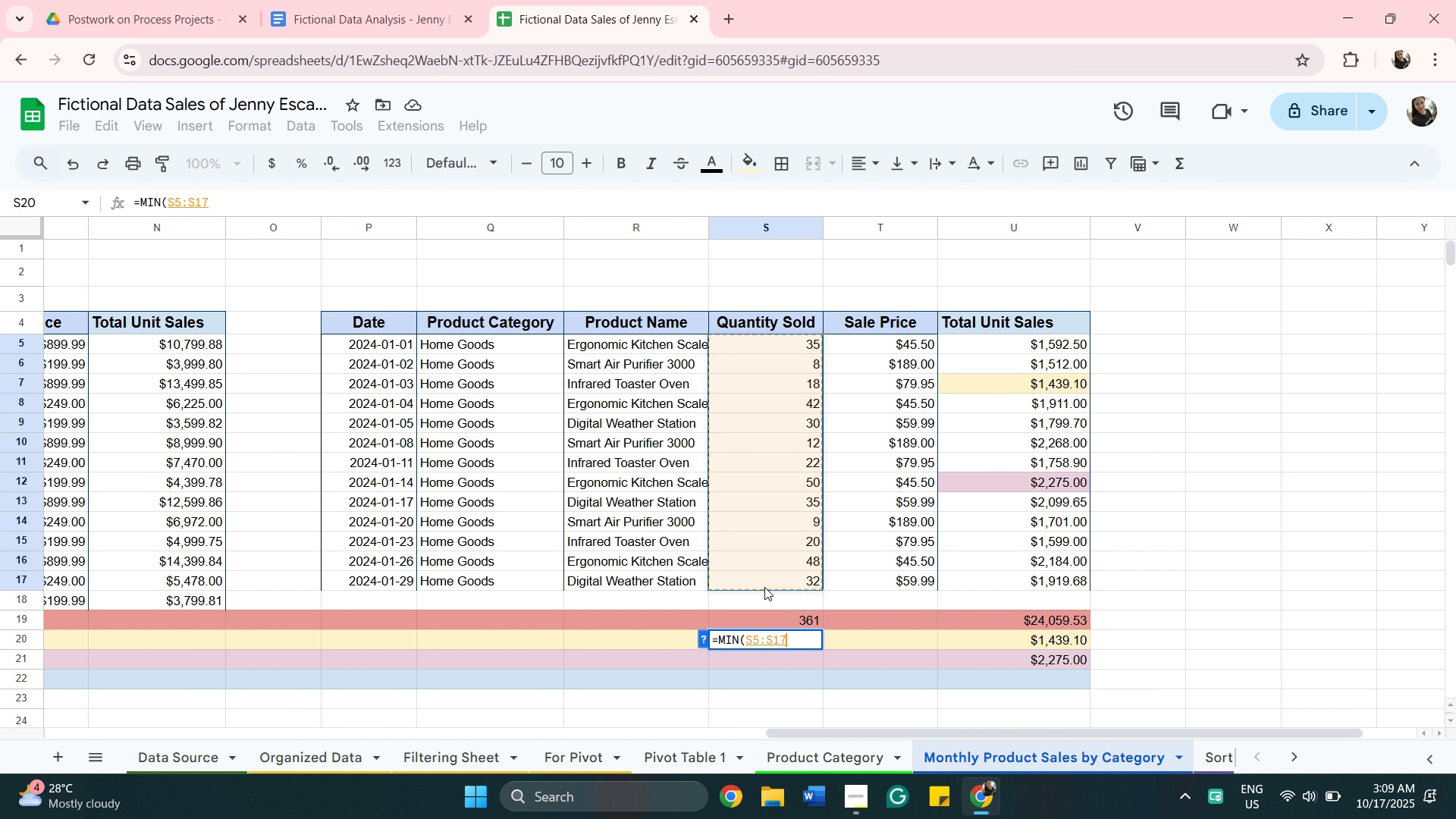 
left_click([764, 587])
 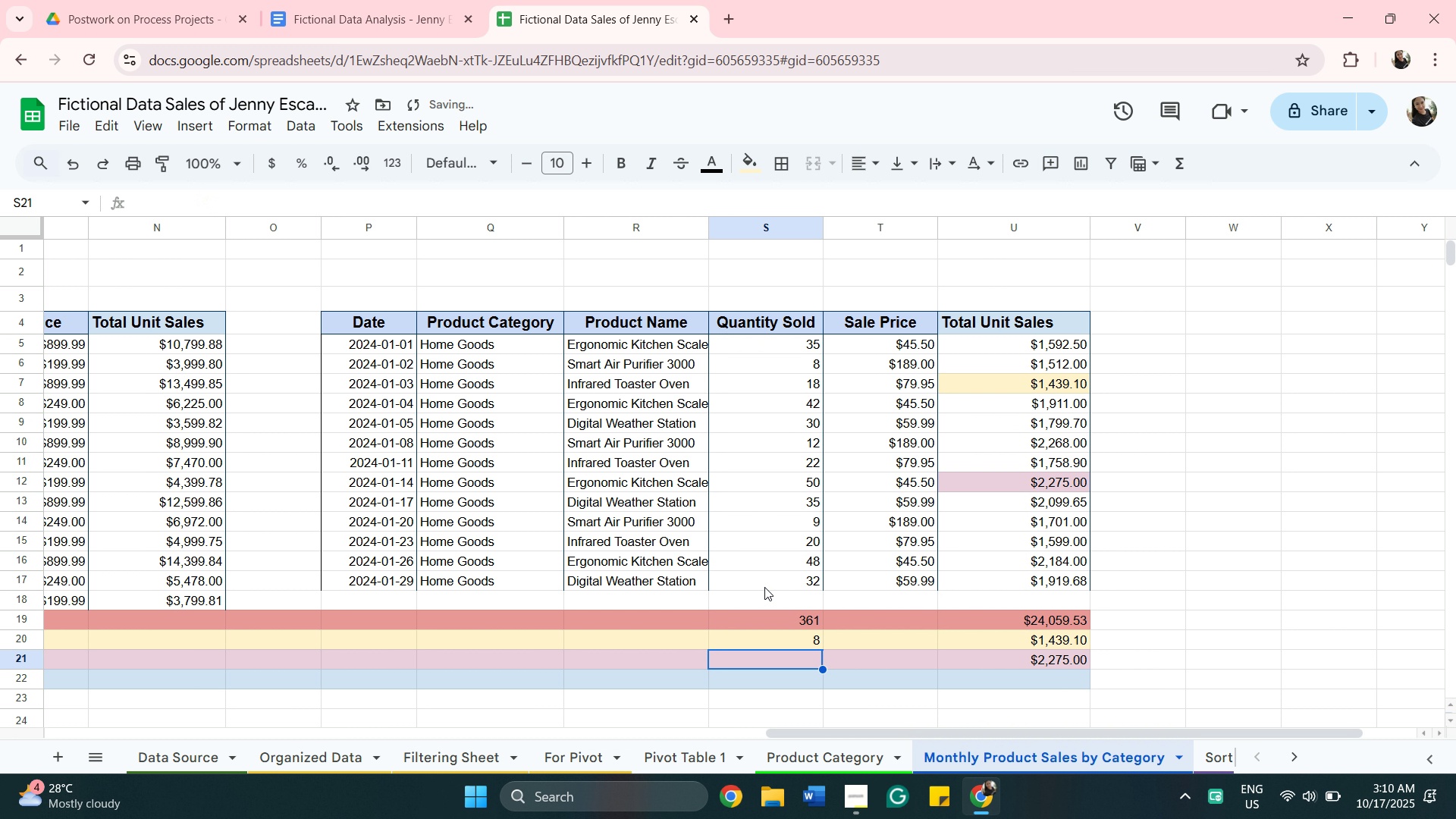 
key(Enter)
 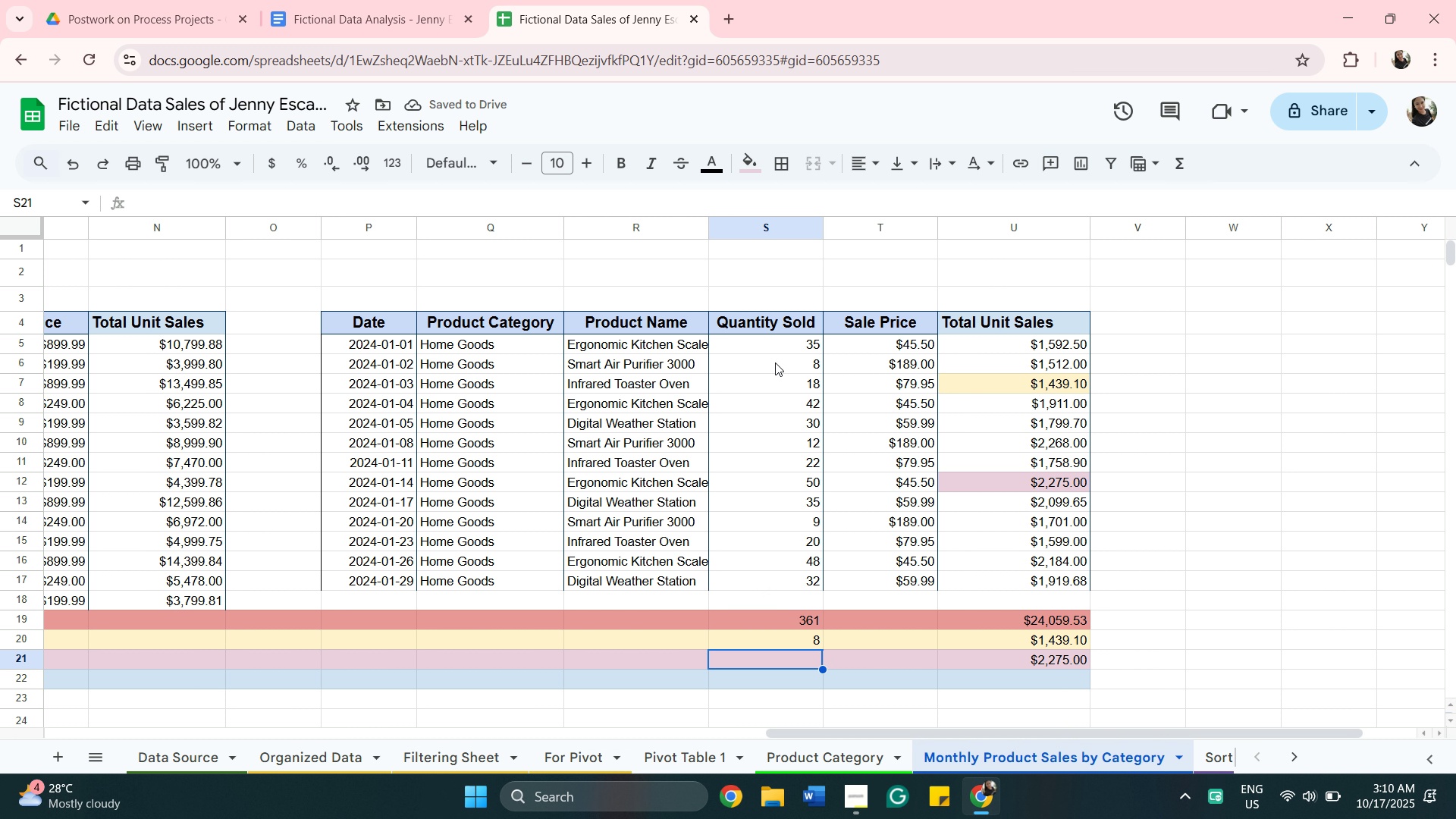 
left_click([775, 367])
 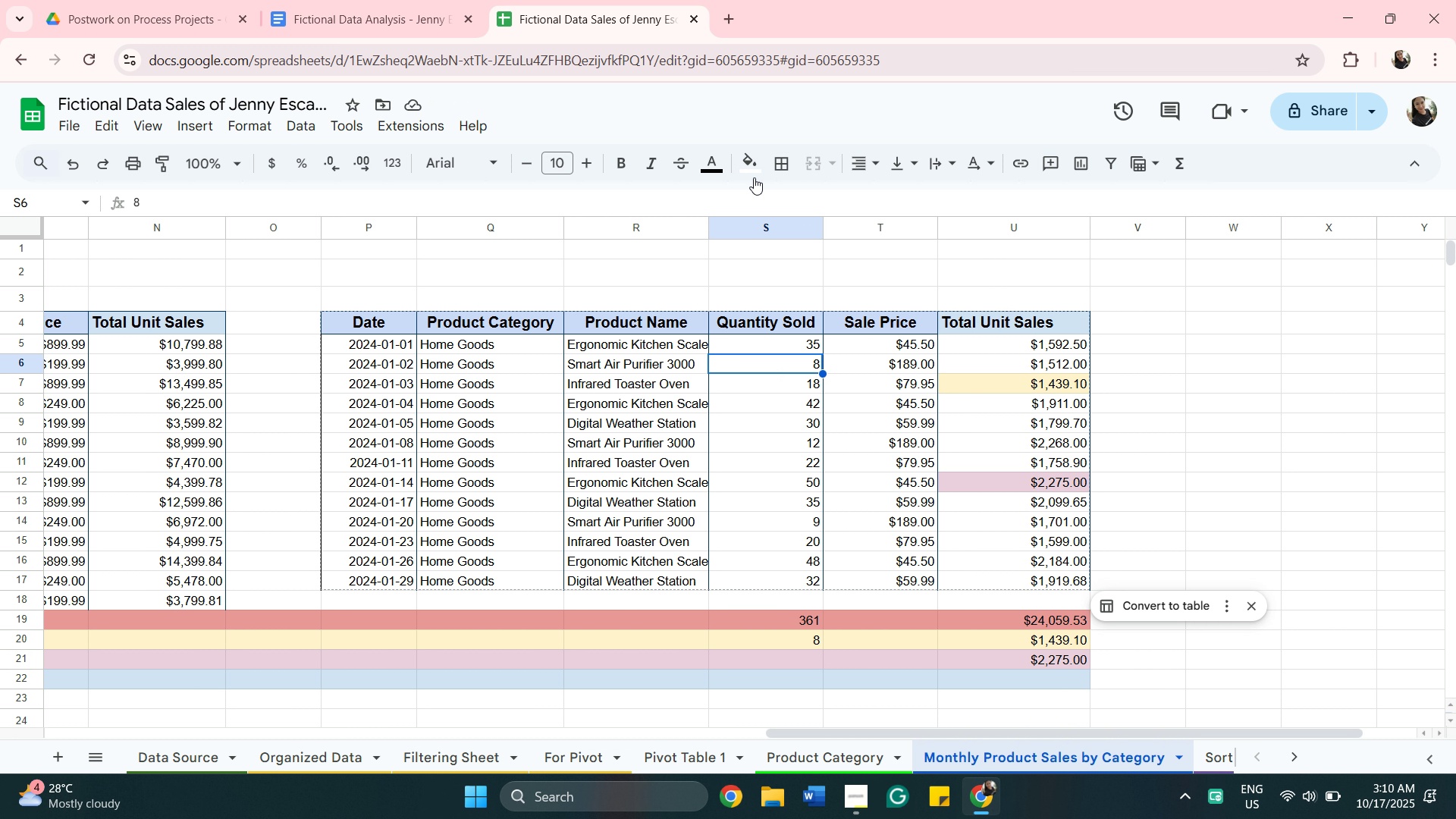 
left_click([751, 171])
 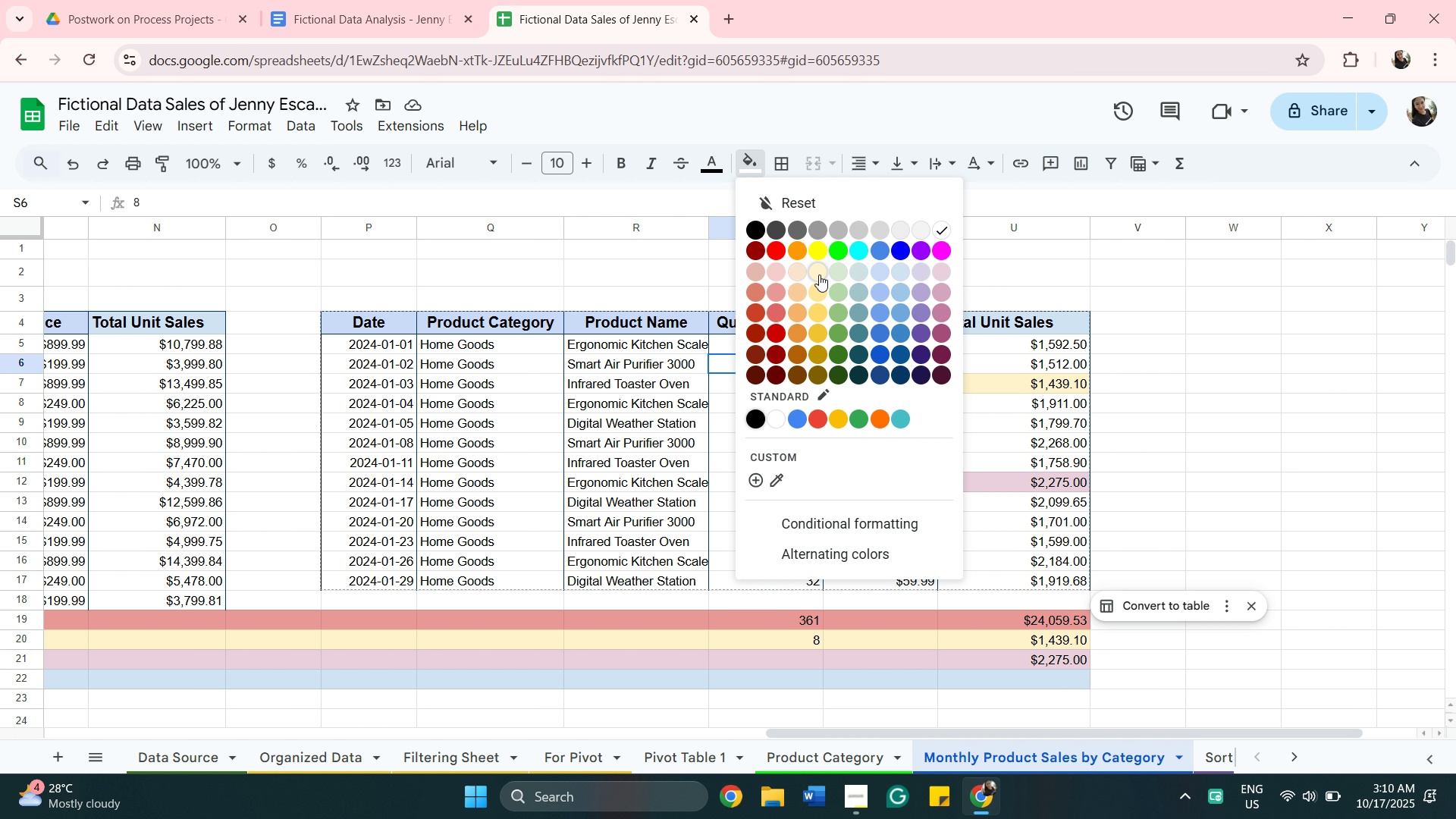 
left_click([819, 275])
 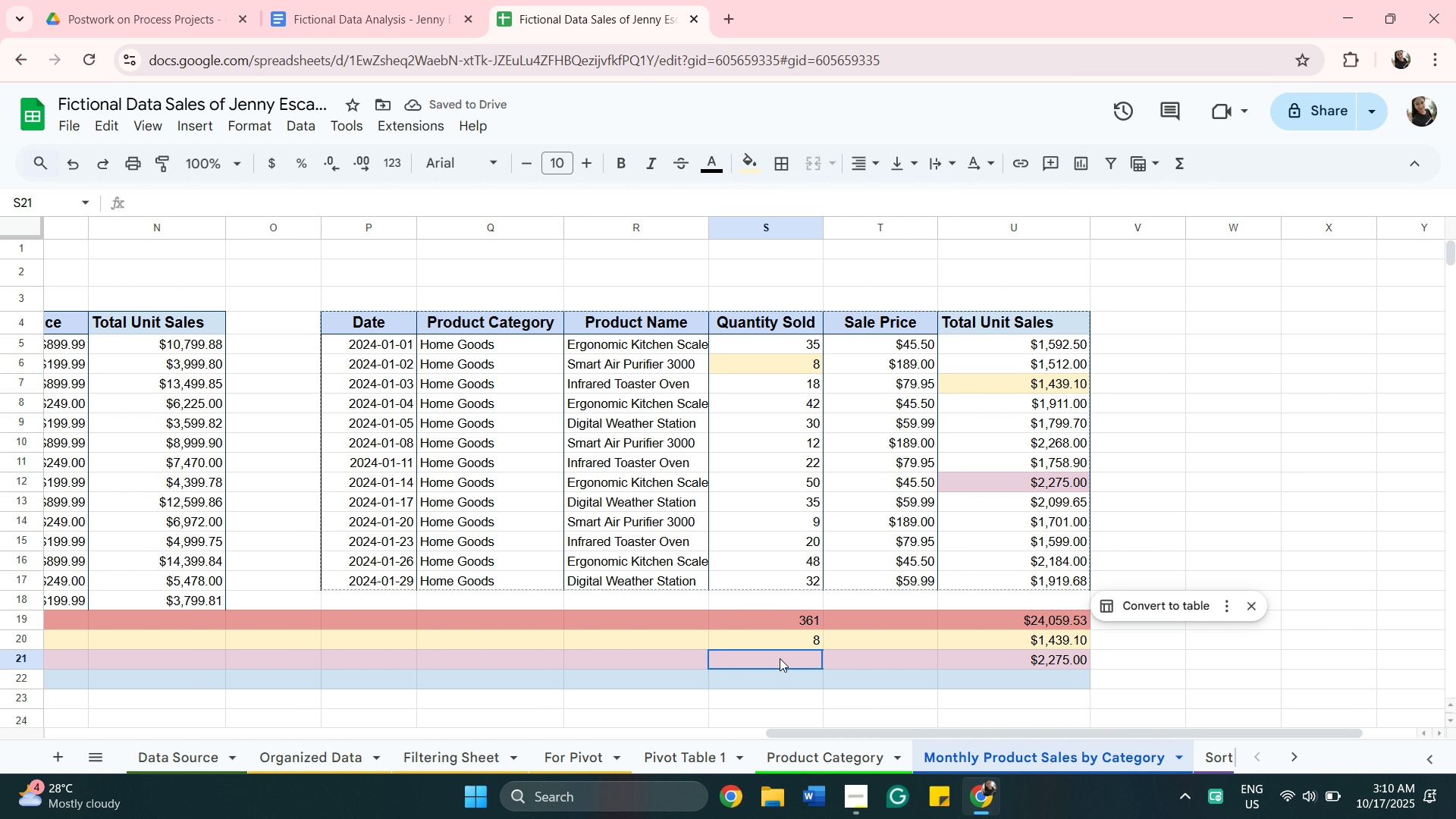 
left_click([780, 658])
 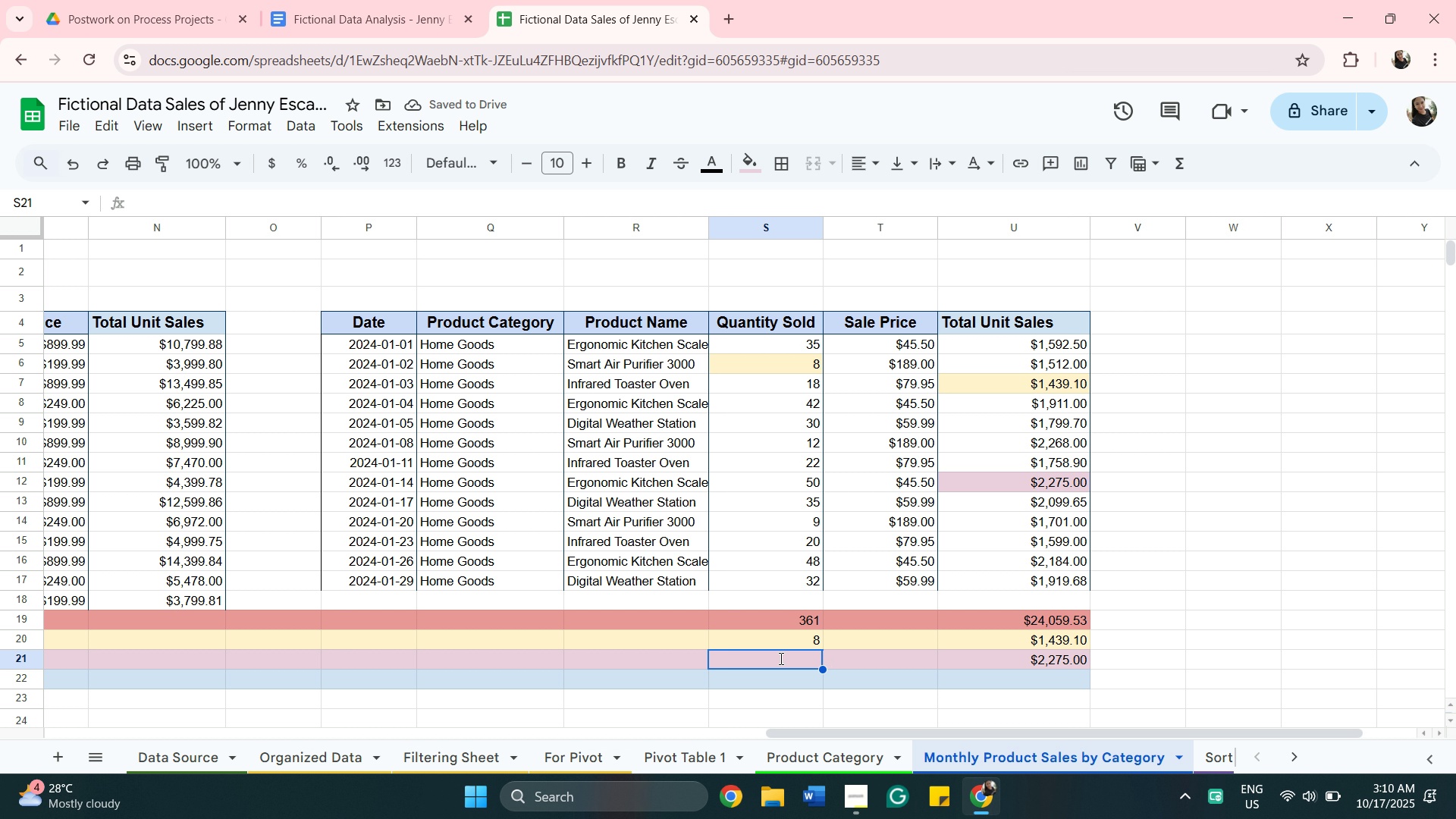 
type(Max)
 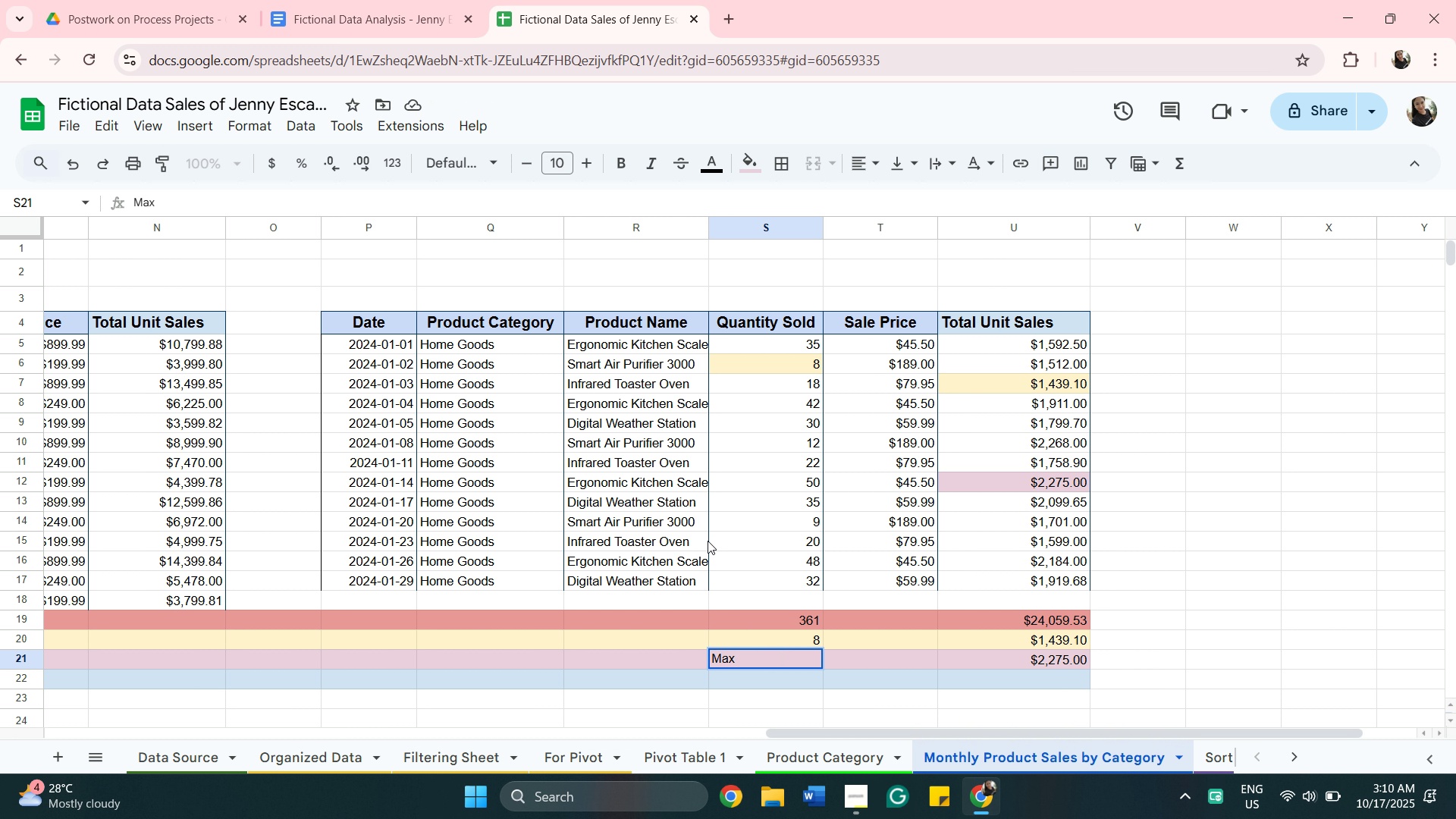 
hold_key(key=Backspace, duration=0.8)
 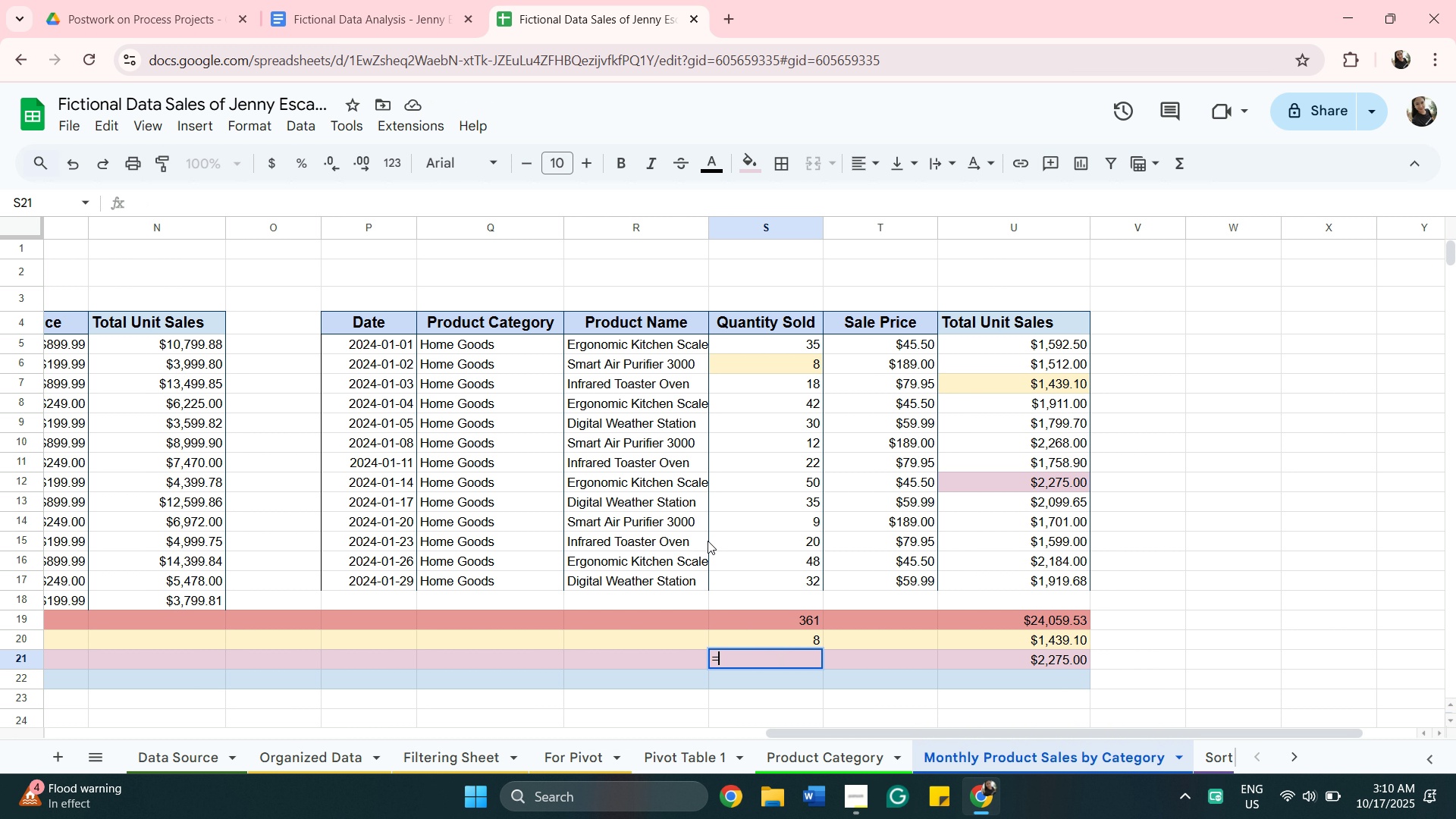 
type(=ma)
 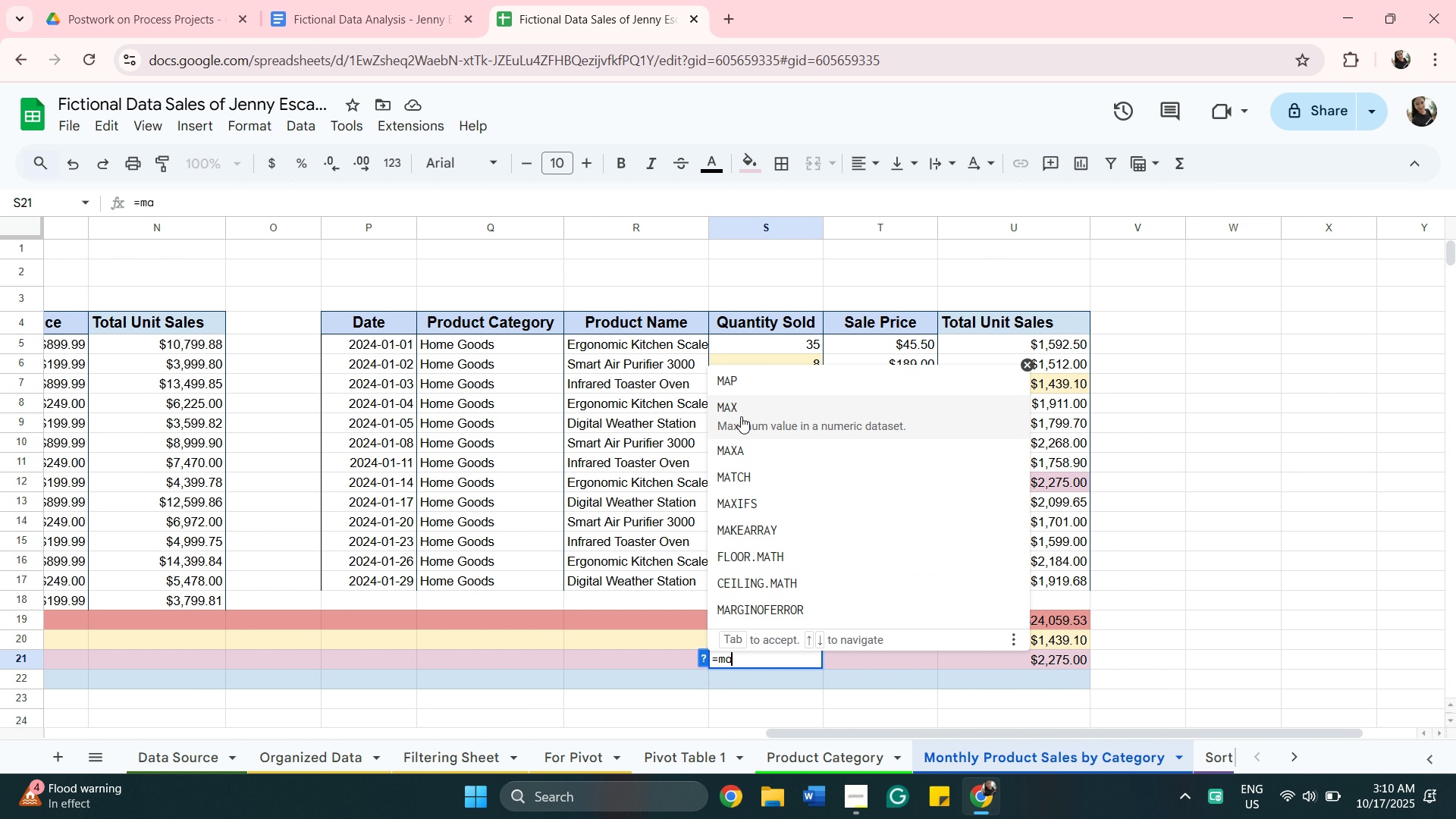 
left_click([741, 416])
 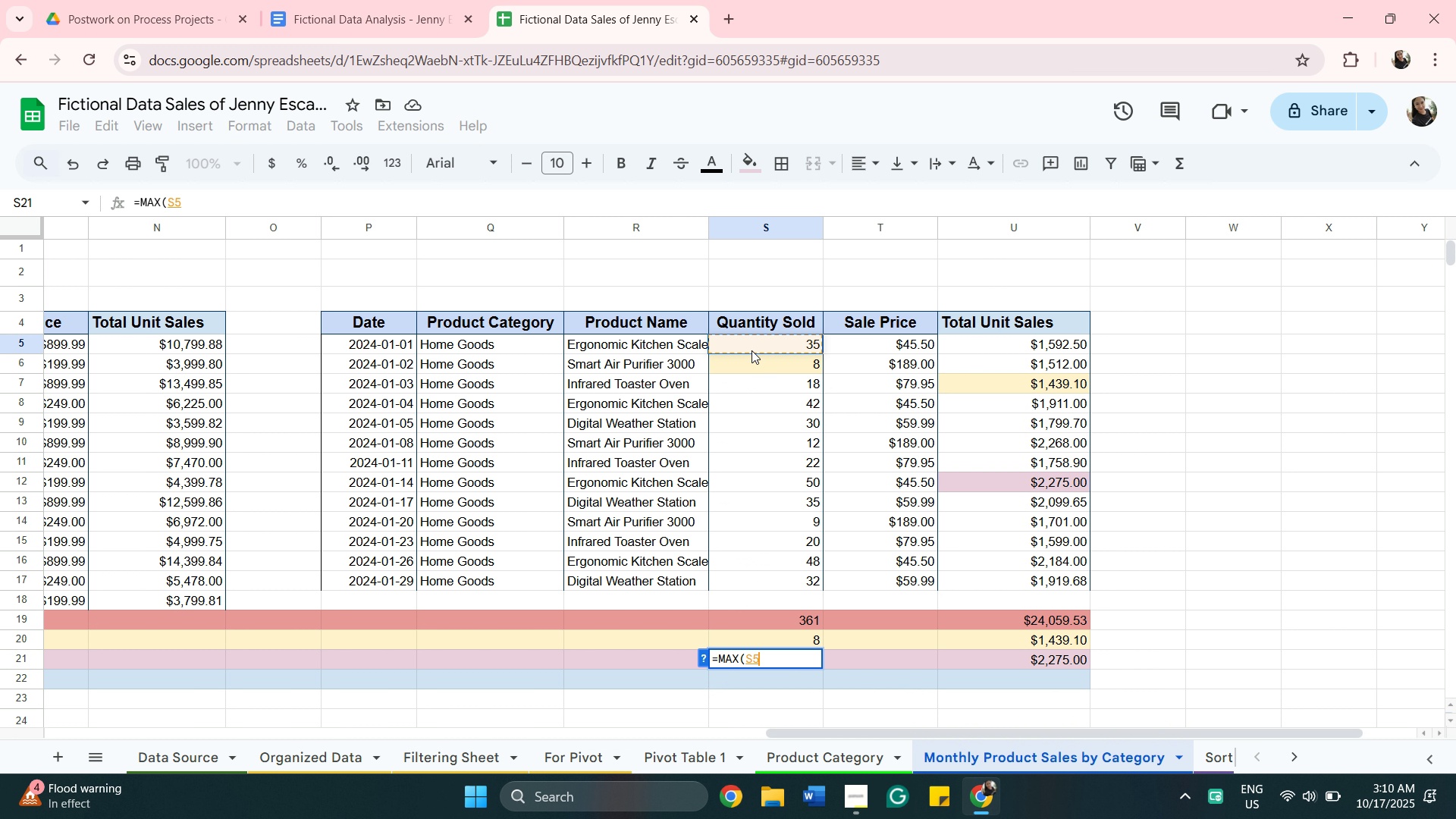 
left_click([752, 350])
 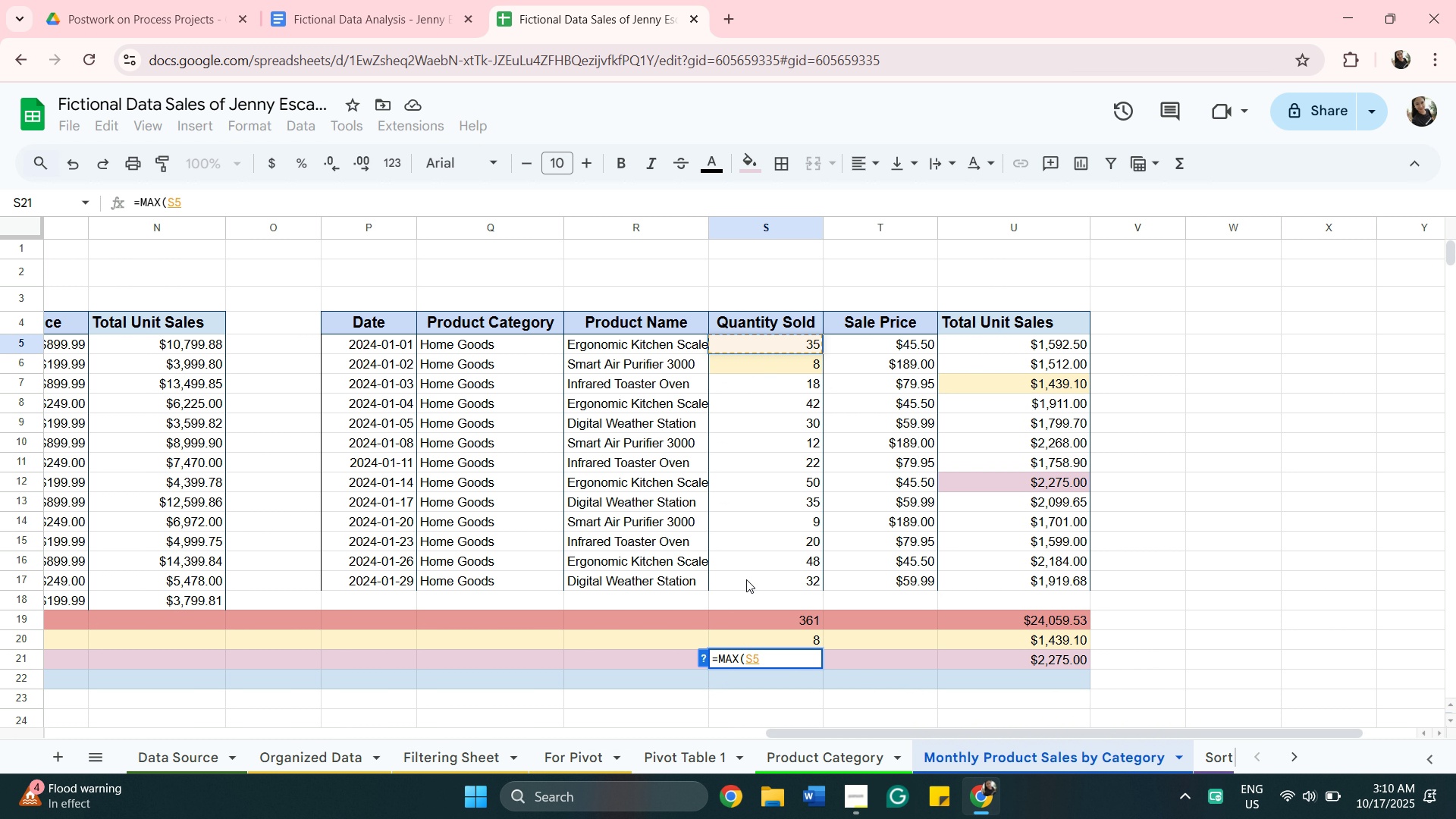 
hold_key(key=ShiftLeft, duration=0.48)
 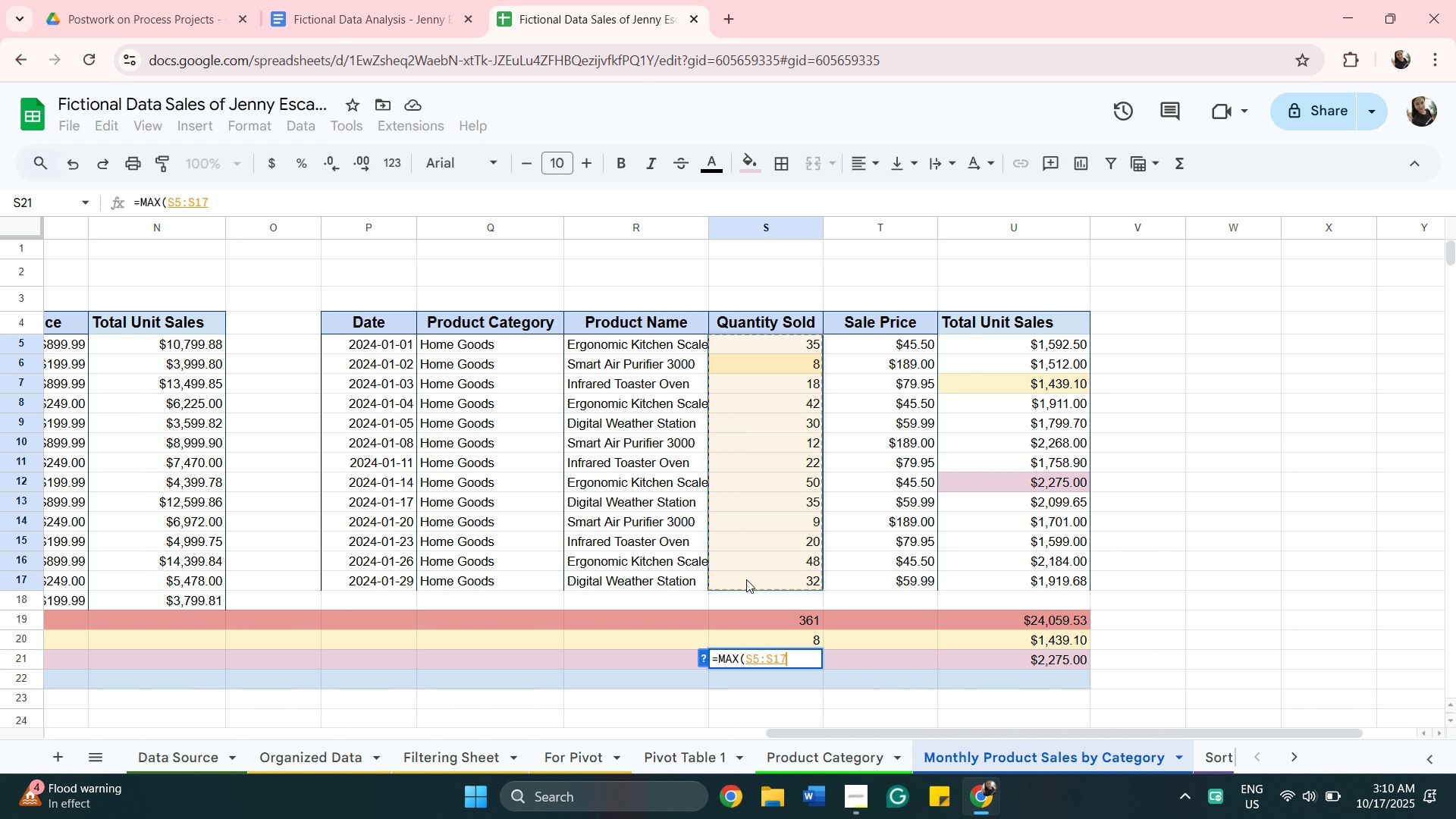 
left_click([746, 579])
 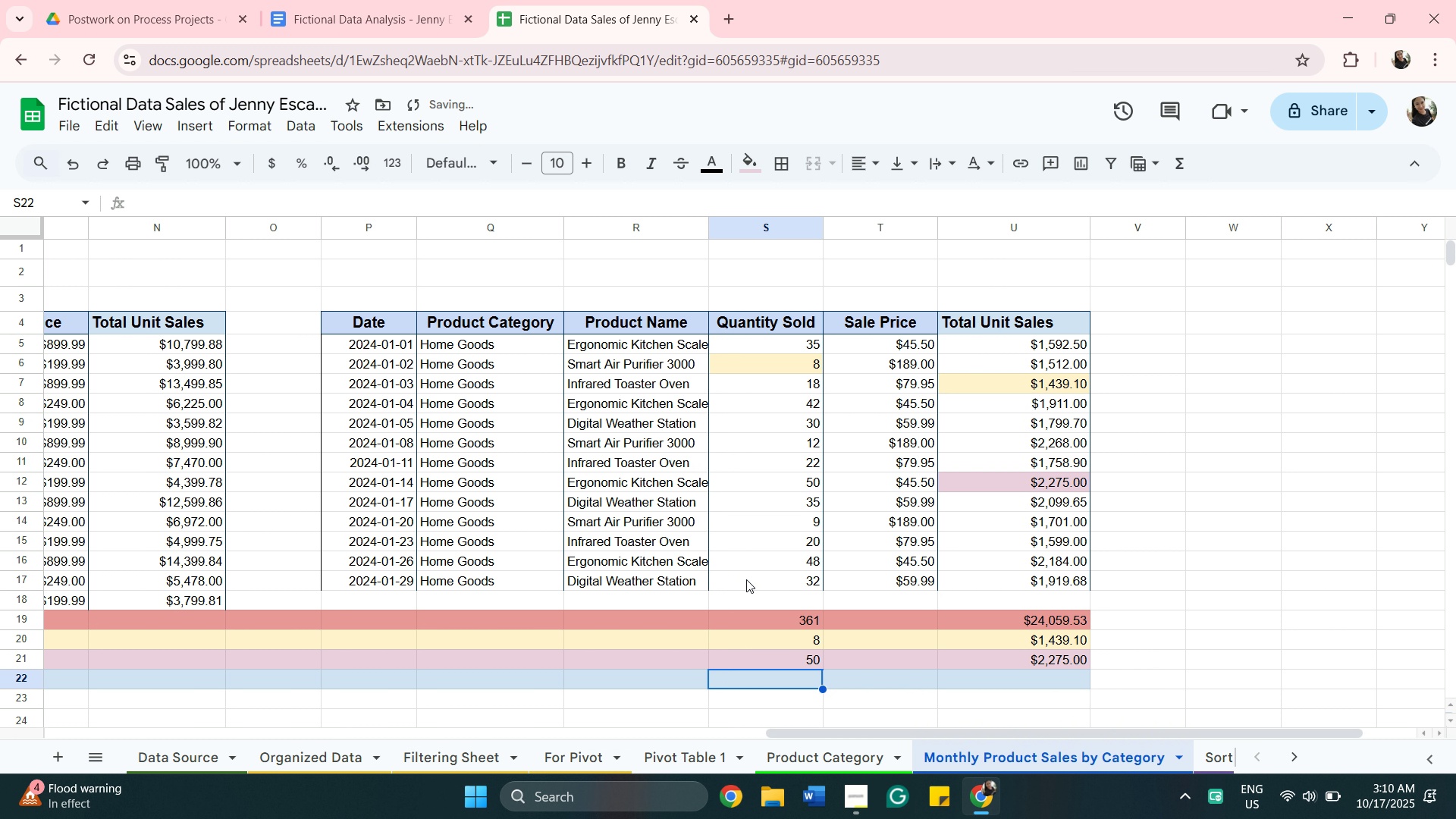 
key(Enter)
 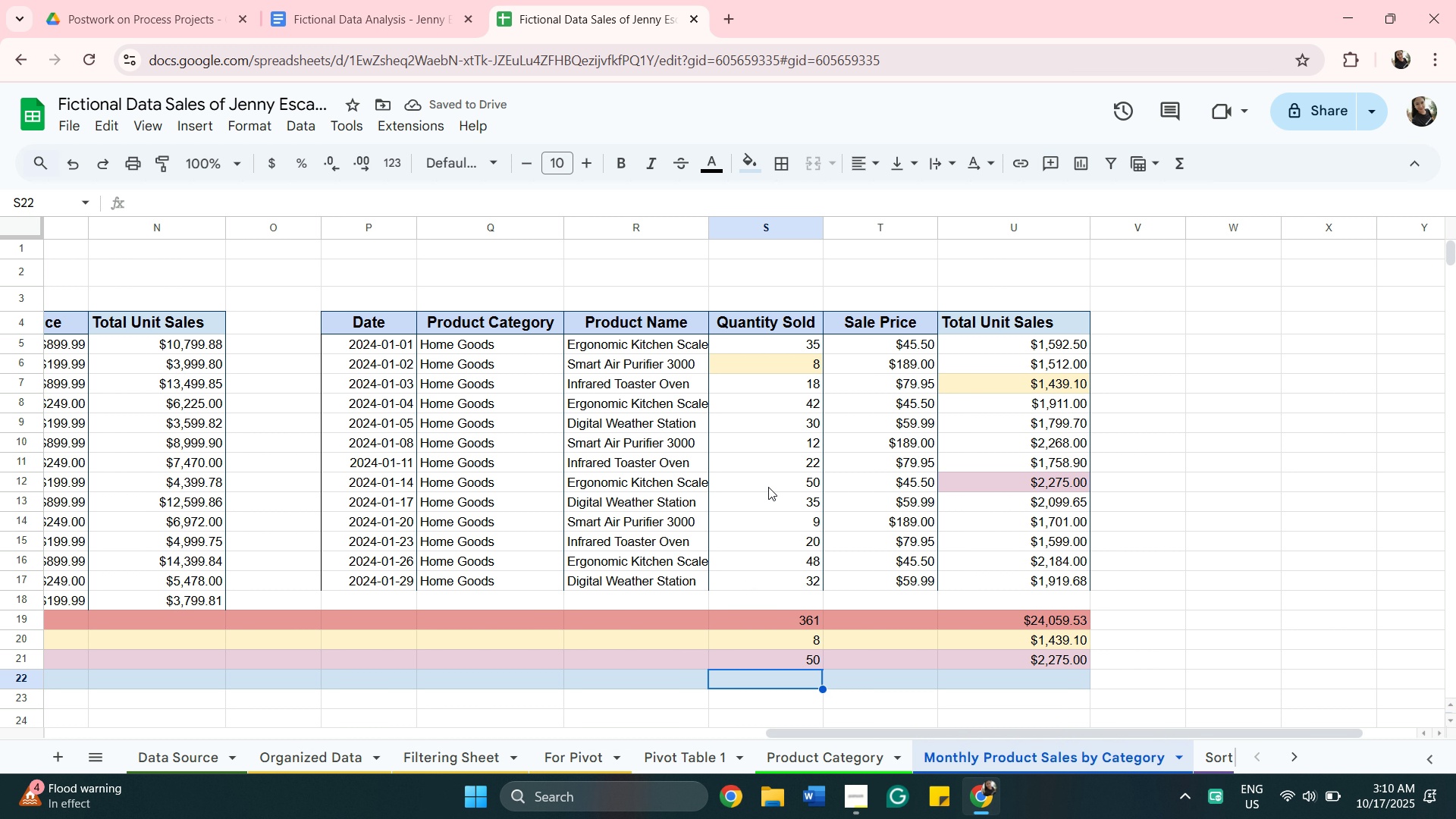 
left_click([768, 486])
 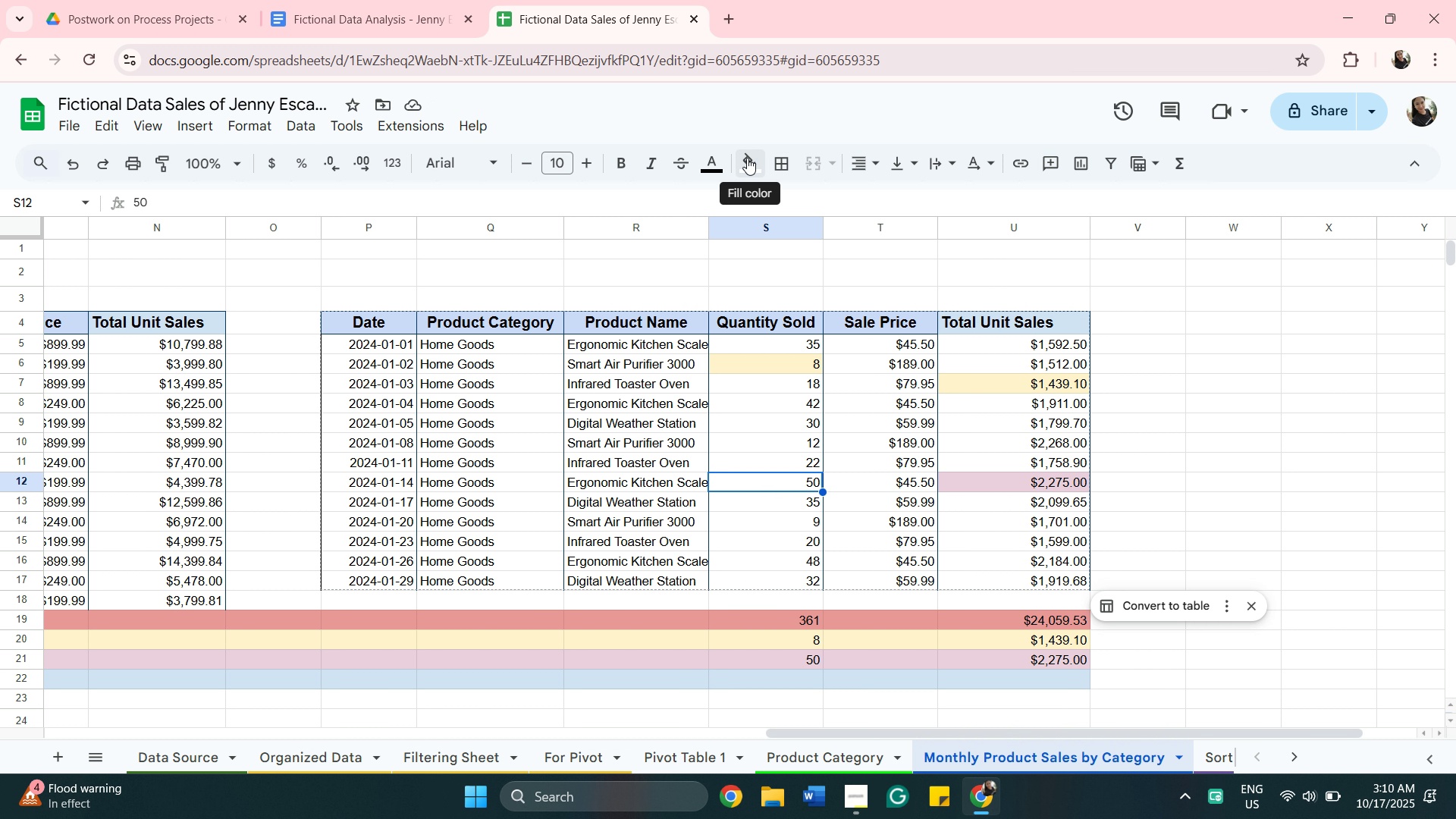 
left_click([747, 158])
 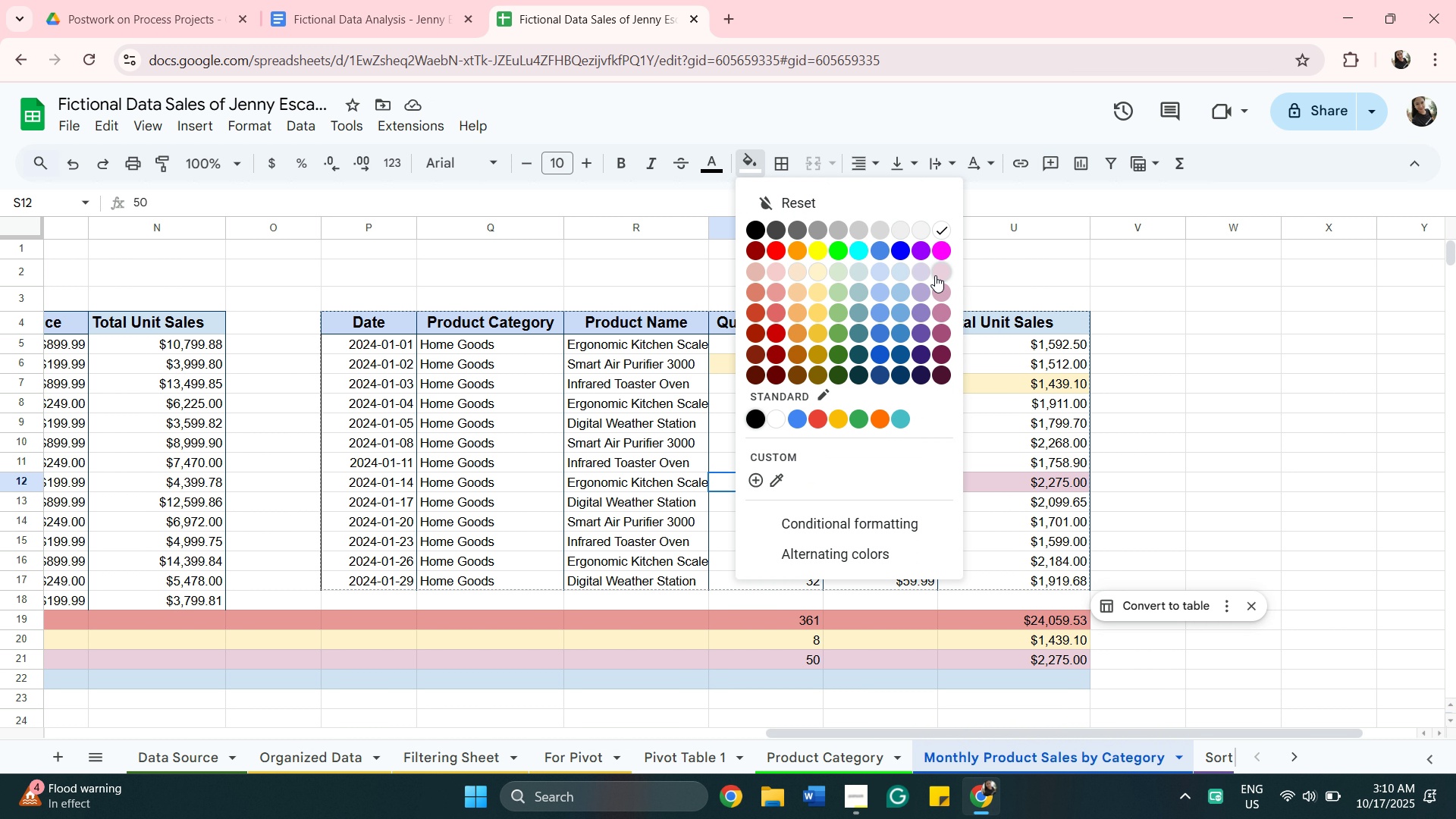 
left_click([935, 275])
 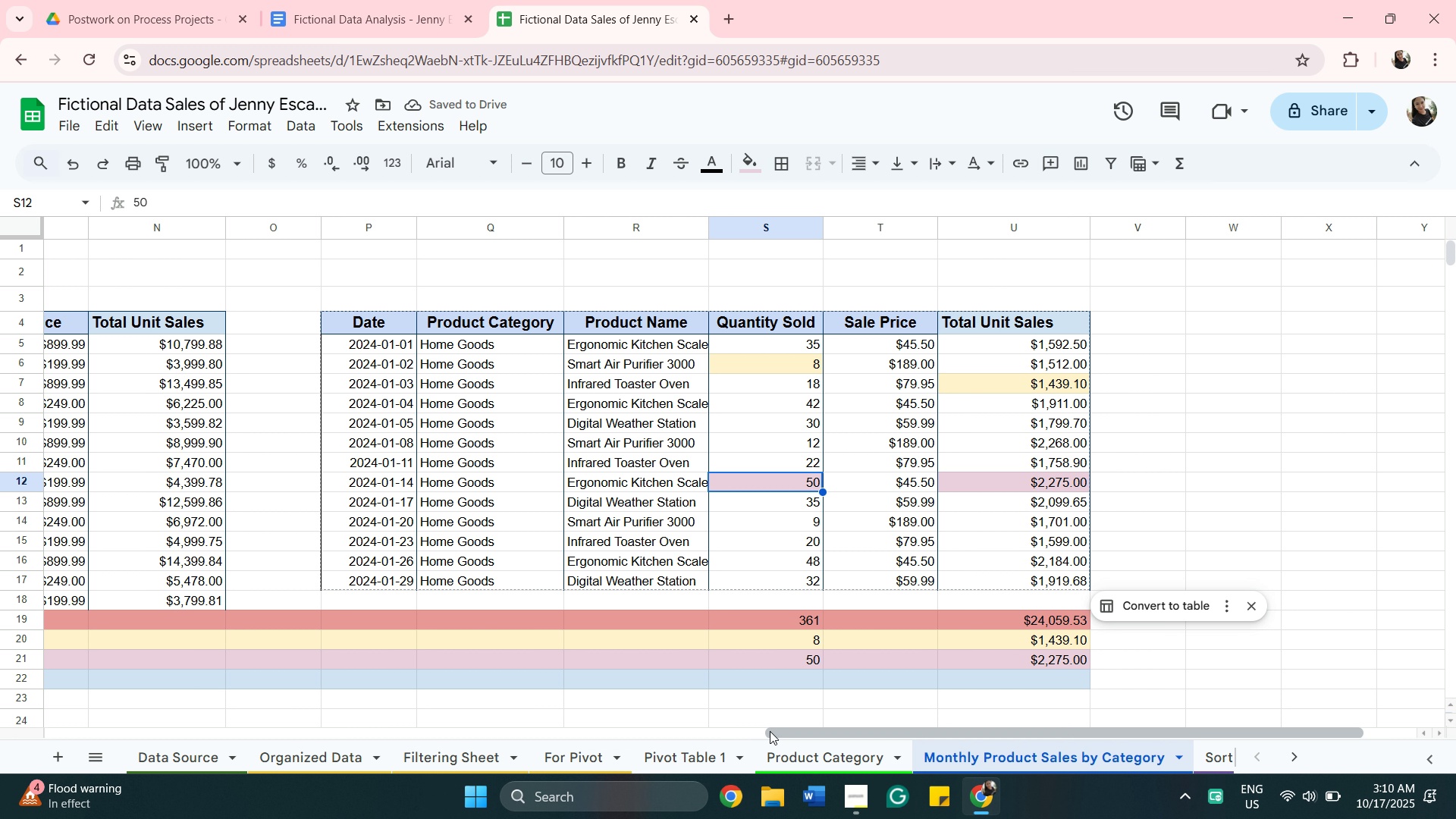 
left_click_drag(start_coordinate=[775, 733], to_coordinate=[459, 810])
 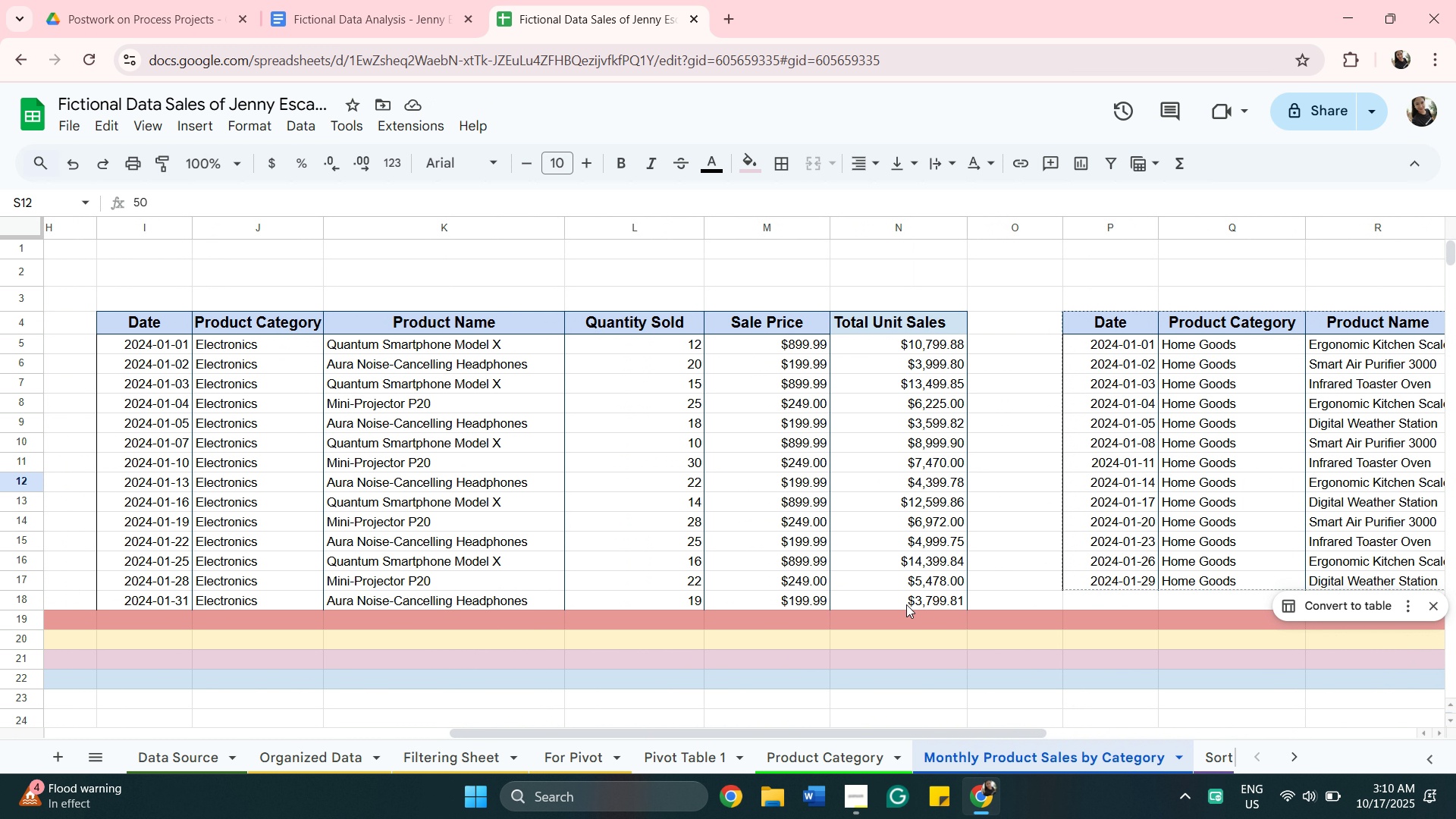 
left_click([906, 614])
 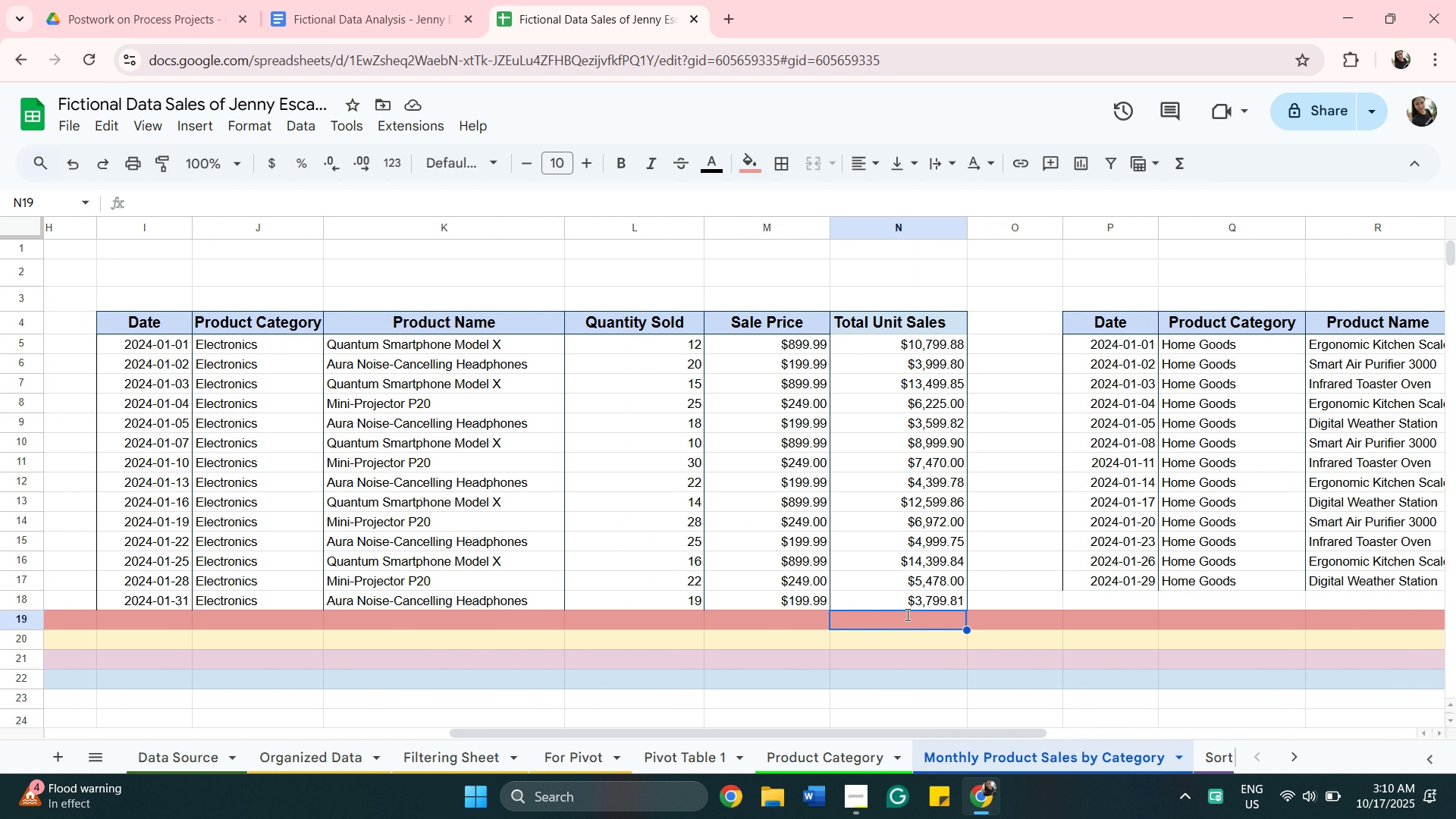 
type(to)
key(Backspace)
key(Backspace)
type(=su)
 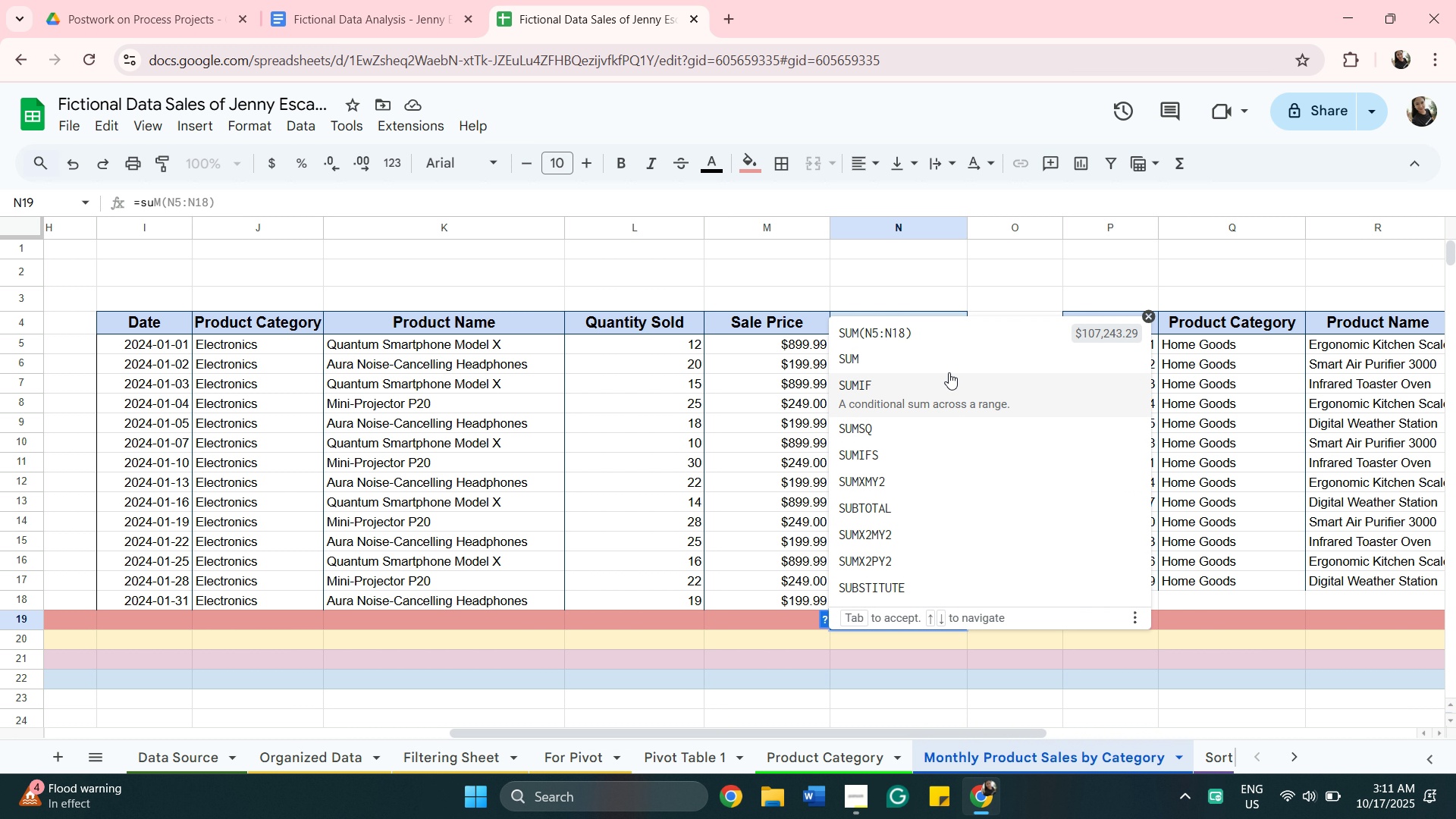 
left_click([949, 372])
 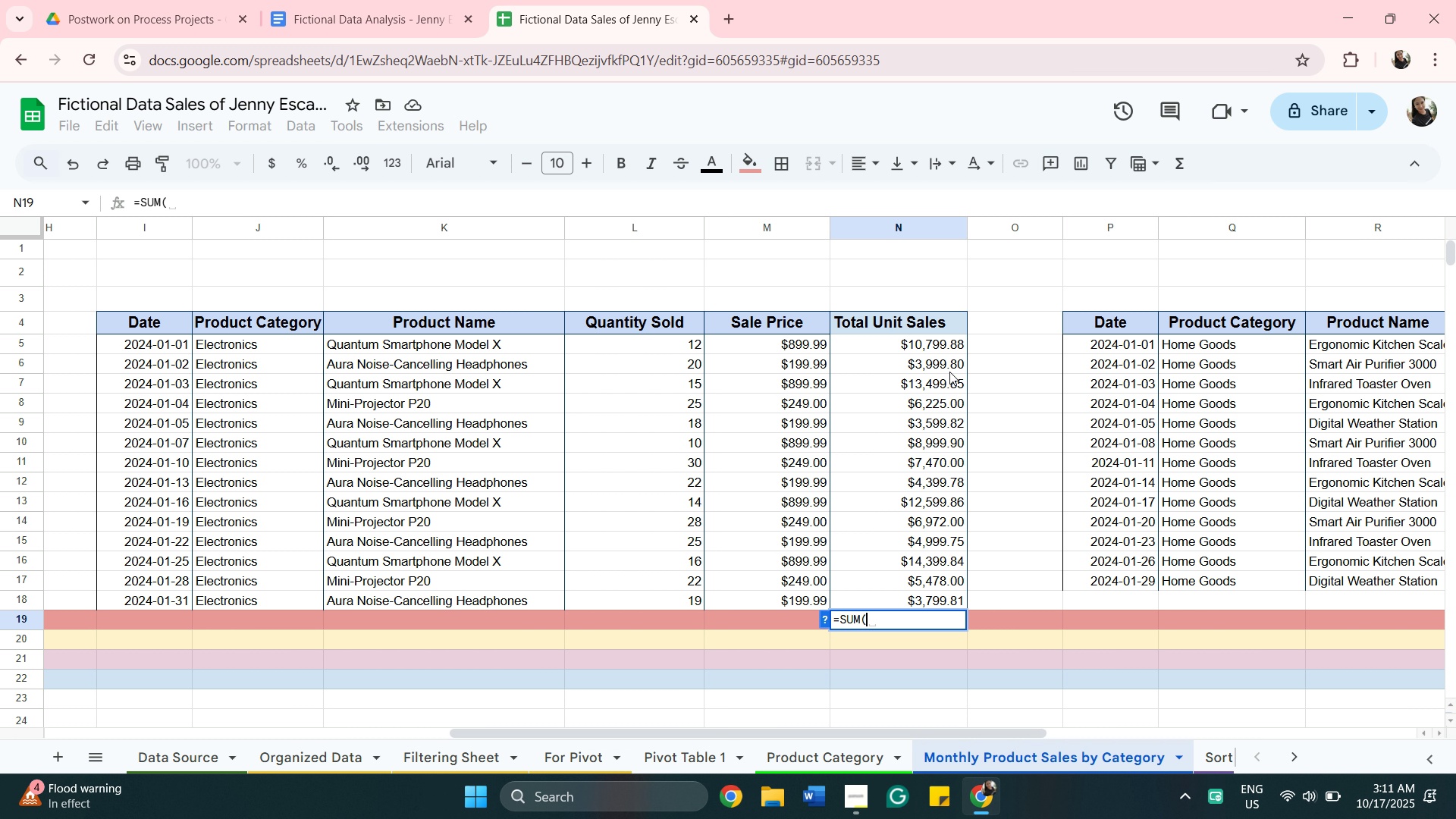 
wait(8.2)
 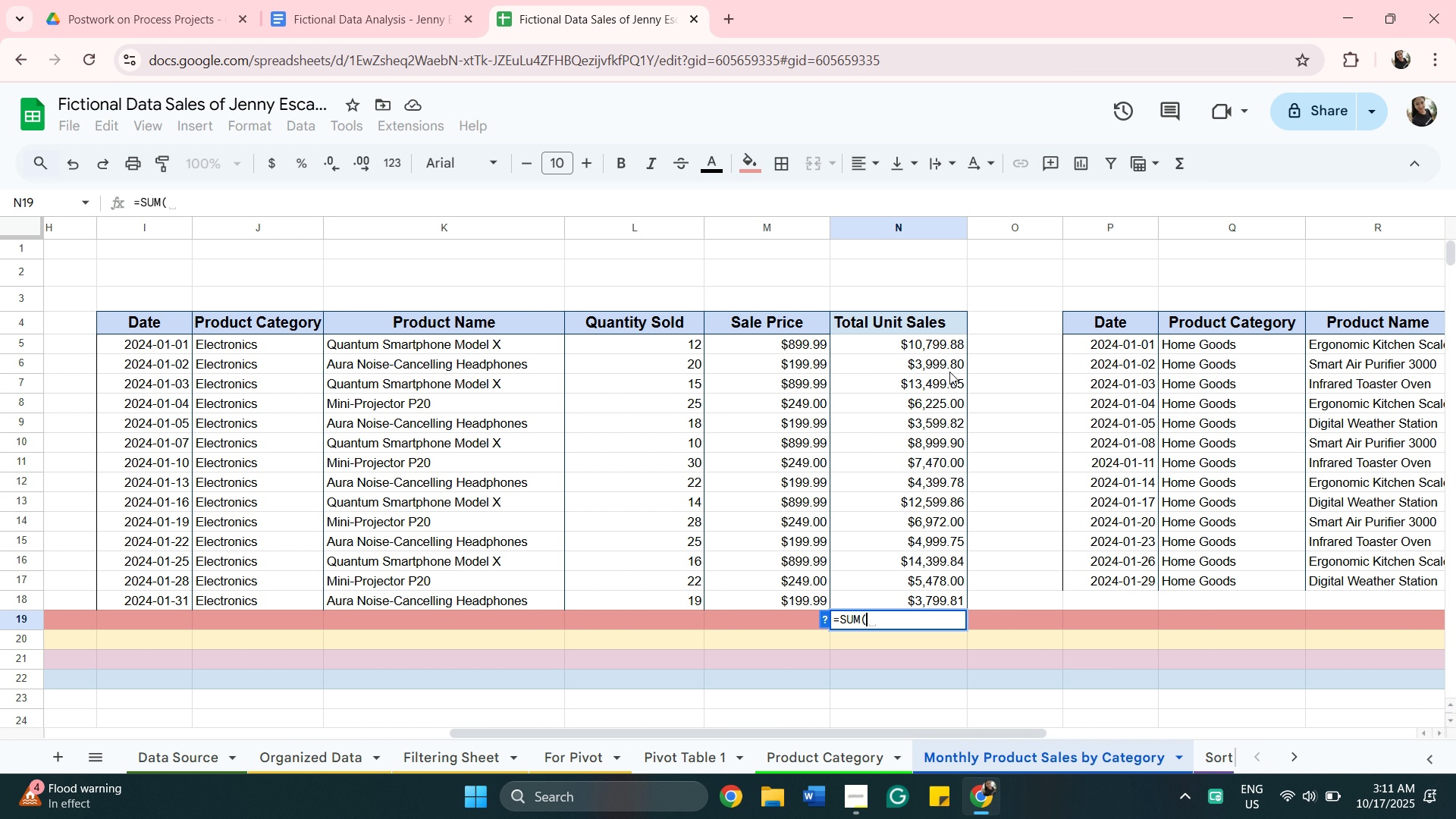 
left_click([943, 344])
 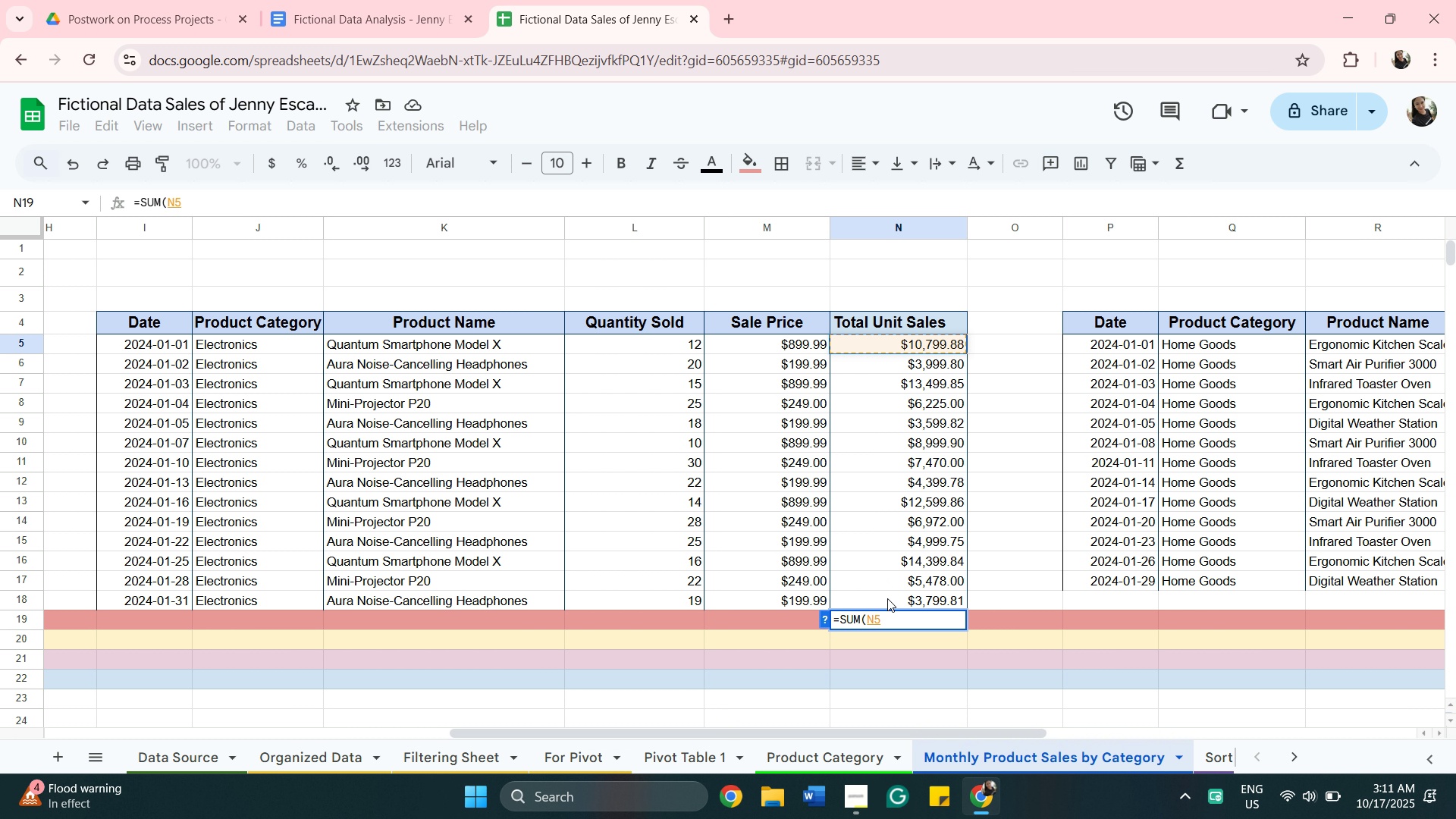 
hold_key(key=ShiftLeft, duration=0.41)
 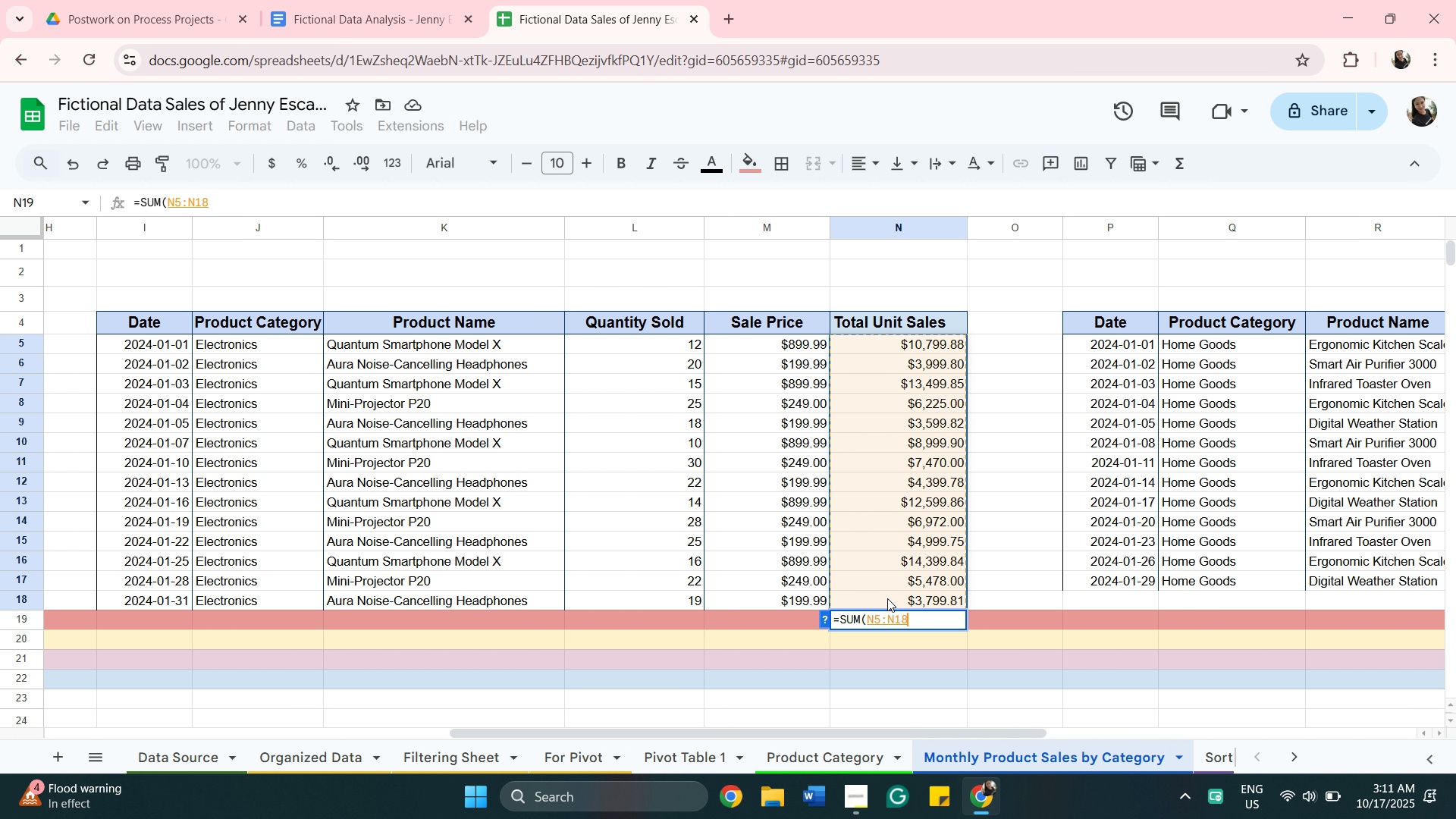 
left_click([887, 598])
 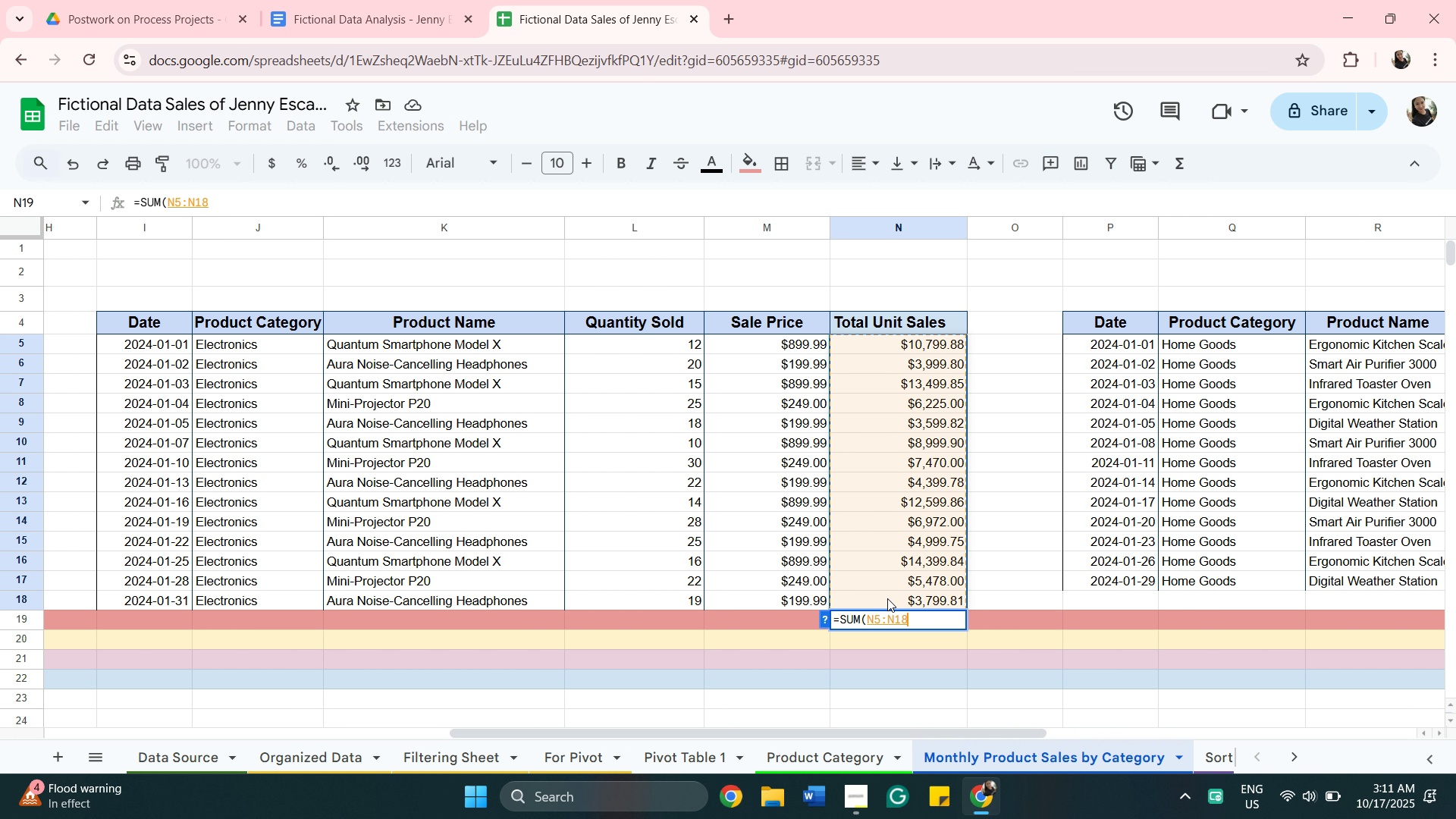 
key(Enter)
 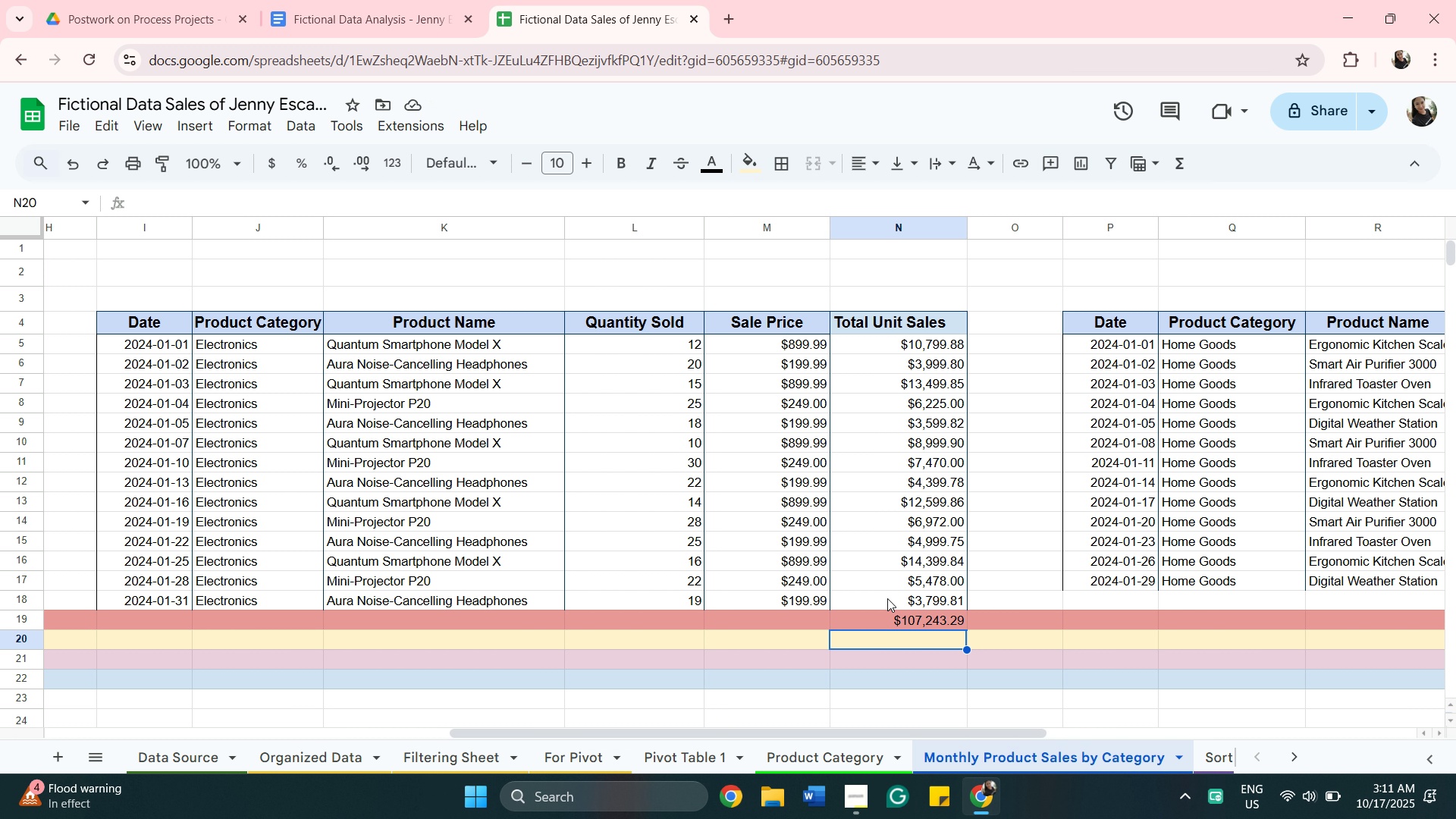 
wait(7.18)
 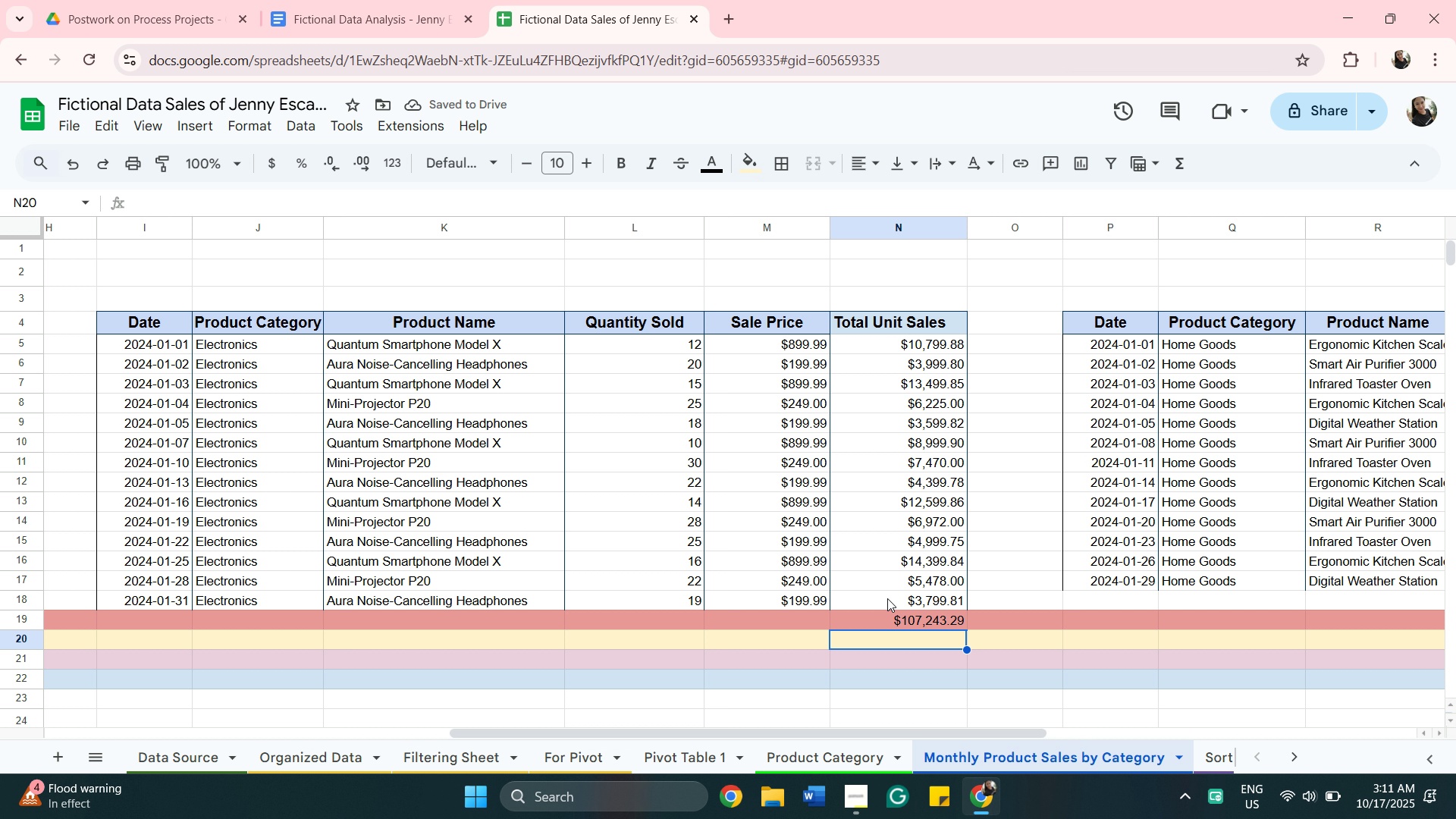 
mouse_move([892, 607])
 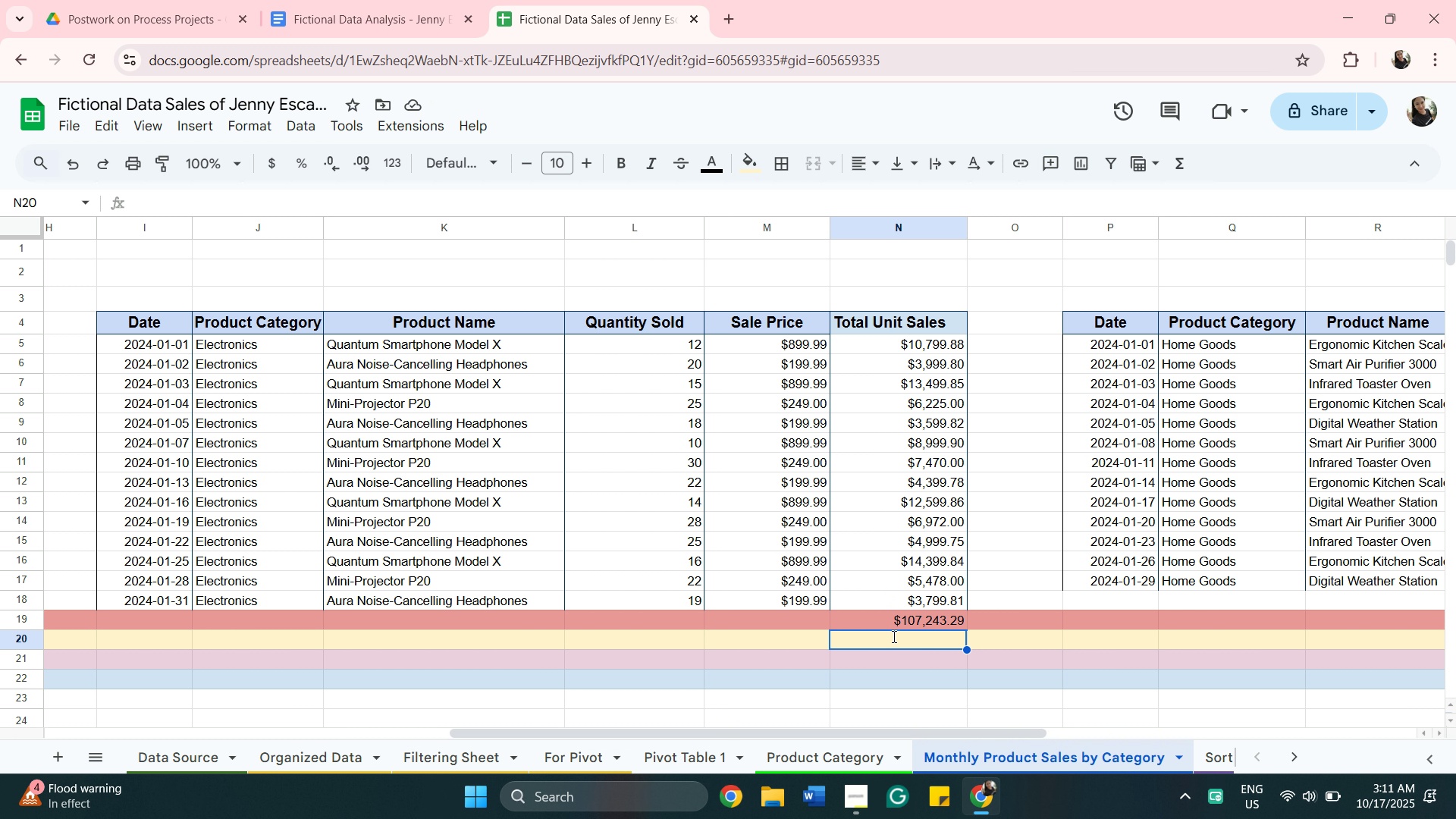 
type(=min)
 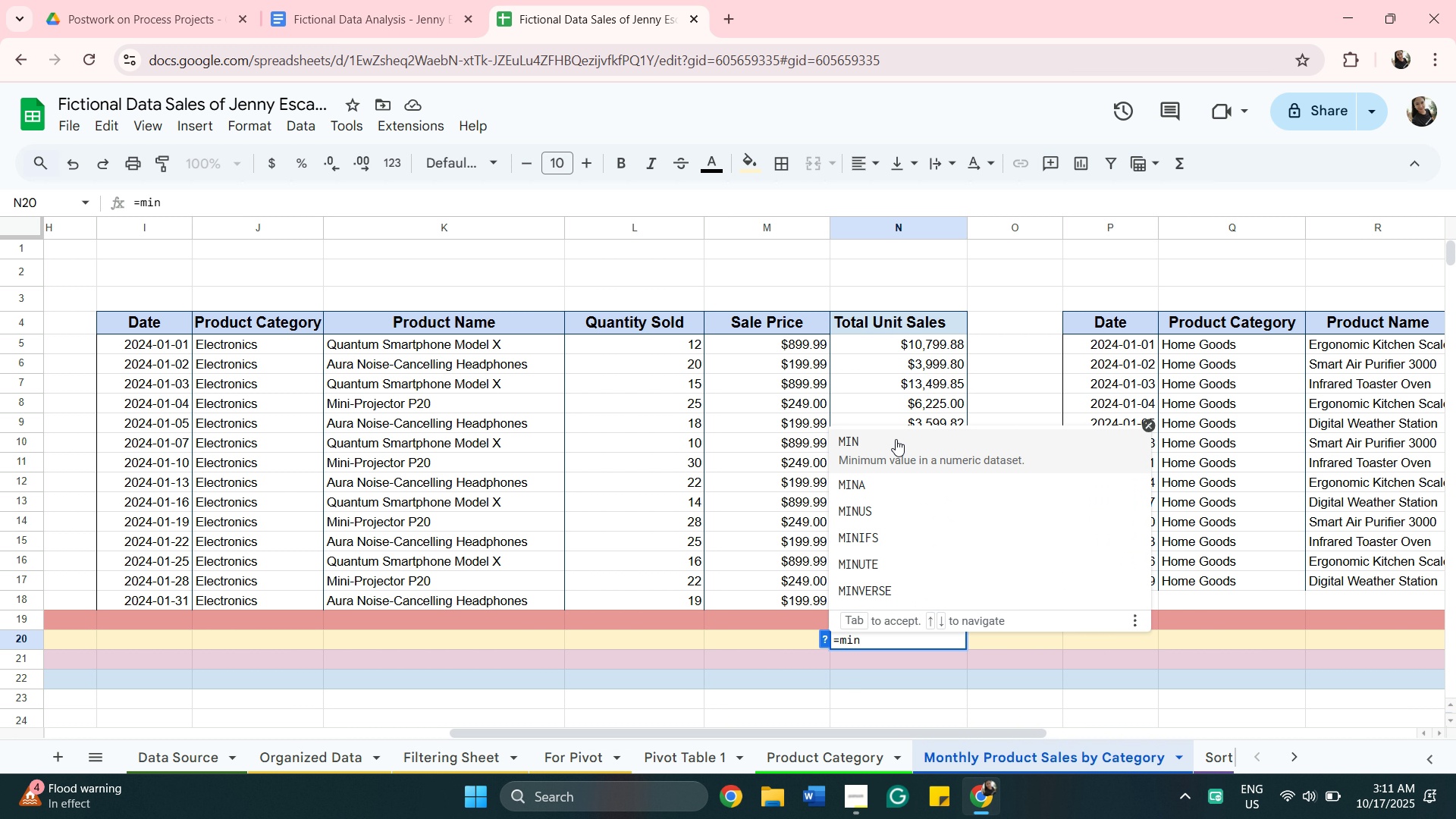 
left_click([896, 439])
 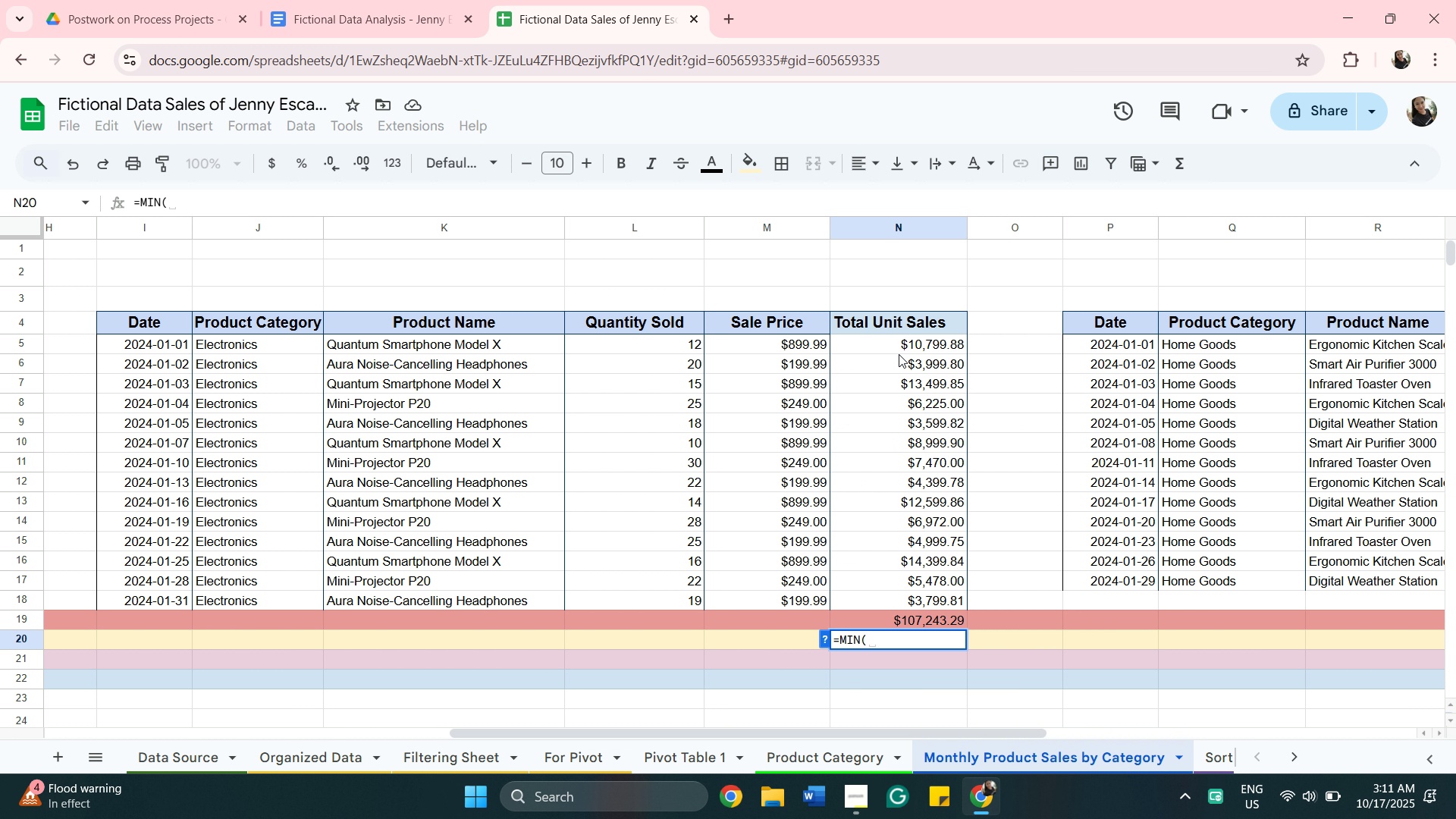 
left_click([899, 351])
 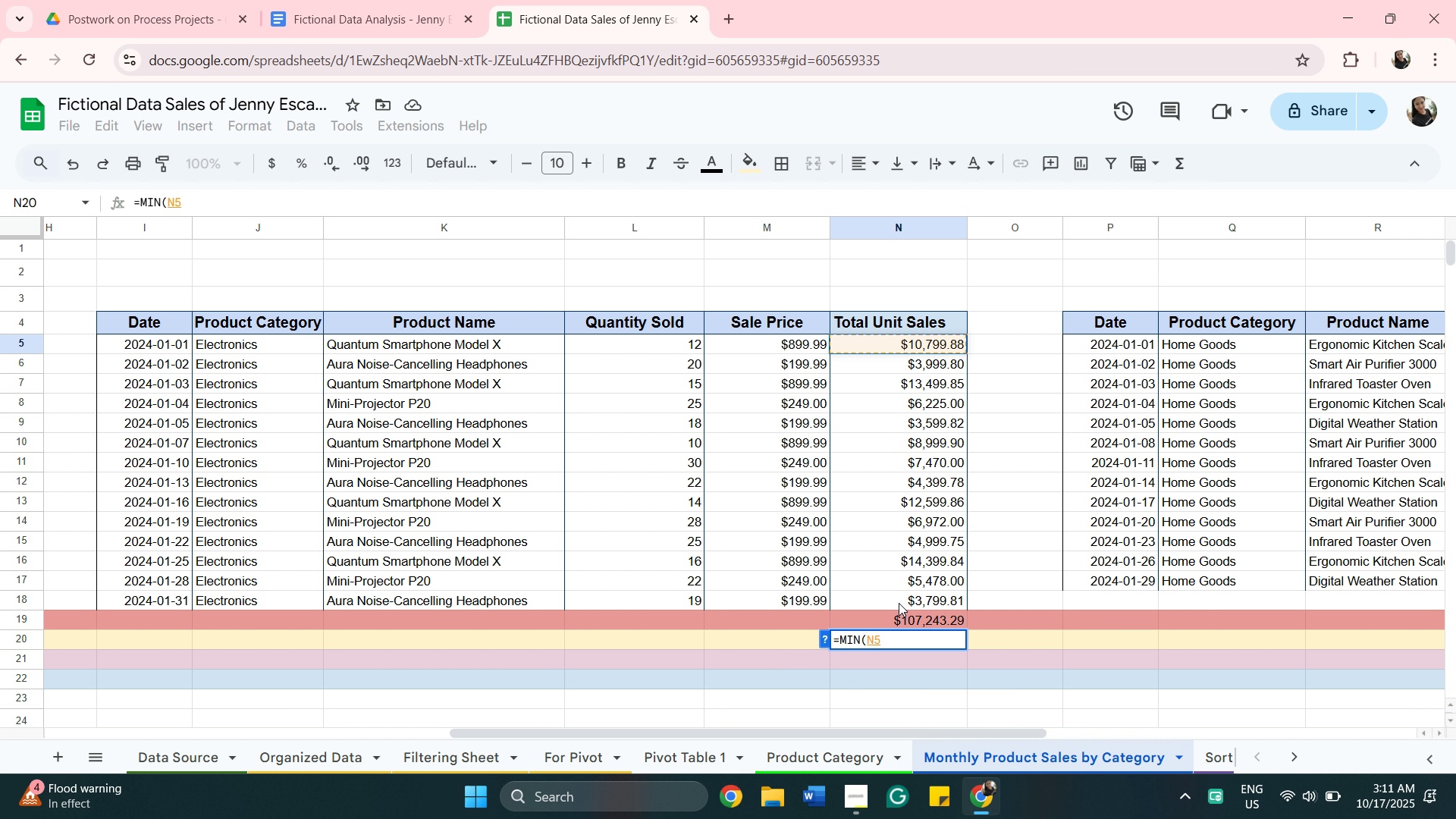 
hold_key(key=ShiftLeft, duration=0.46)
 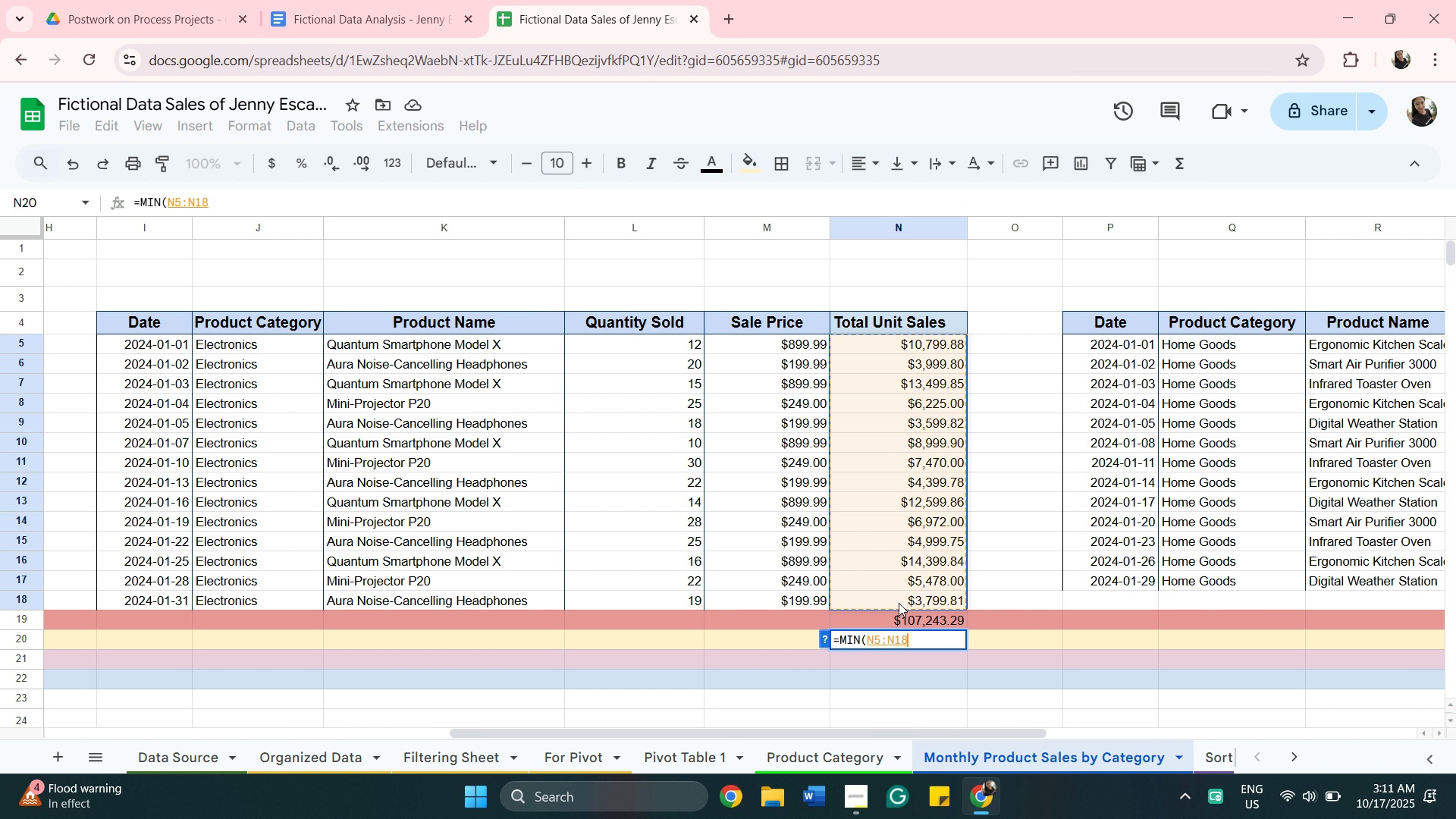 
left_click([899, 603])
 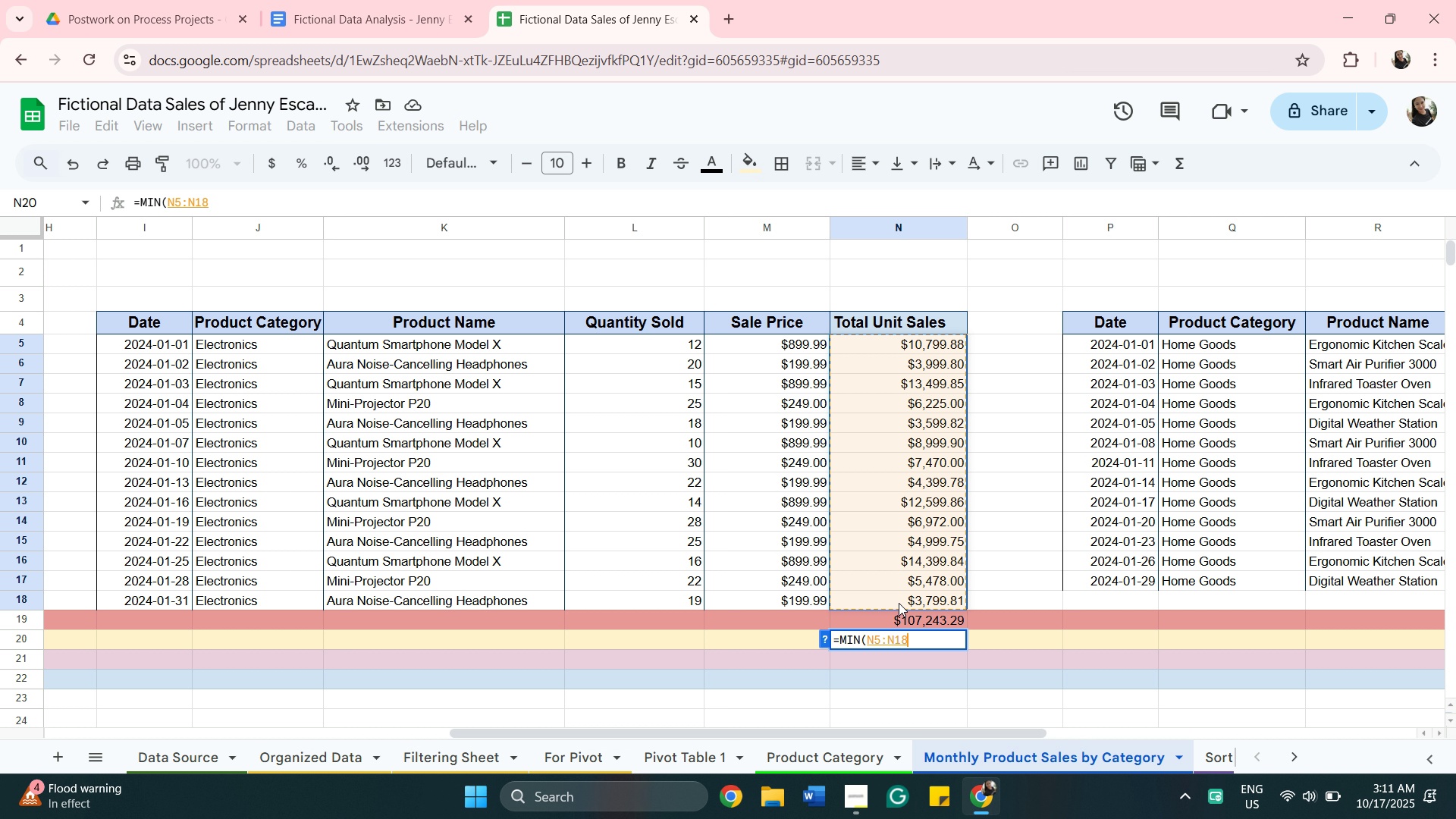 
key(Enter)
 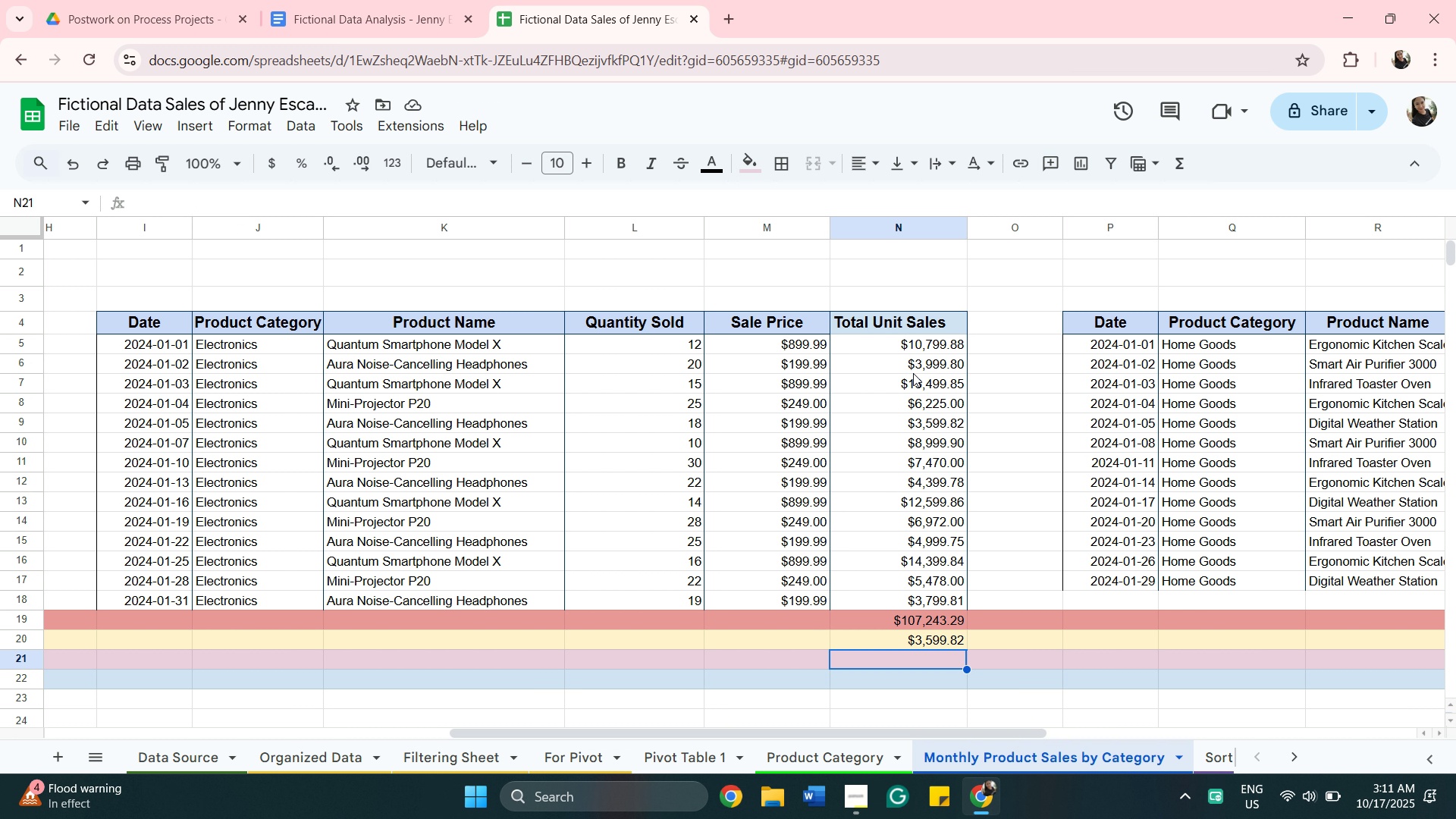 
wait(7.03)
 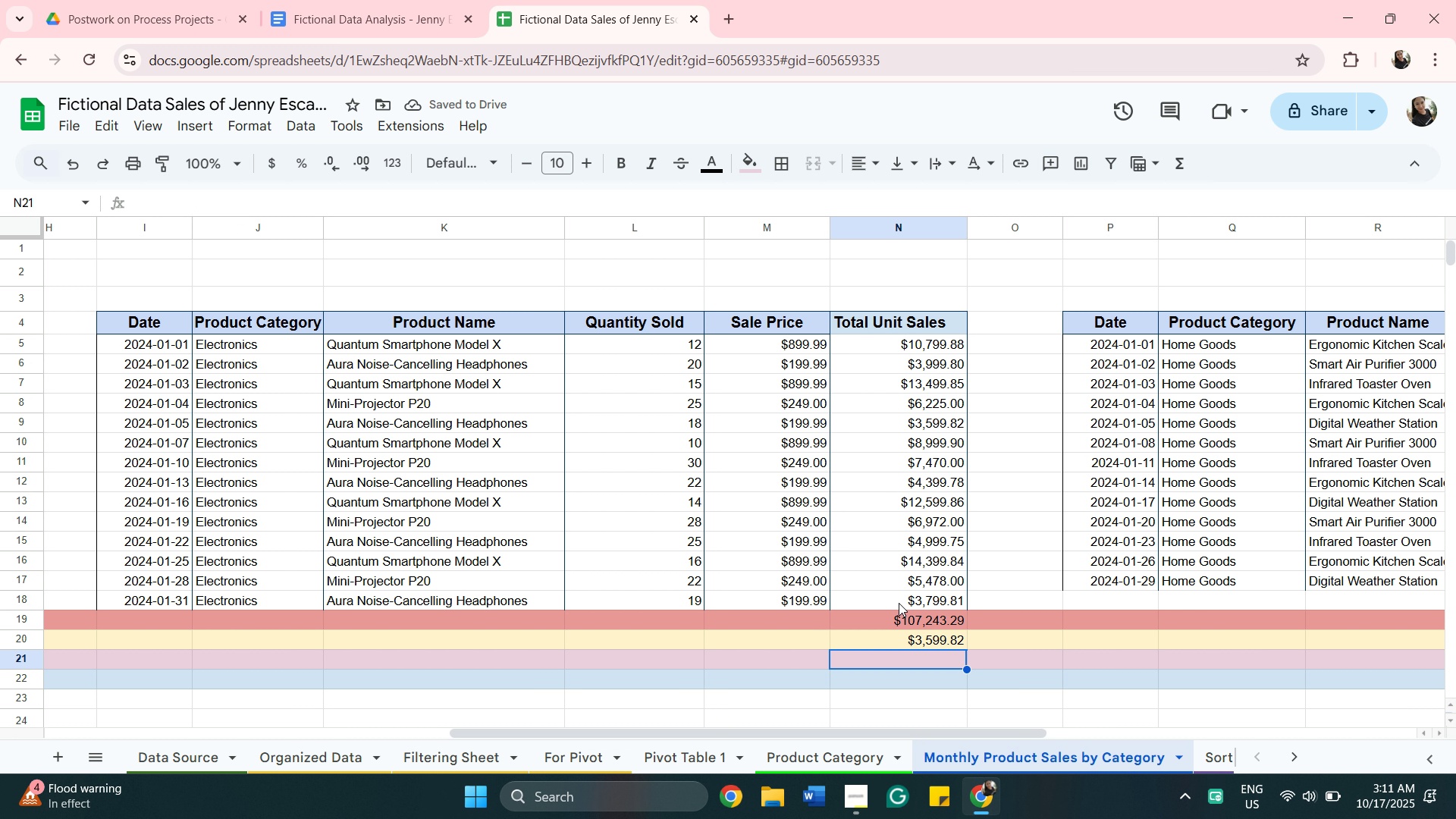 
left_click([922, 420])
 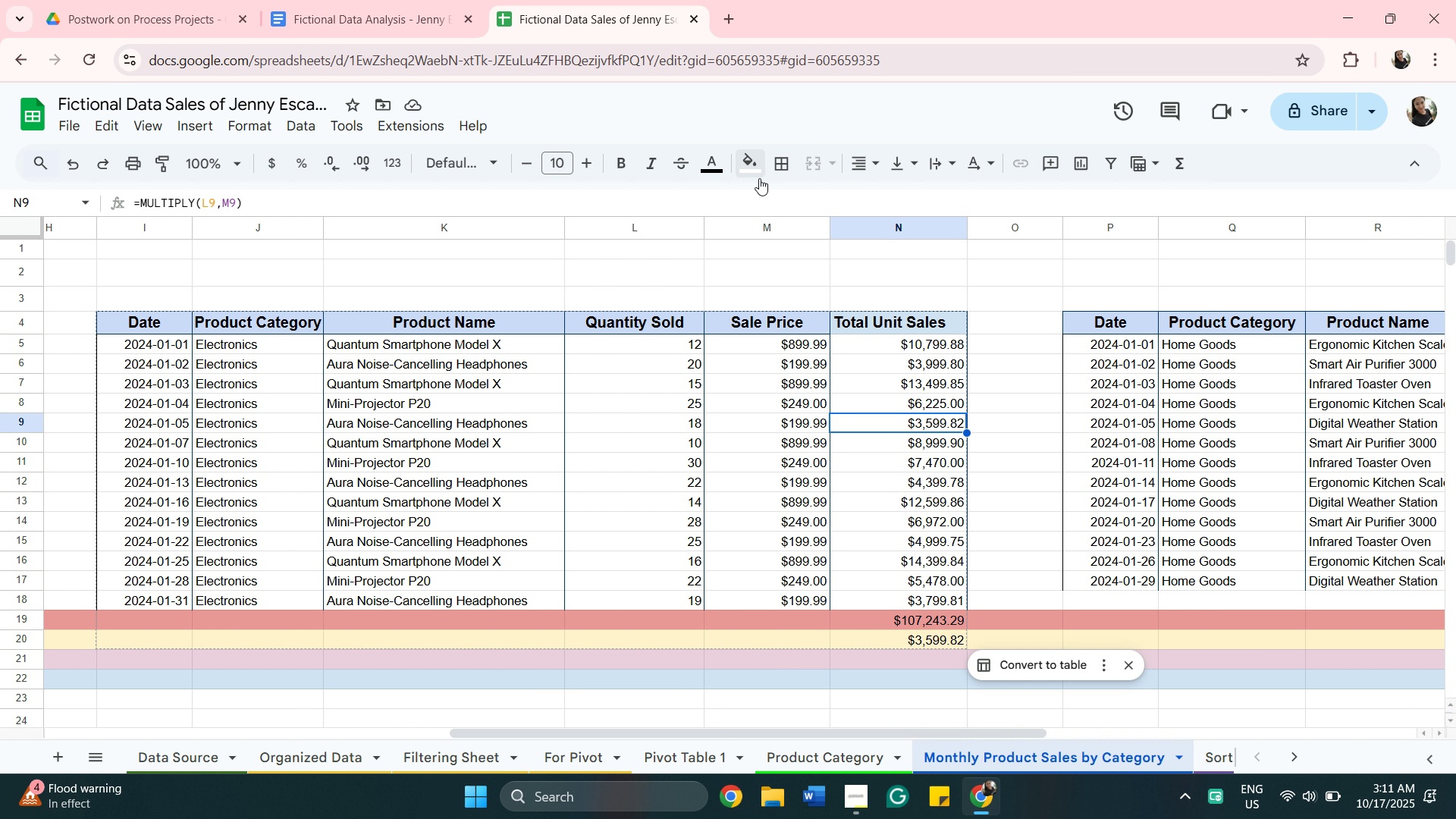 
left_click([757, 172])
 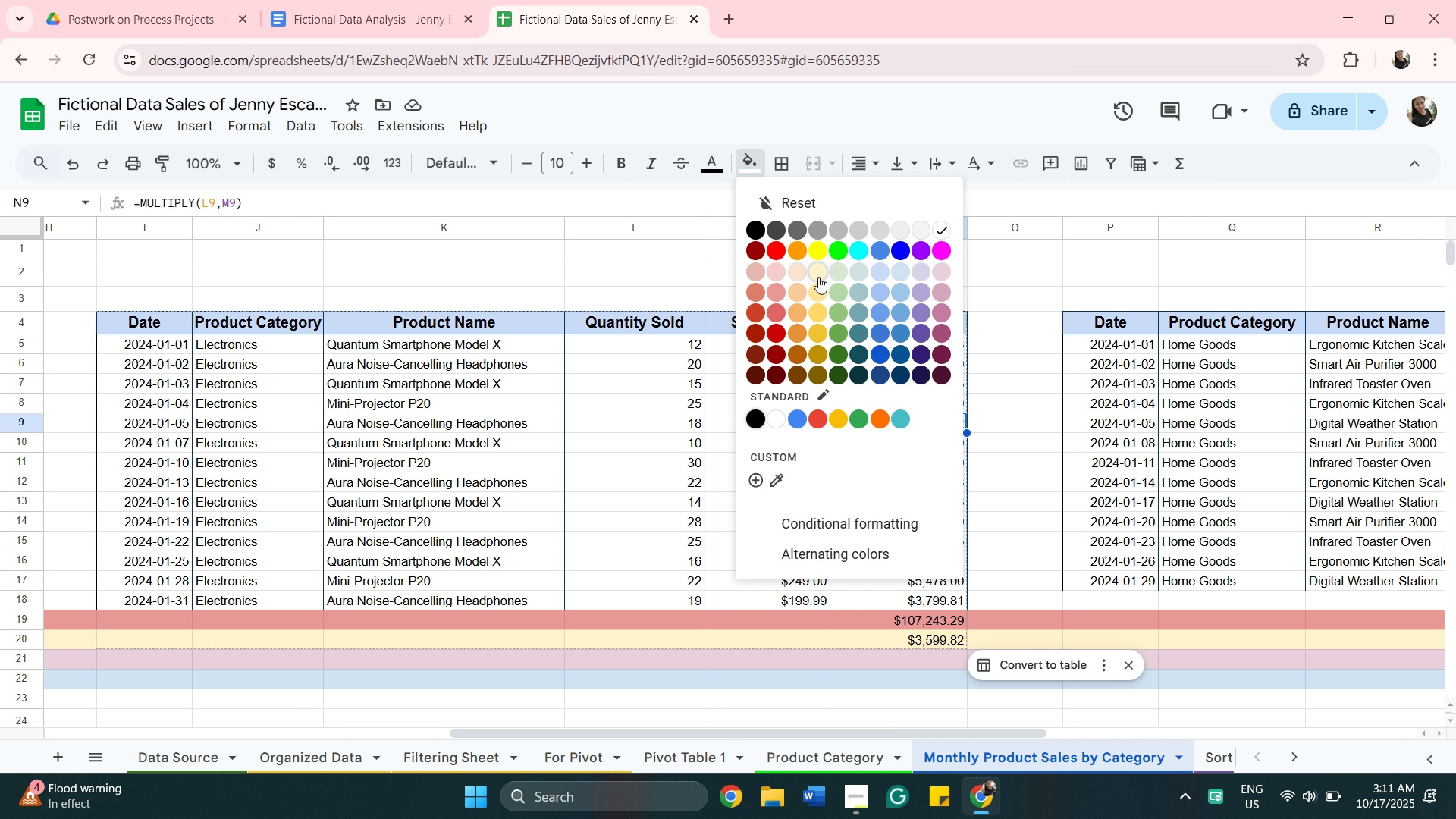 
wait(5.59)
 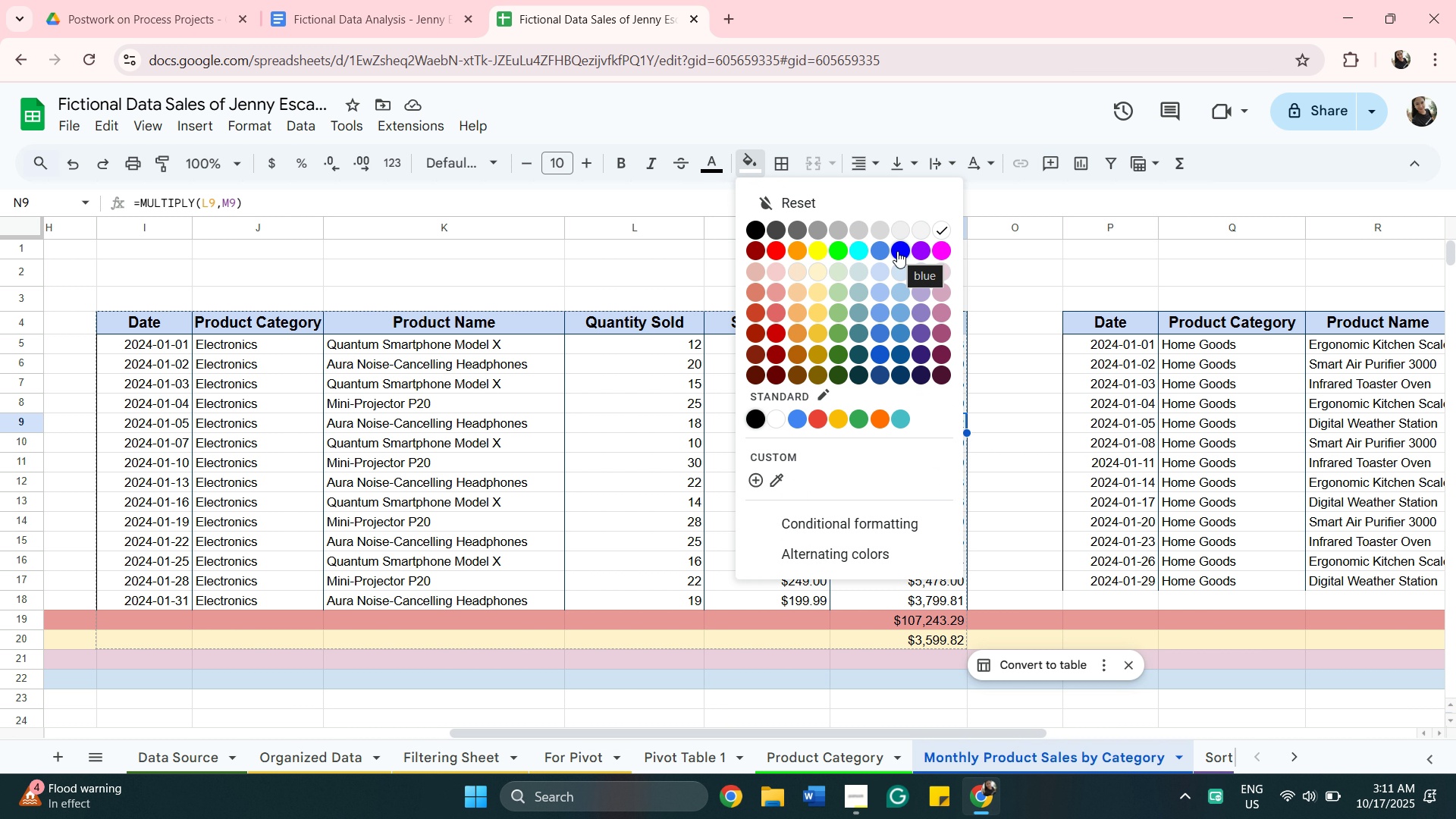 
left_click([817, 278])
 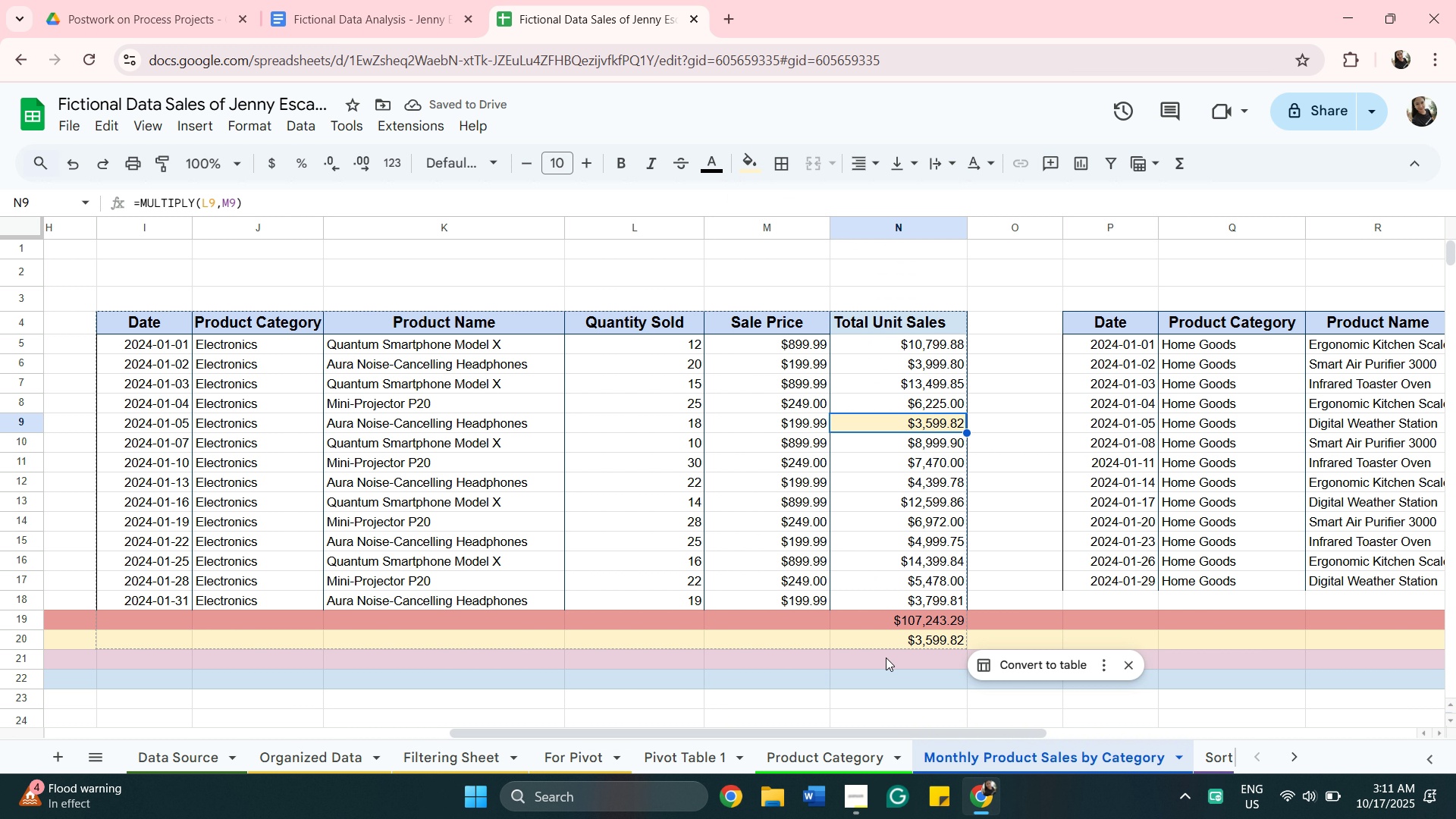 
left_click([886, 658])
 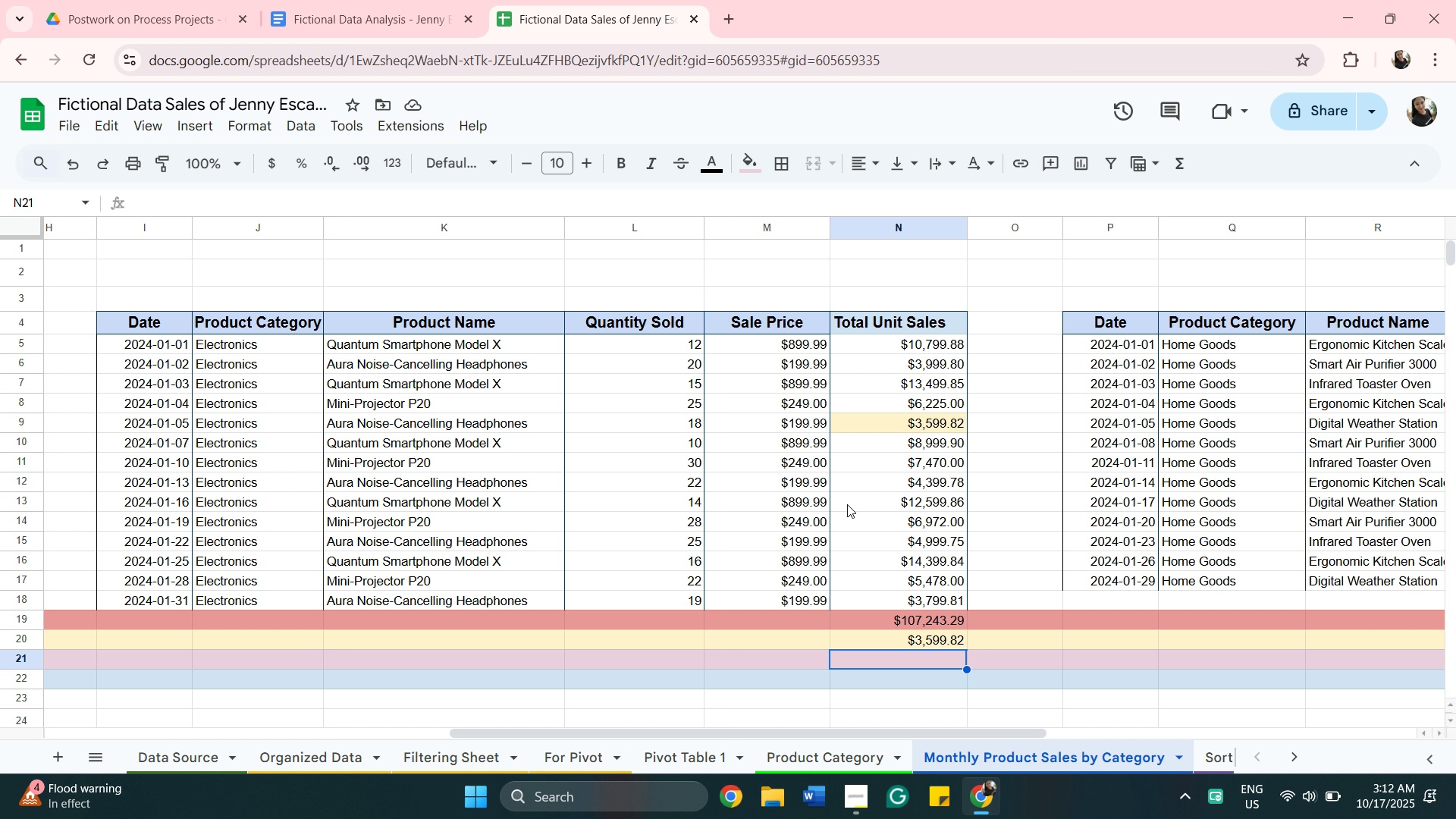 
wait(19.92)
 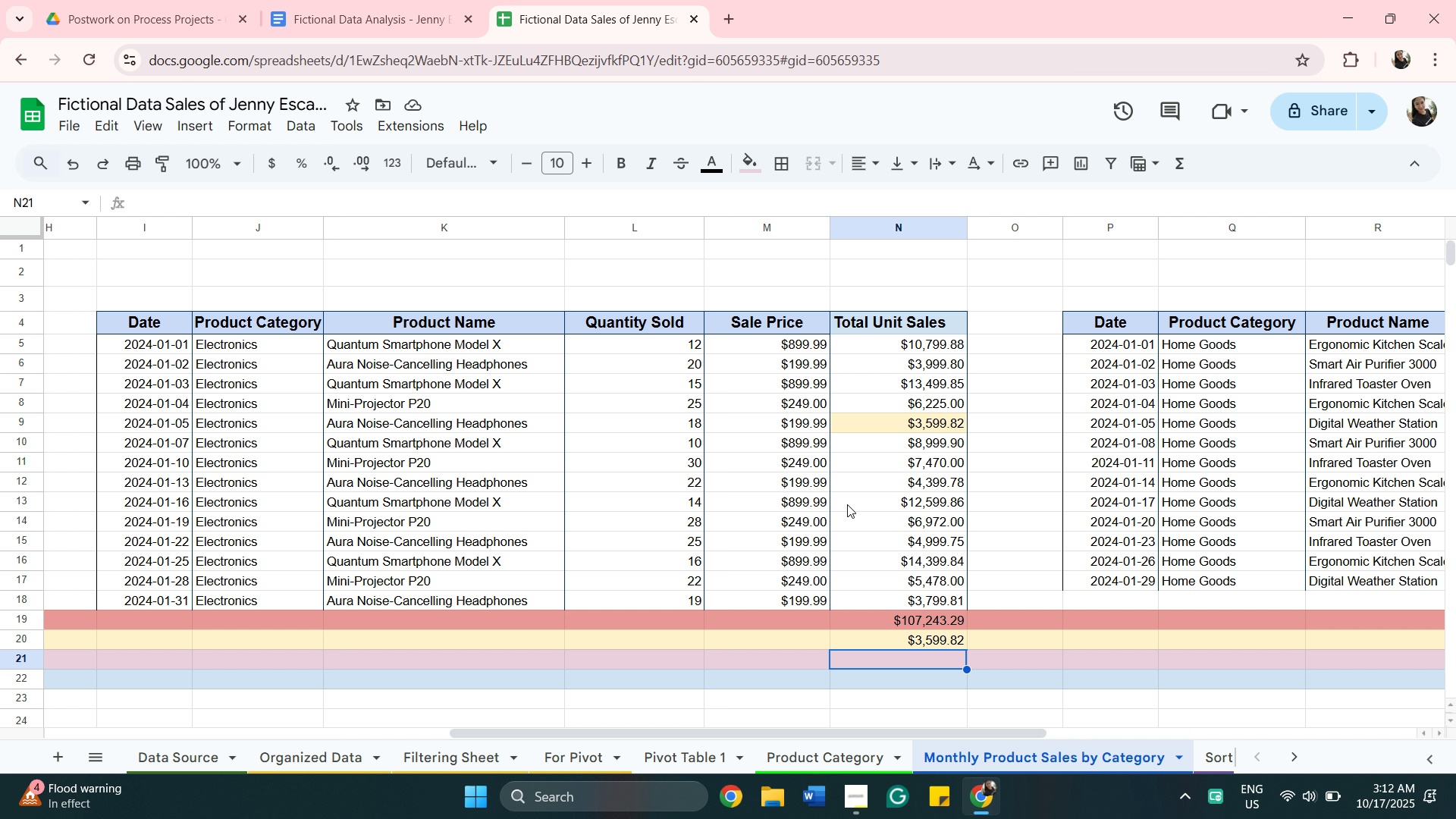 
type(m)
key(Backspace)
type(=ma)
 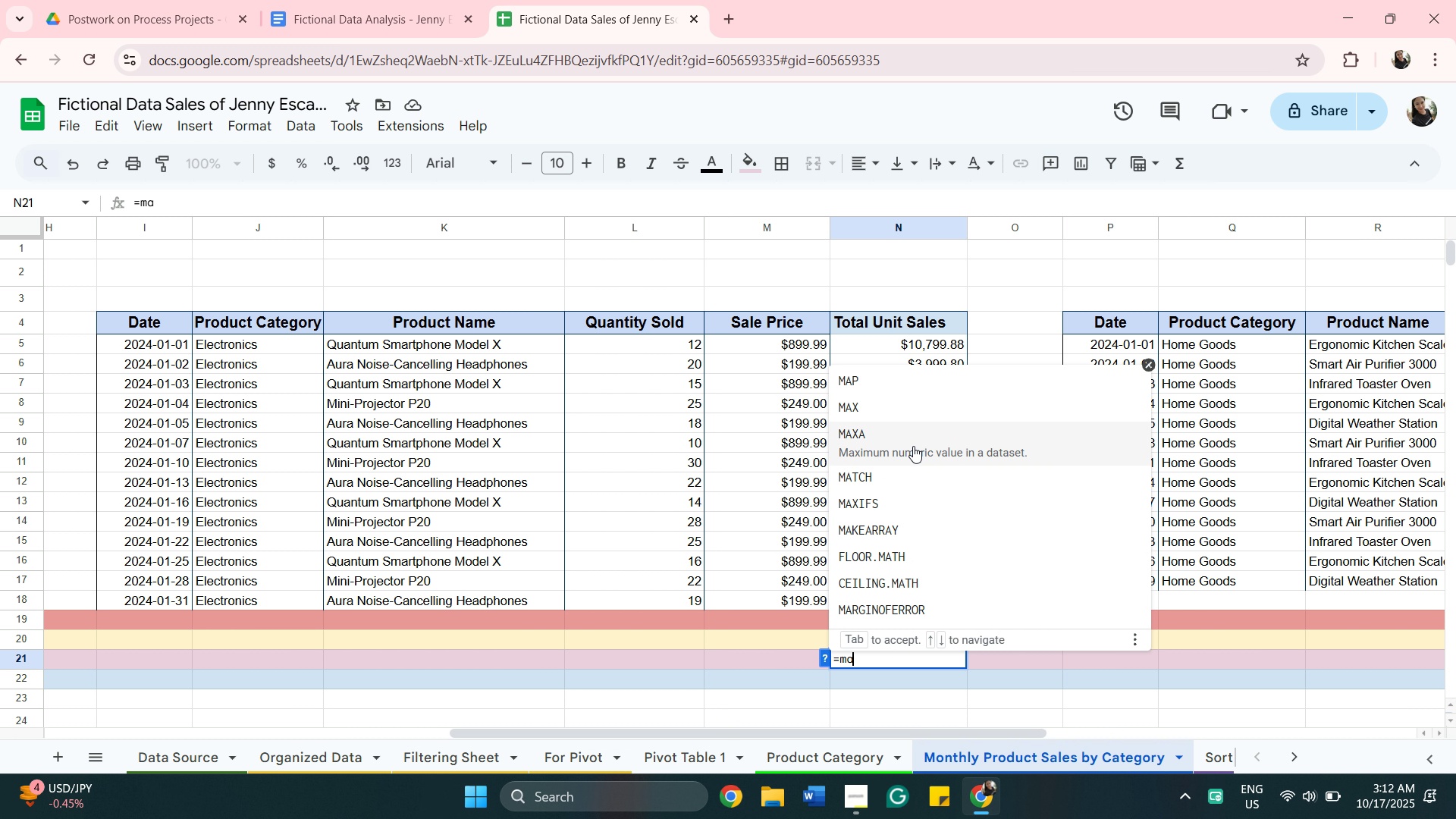 
left_click([915, 419])
 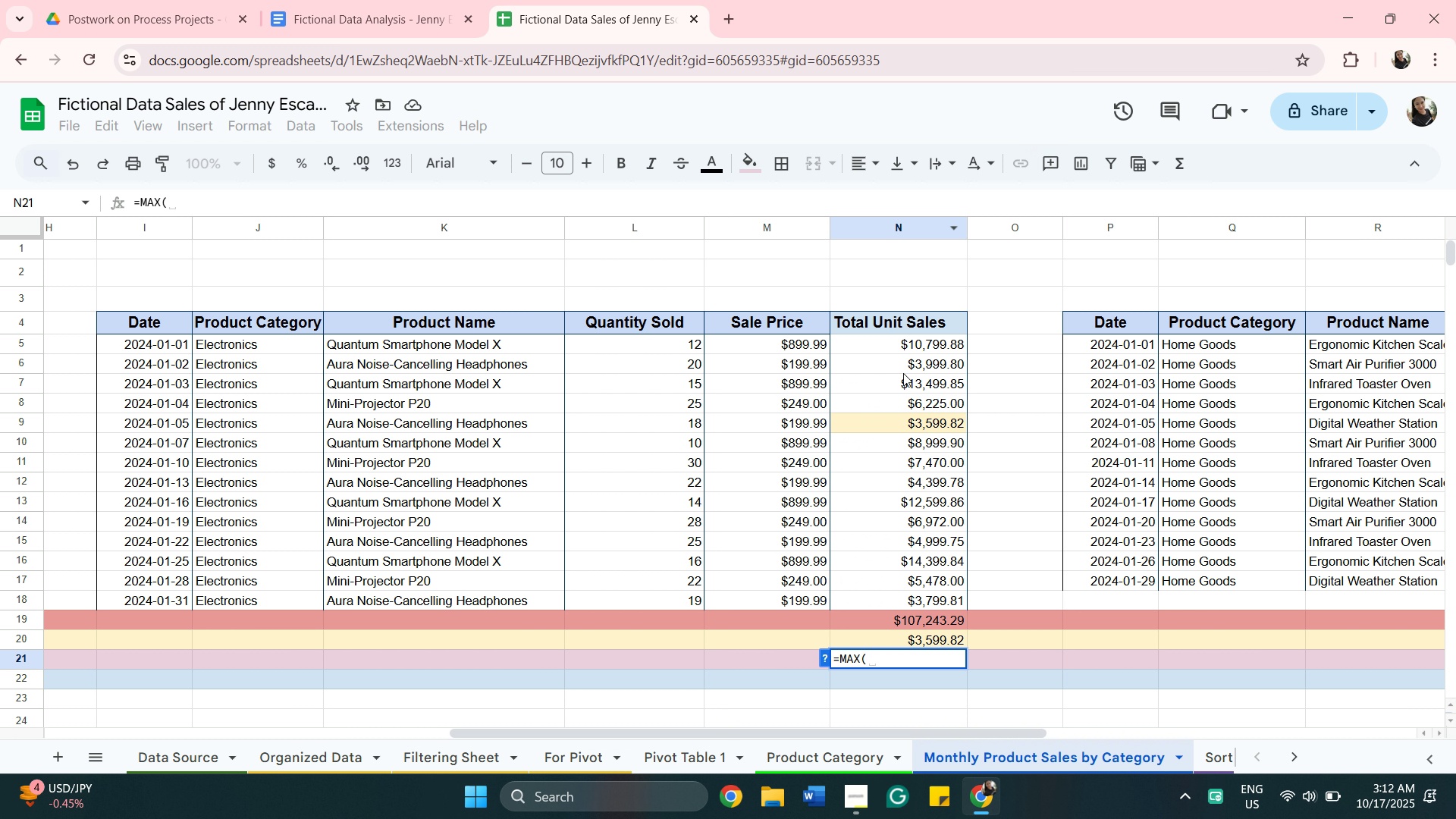 
wait(5.17)
 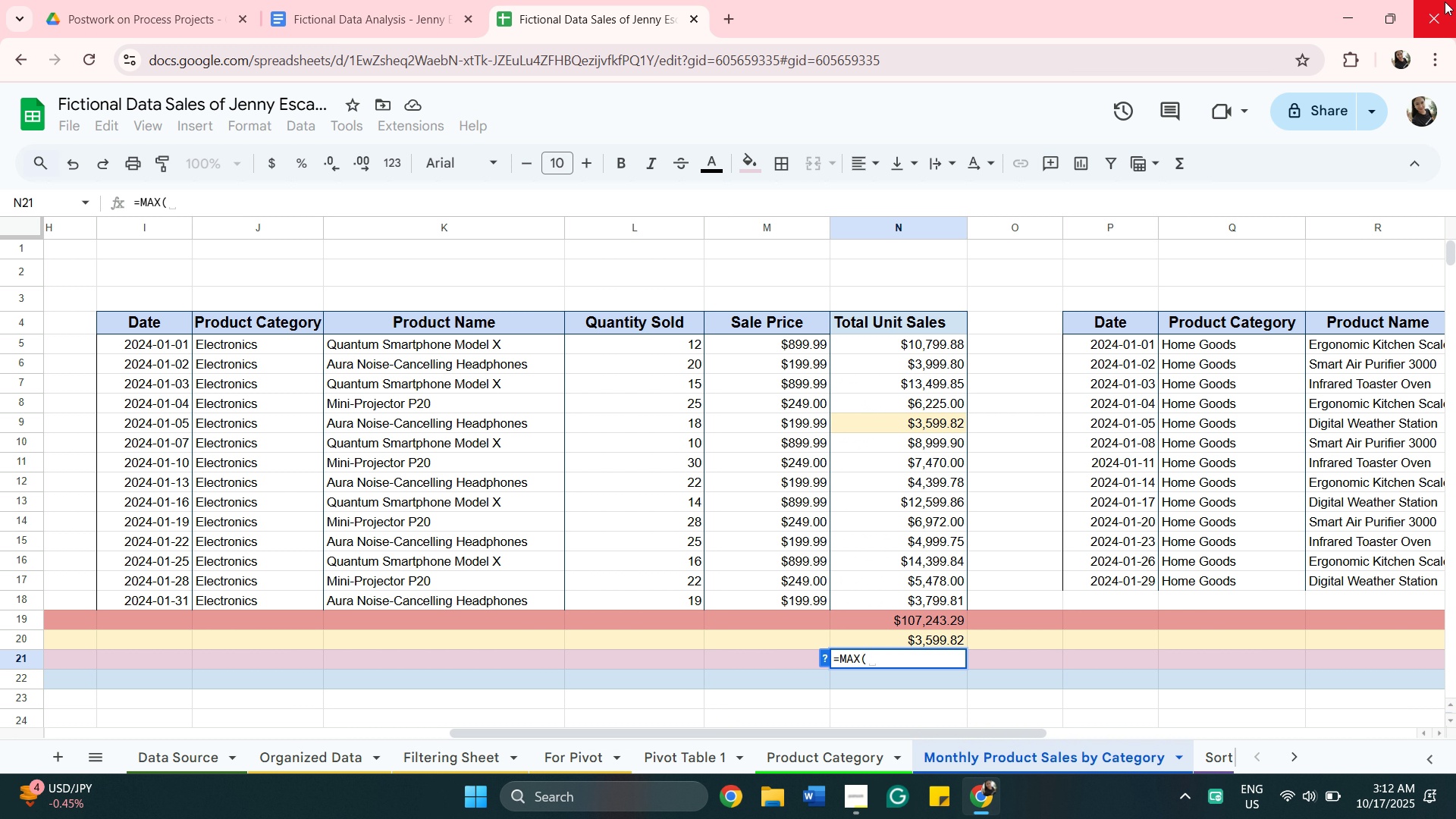 
left_click([901, 345])
 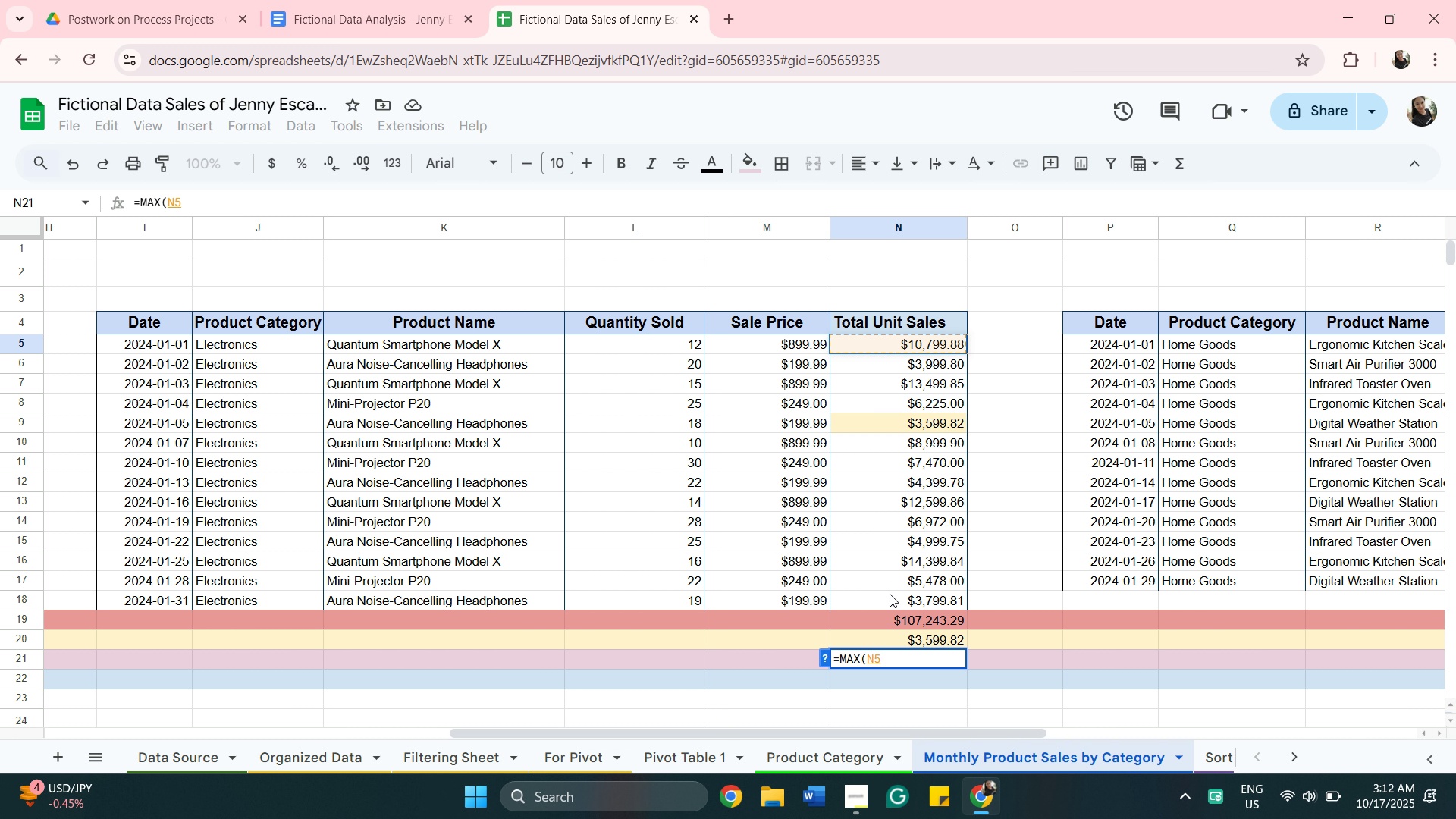 
key(Shift+ShiftLeft)
 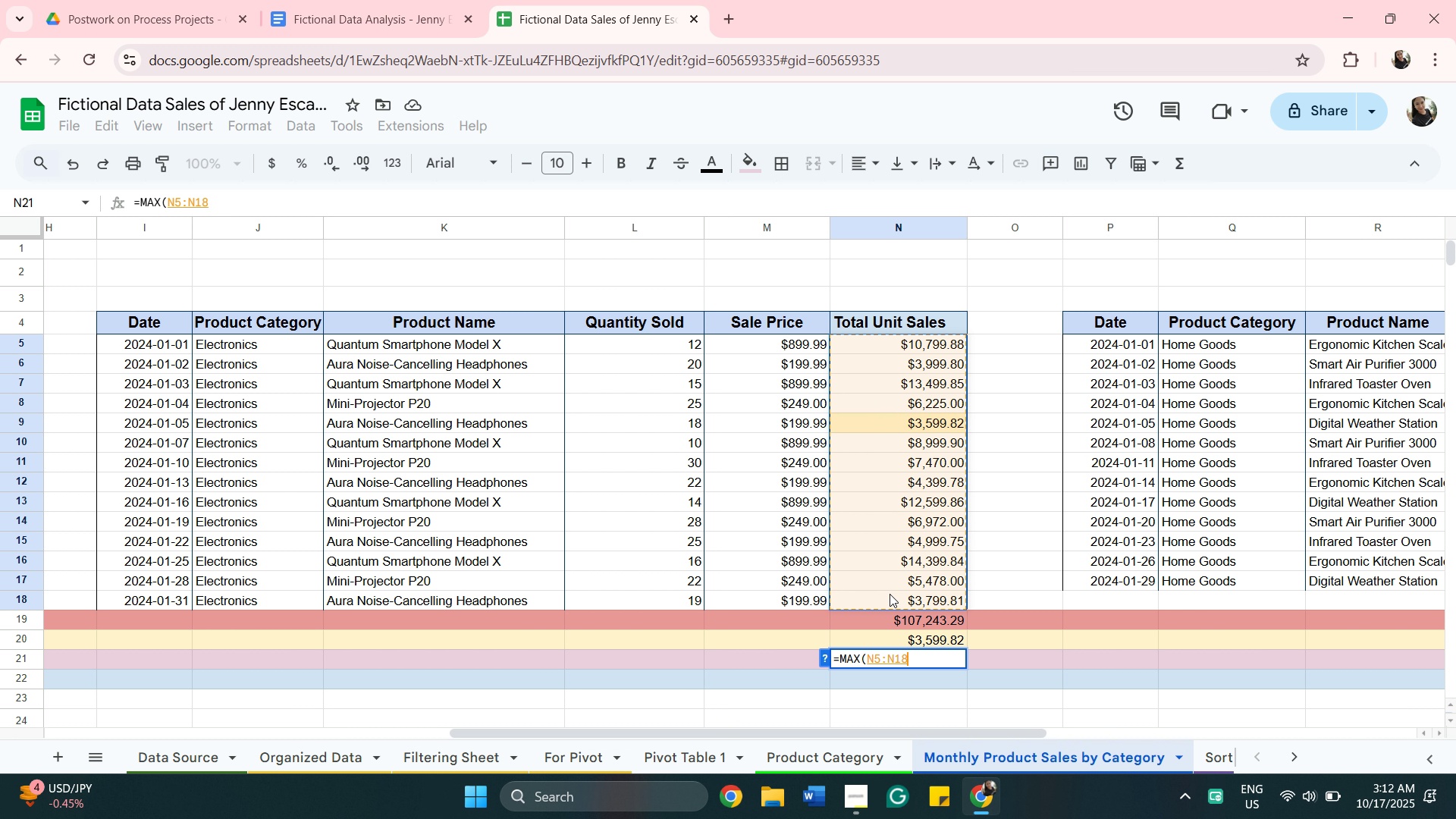 
left_click([890, 594])
 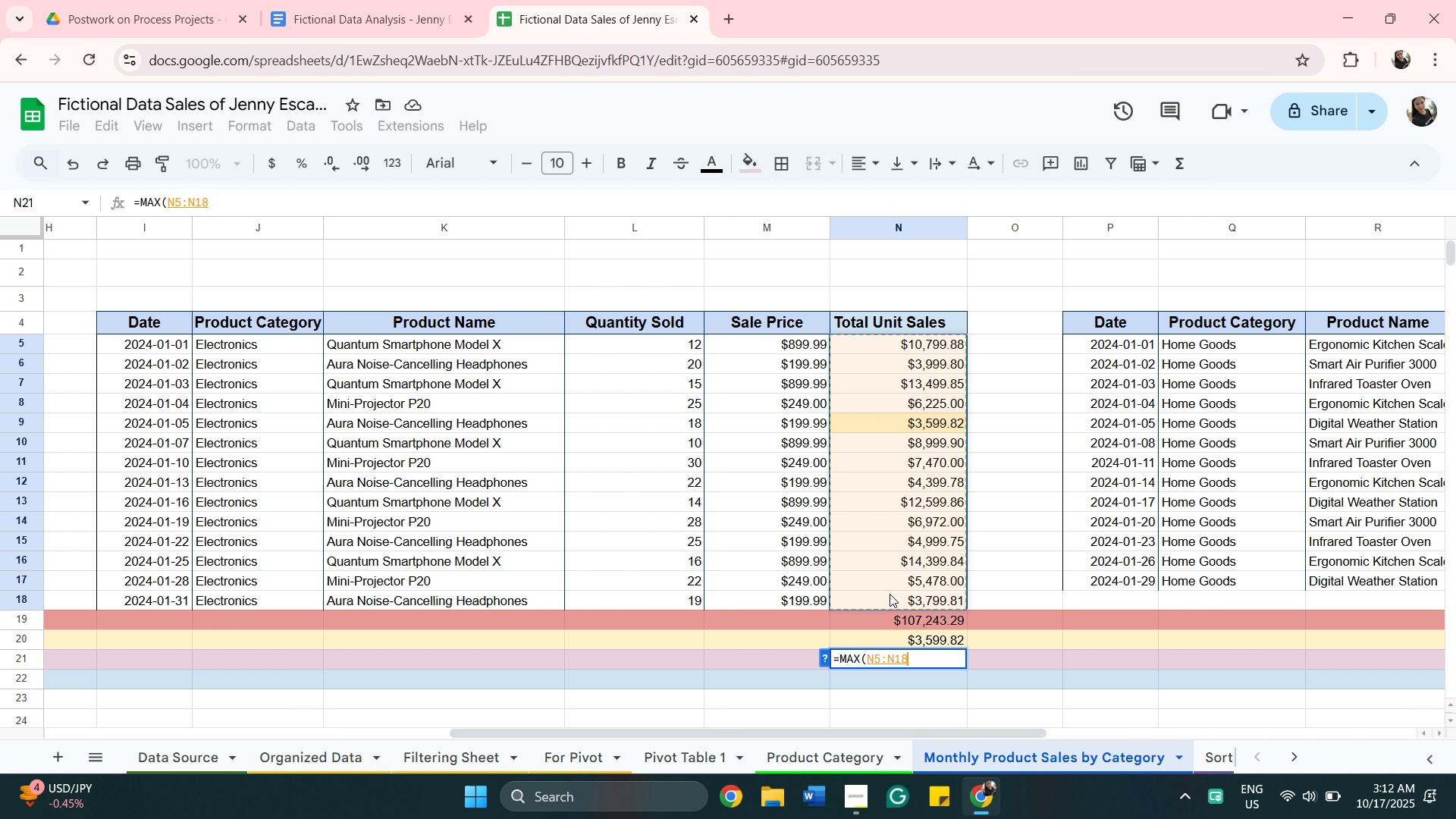 
key(Enter)
 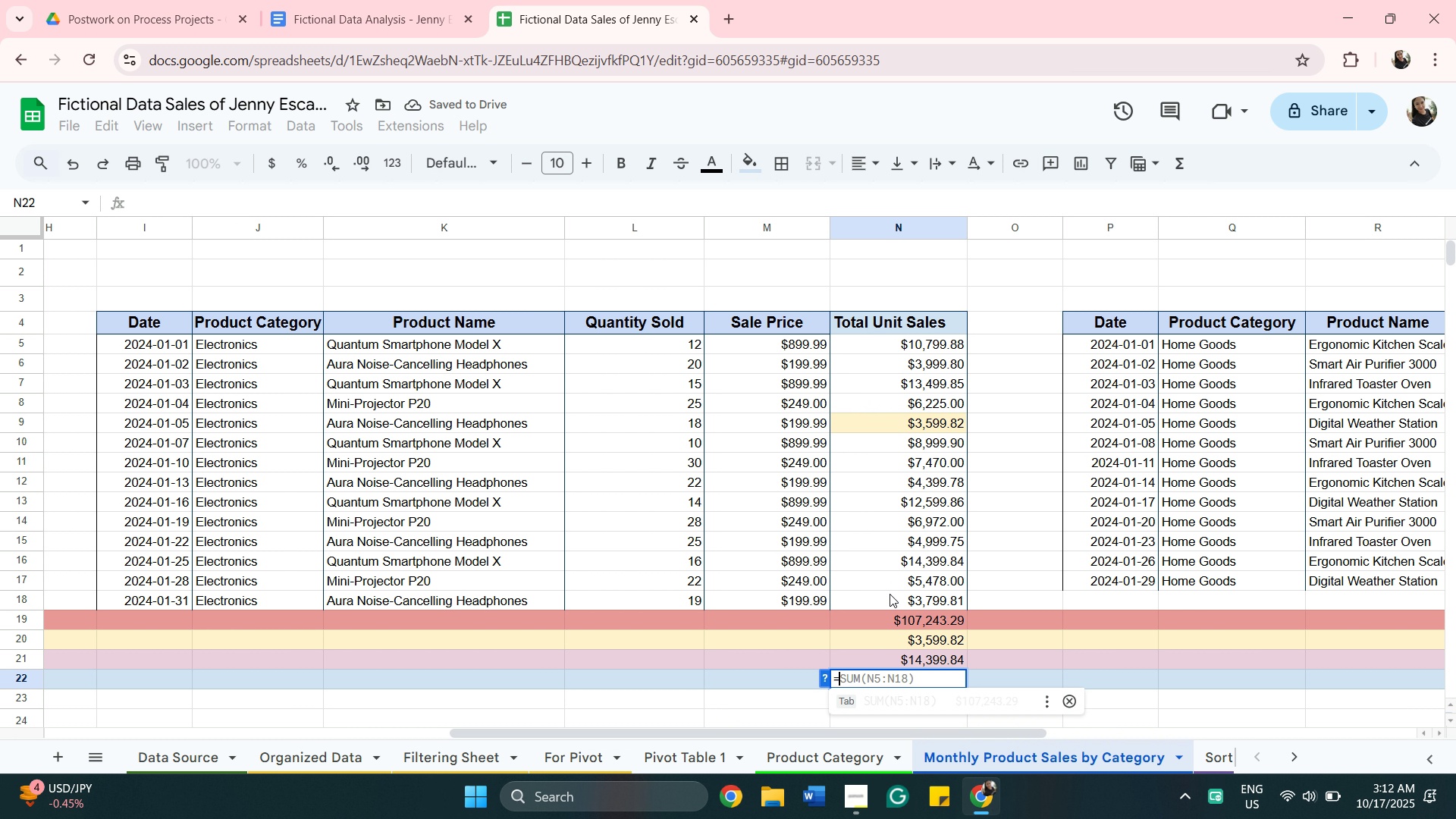 
type(=avera)
 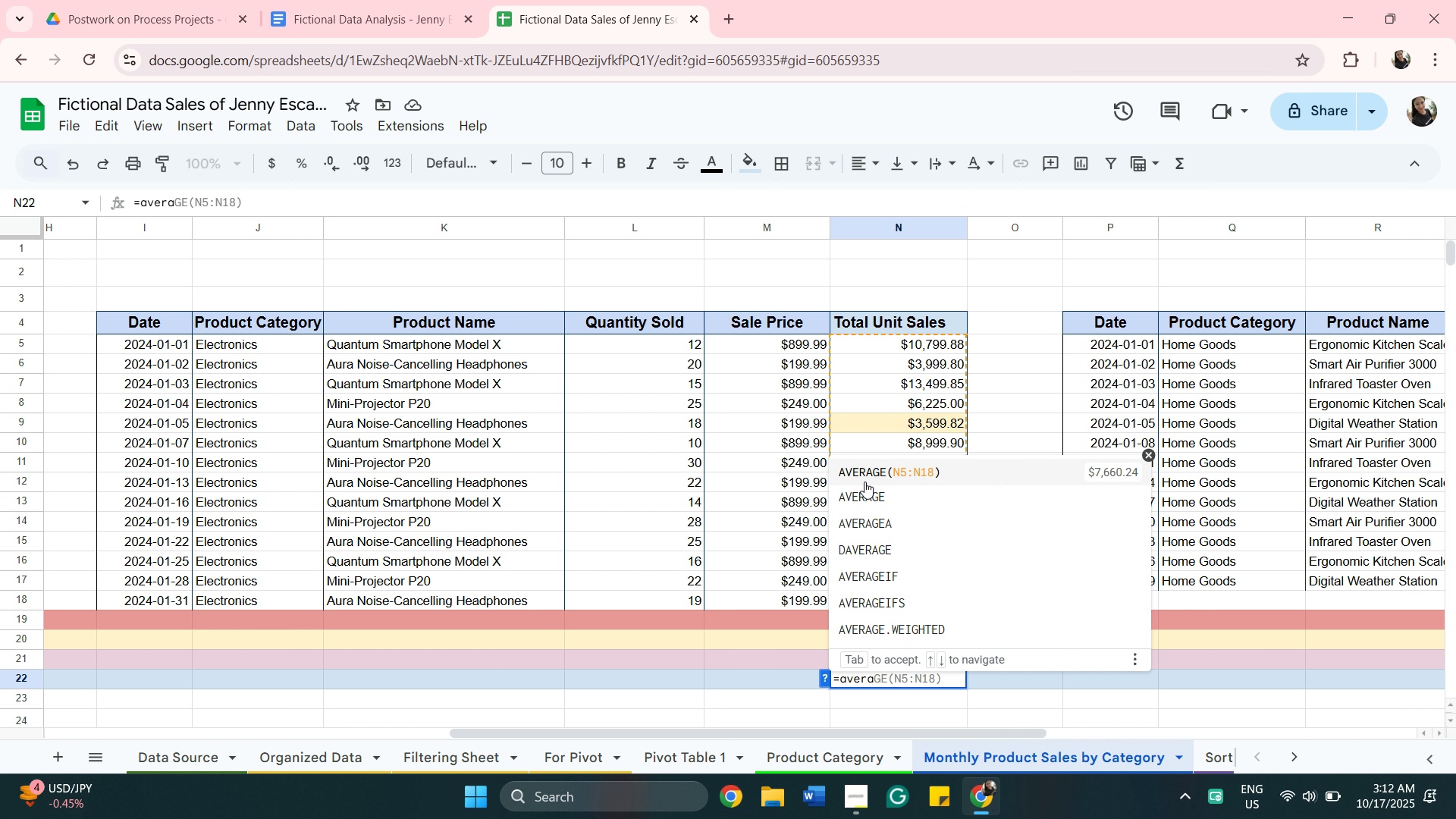 
left_click([864, 482])
 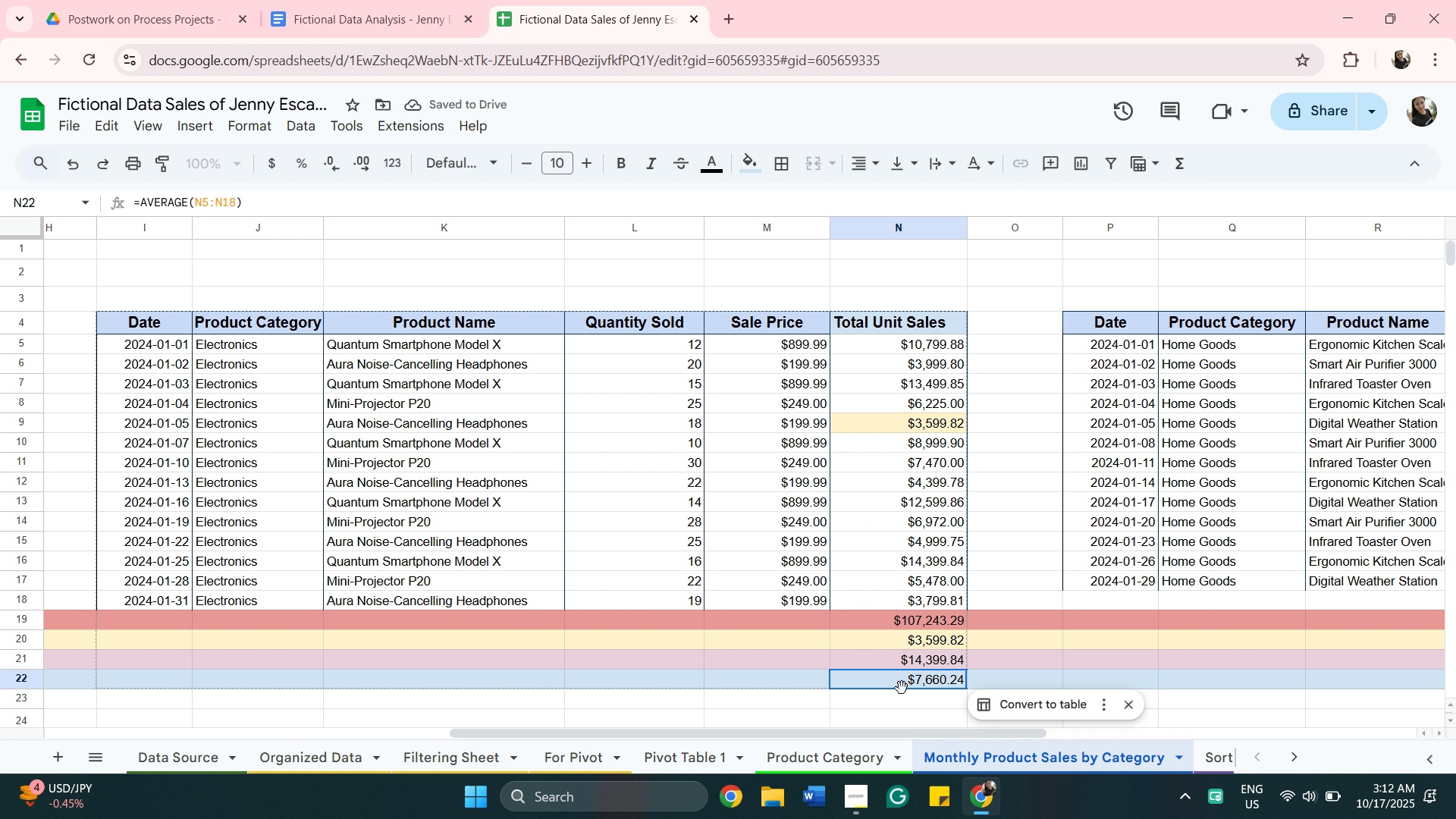 
wait(5.27)
 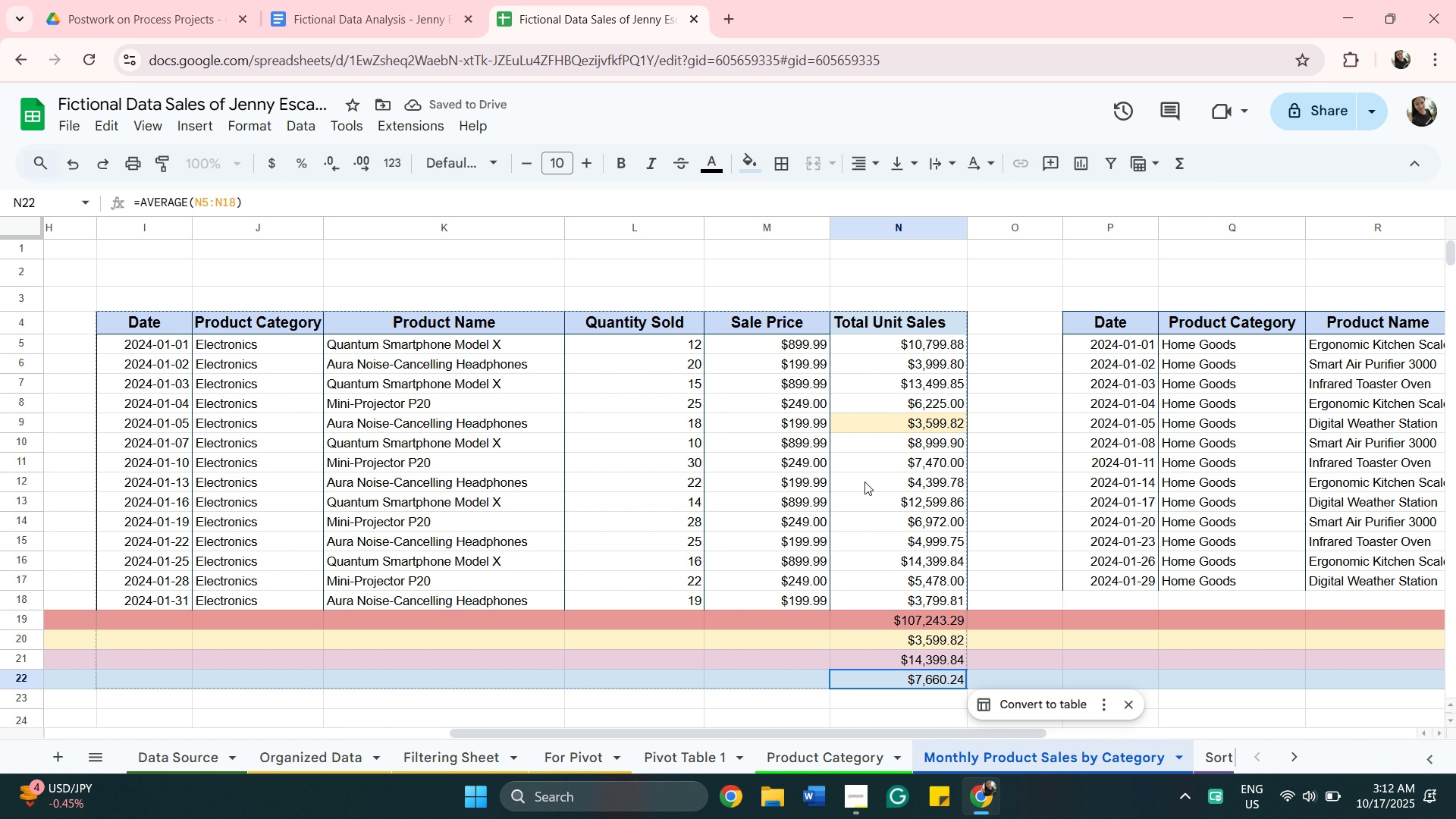 
double_click([895, 686])
 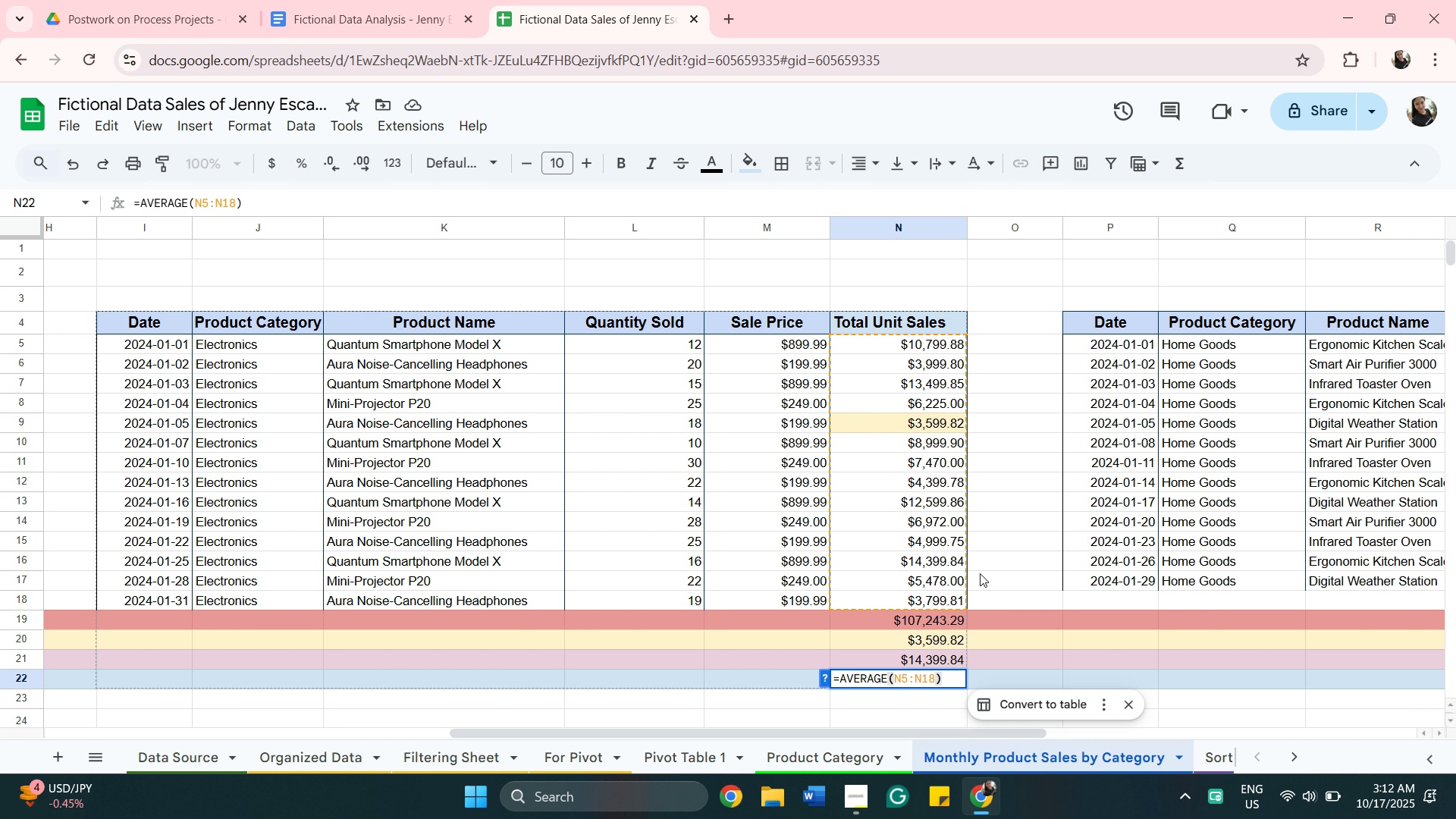 
left_click([981, 570])
 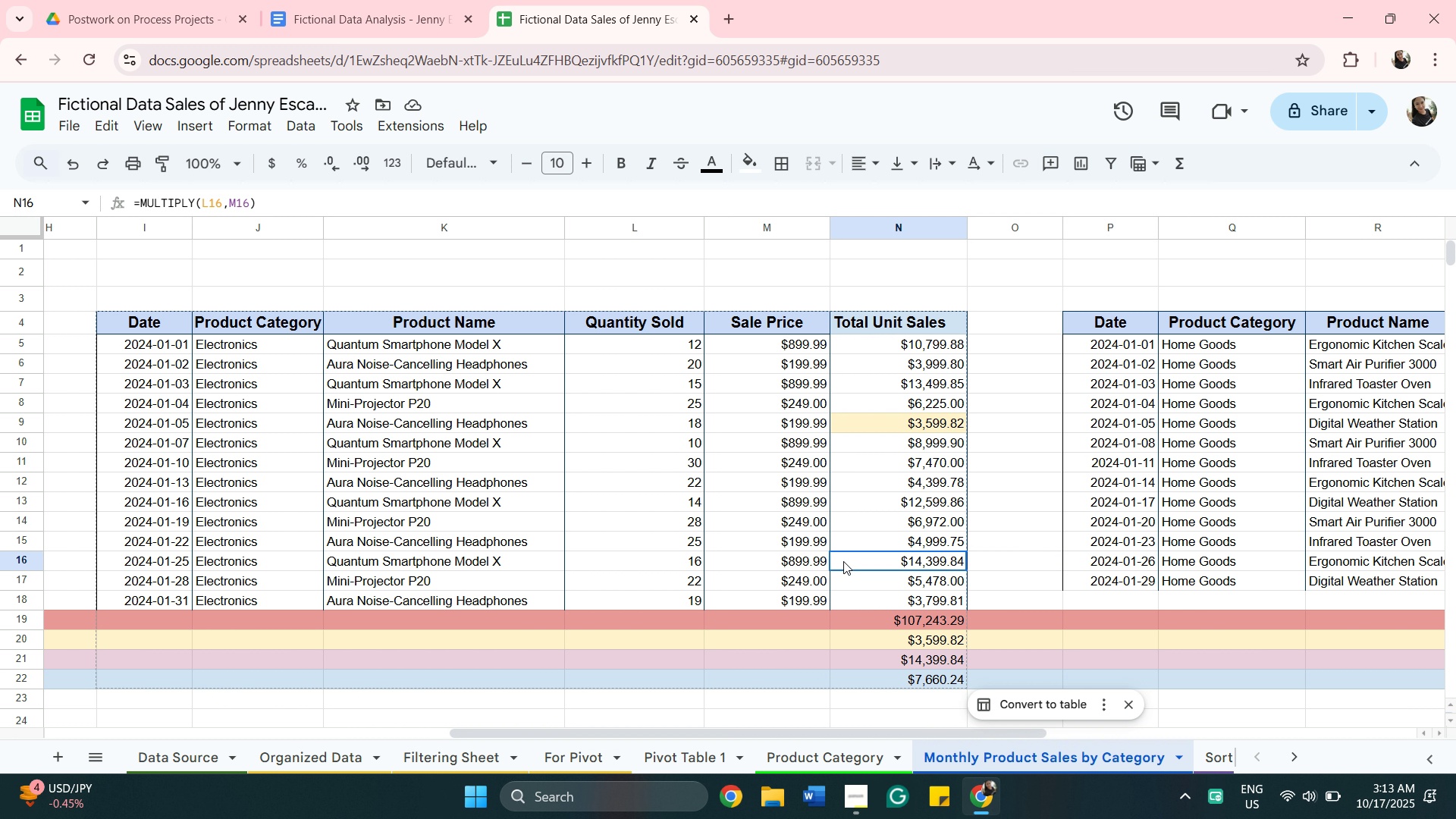 
wait(6.34)
 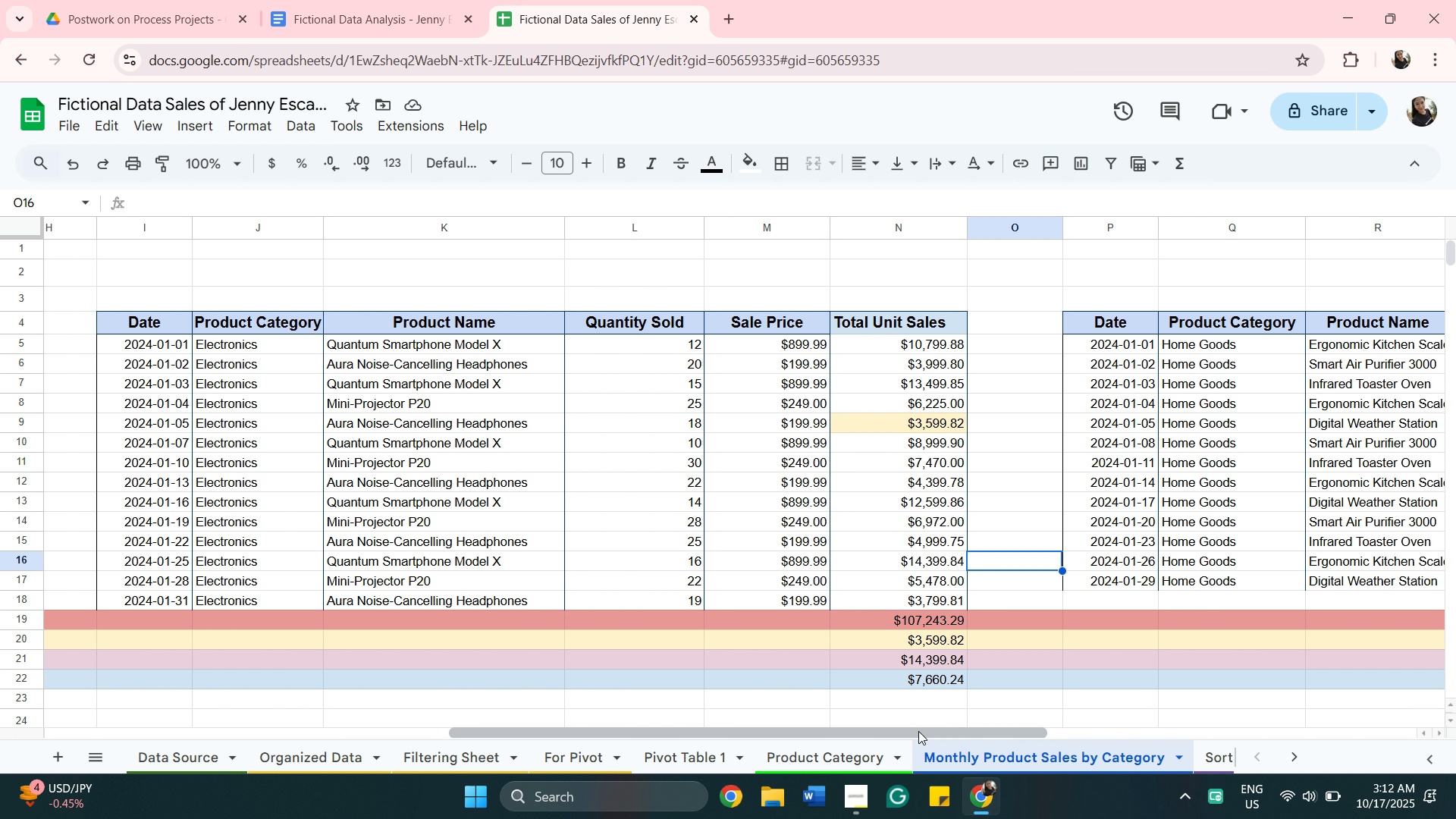 
left_click([843, 561])
 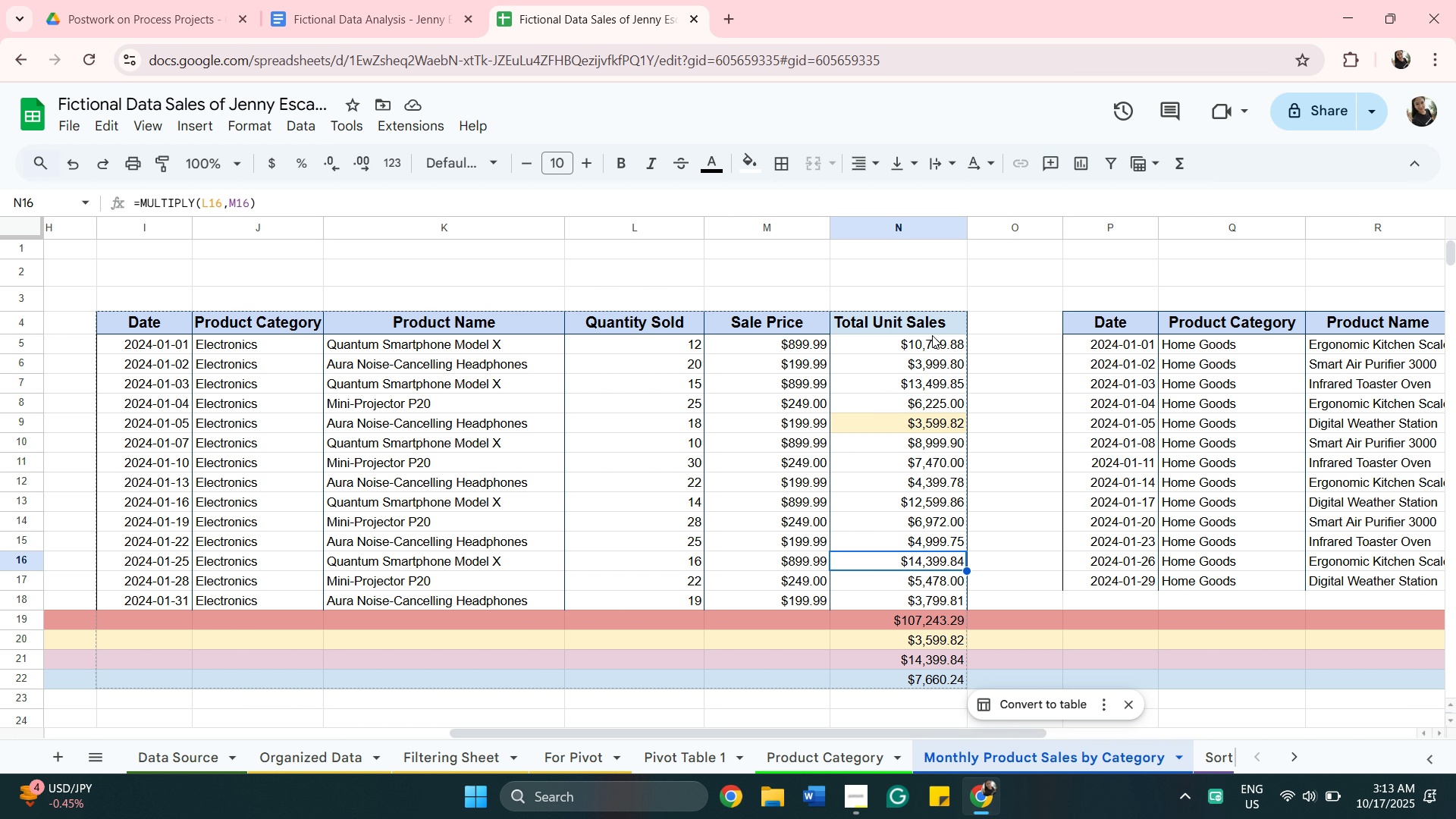 
wait(7.89)
 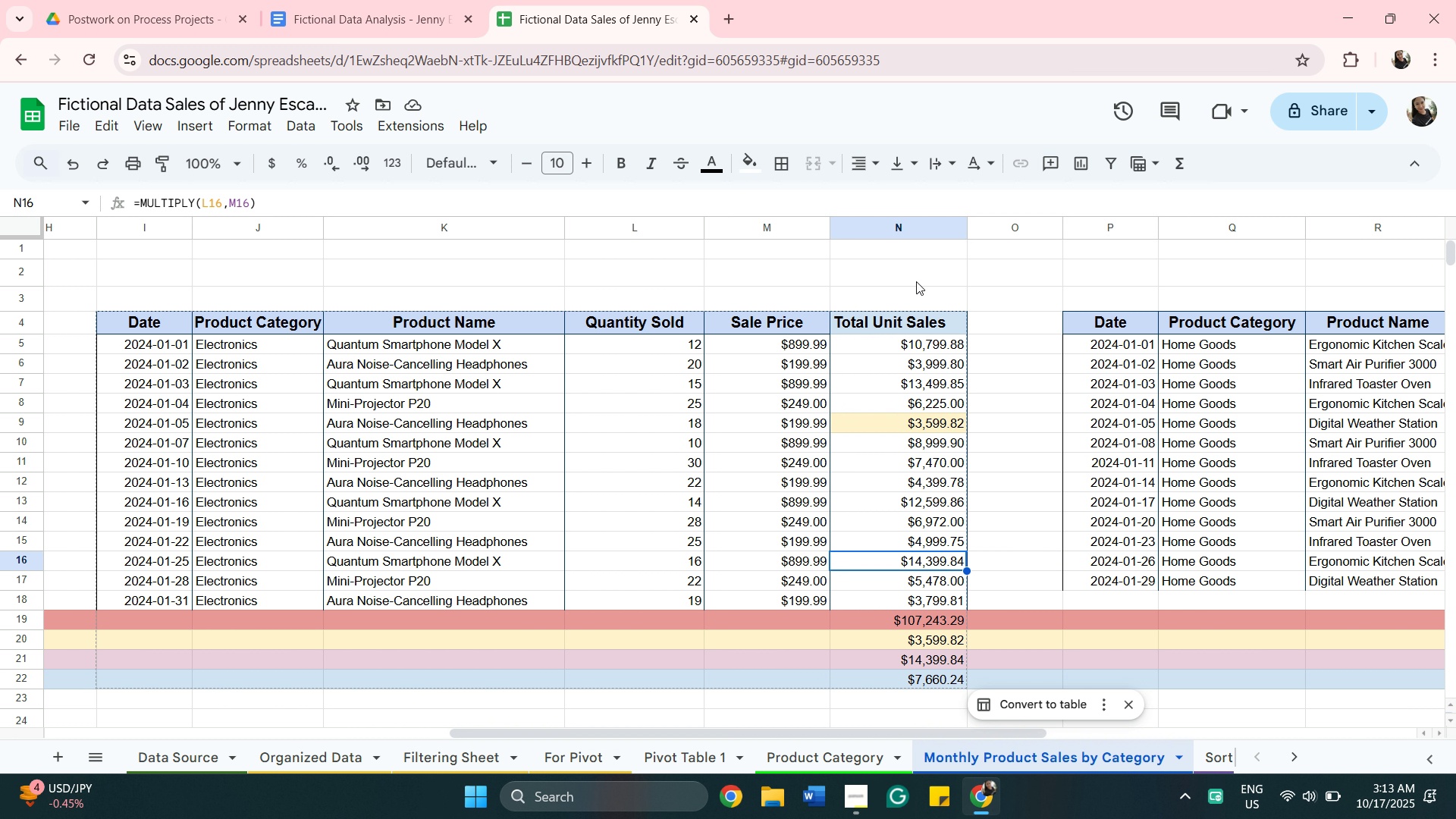 
left_click([754, 156])
 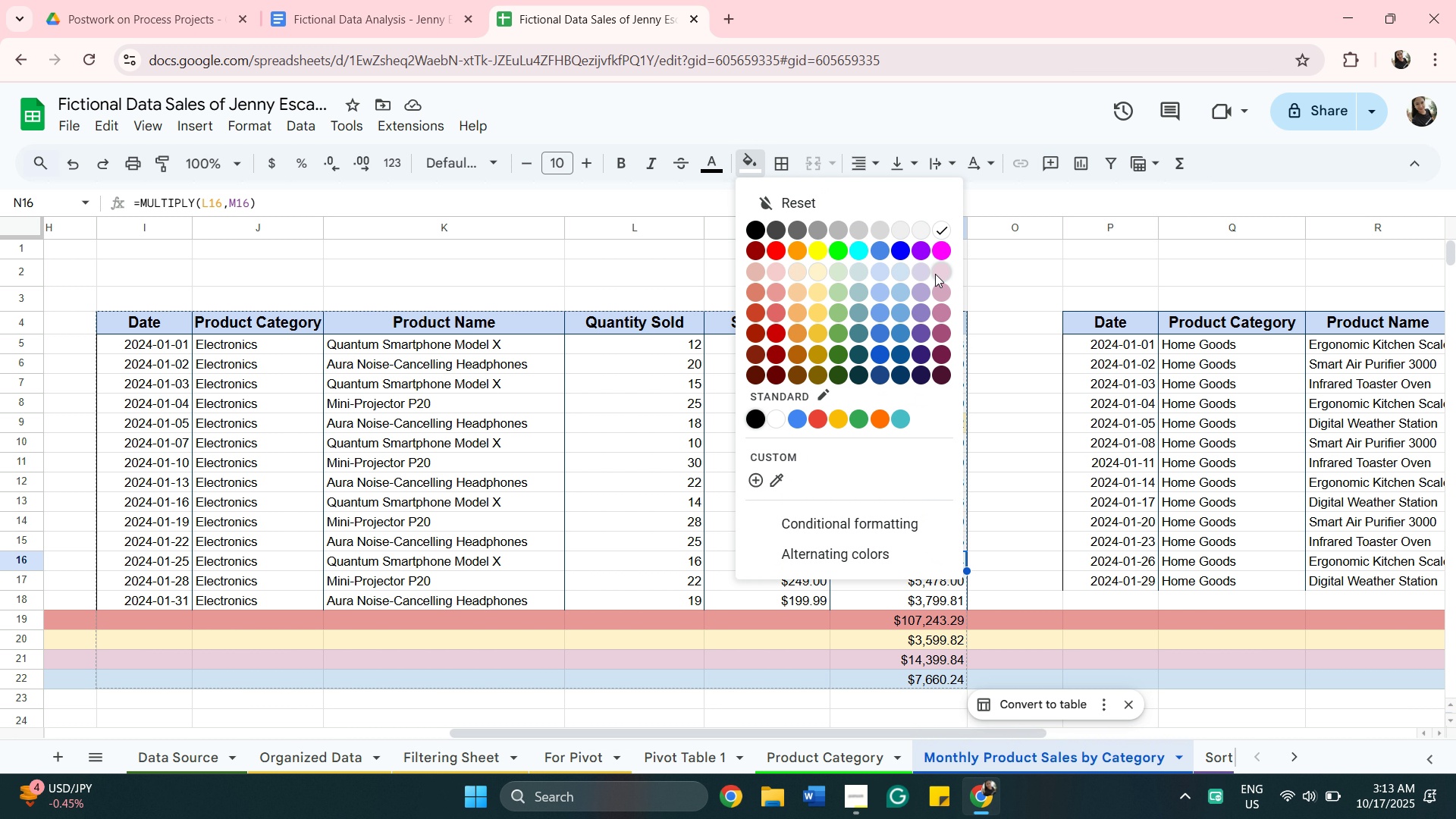 
left_click([935, 274])
 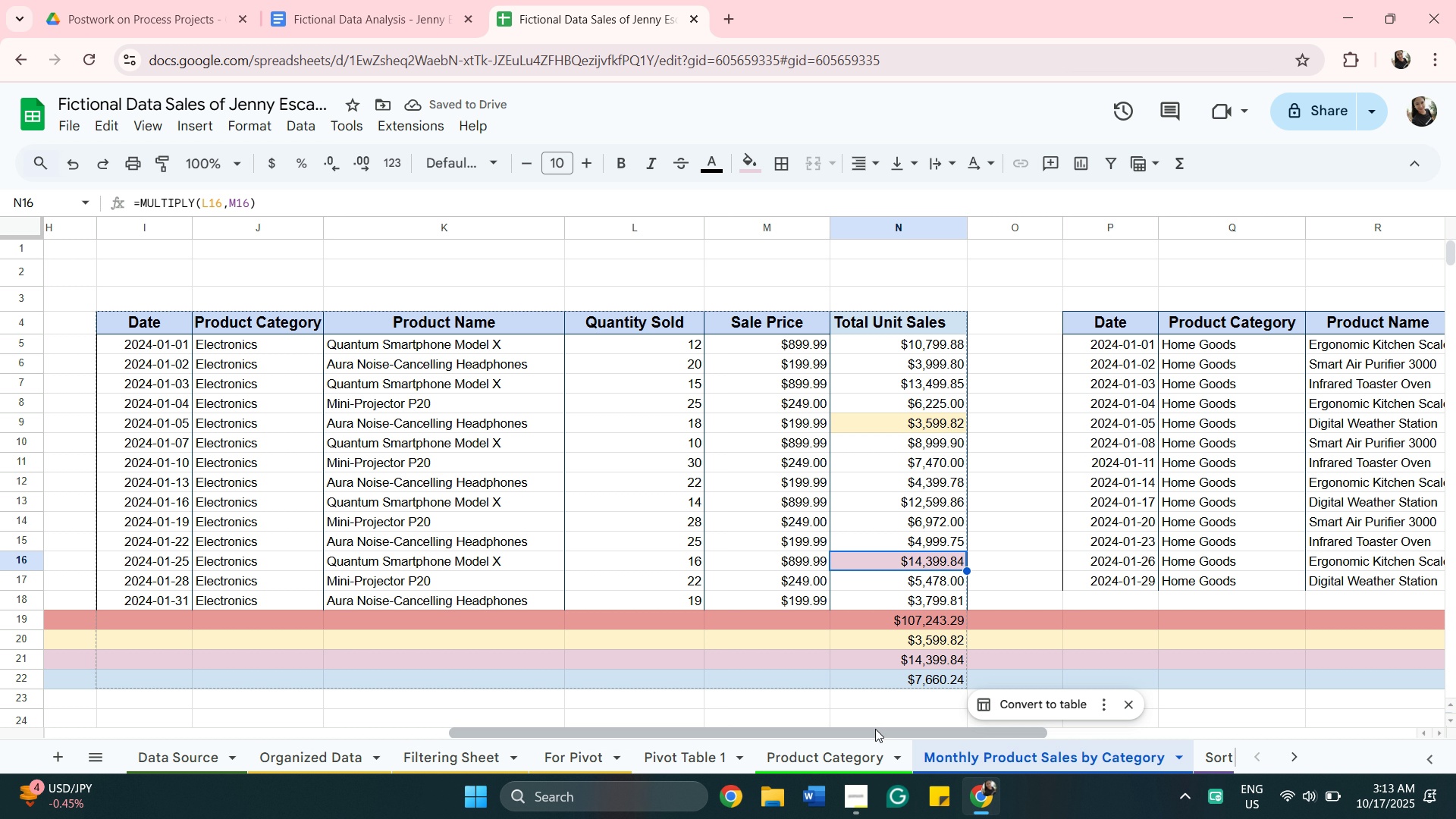 
wait(5.73)
 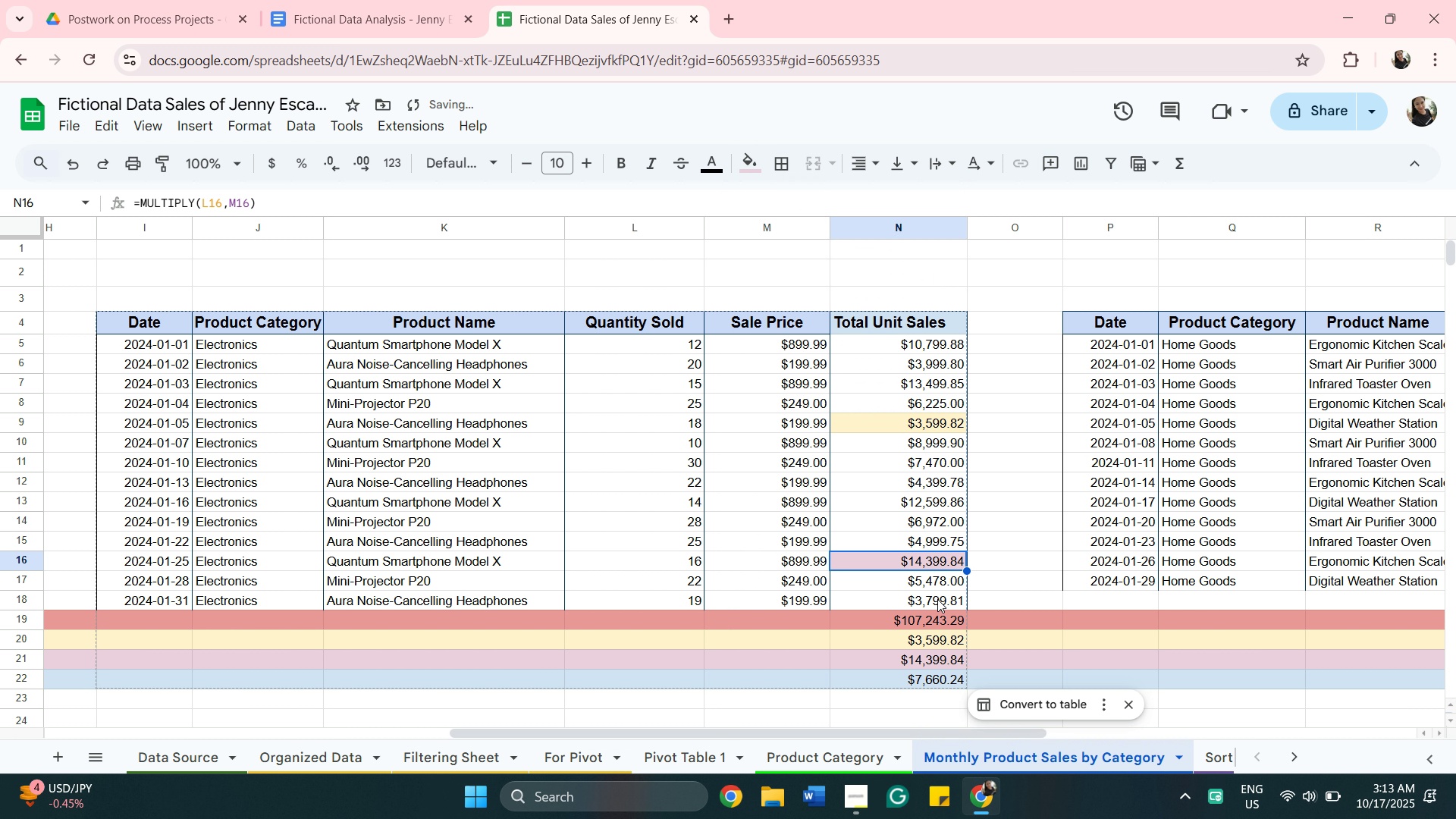 
left_click_drag(start_coordinate=[876, 734], to_coordinate=[1128, 733])
 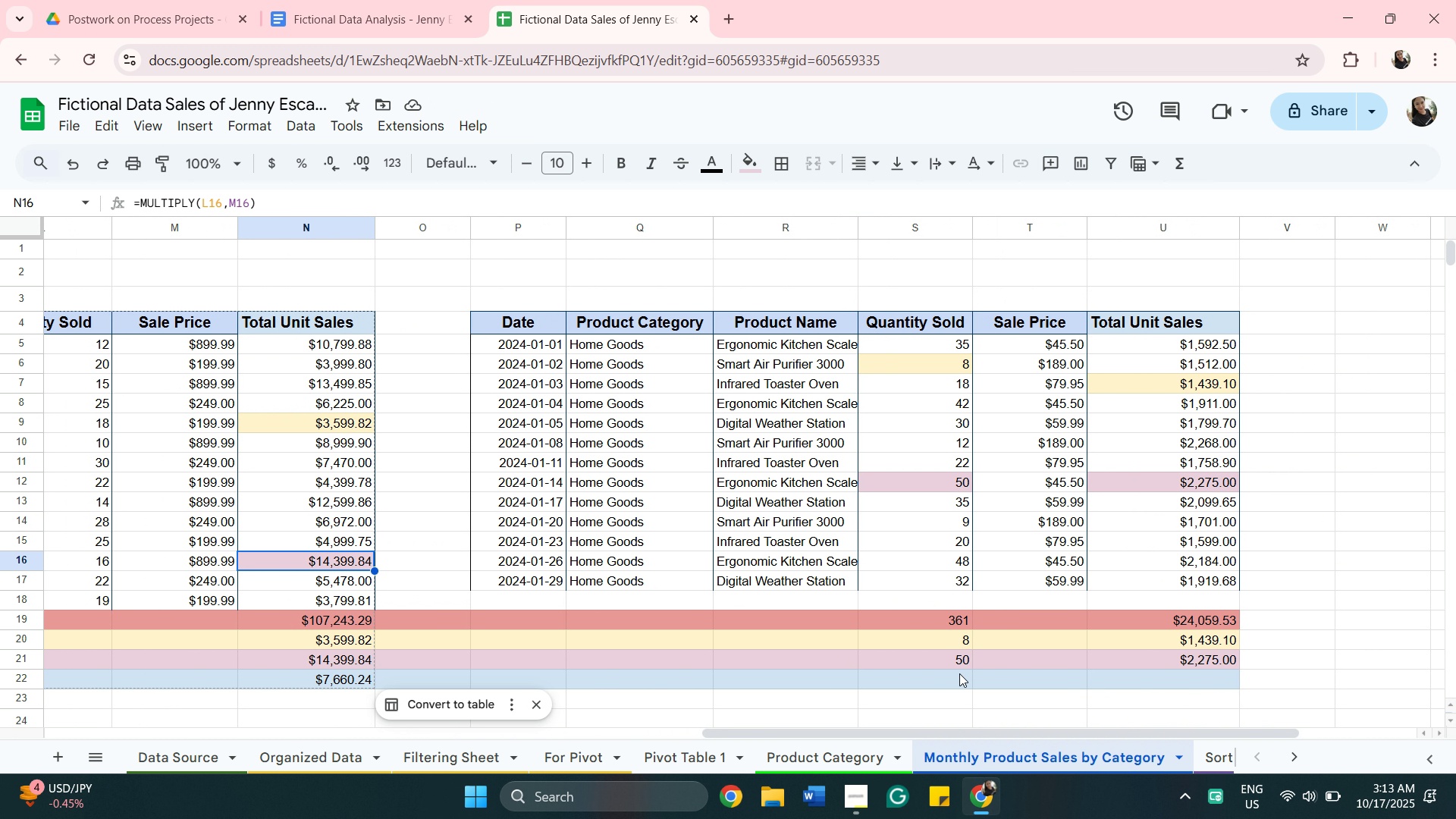 
left_click([950, 687])
 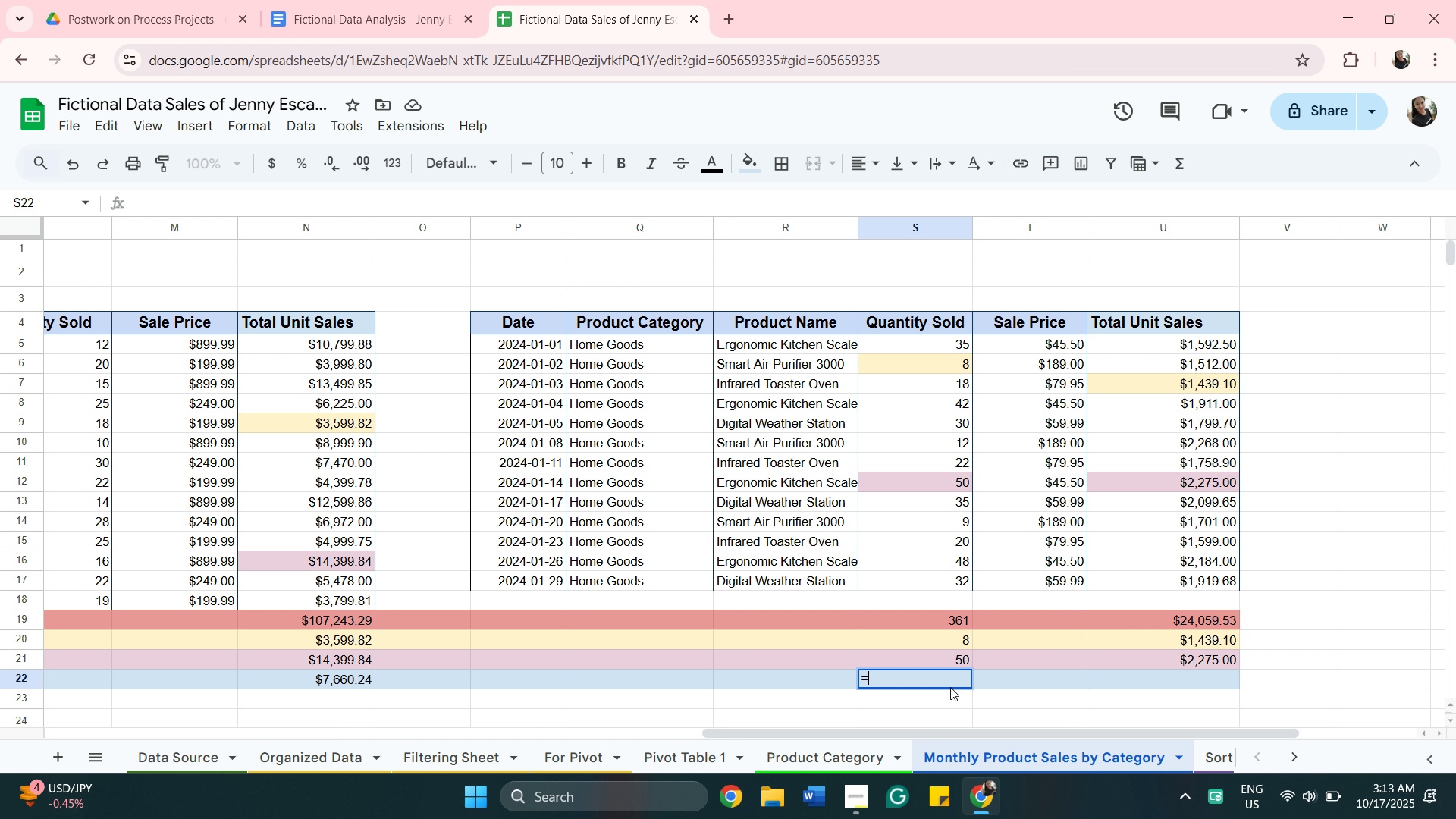 
type(=avera)
 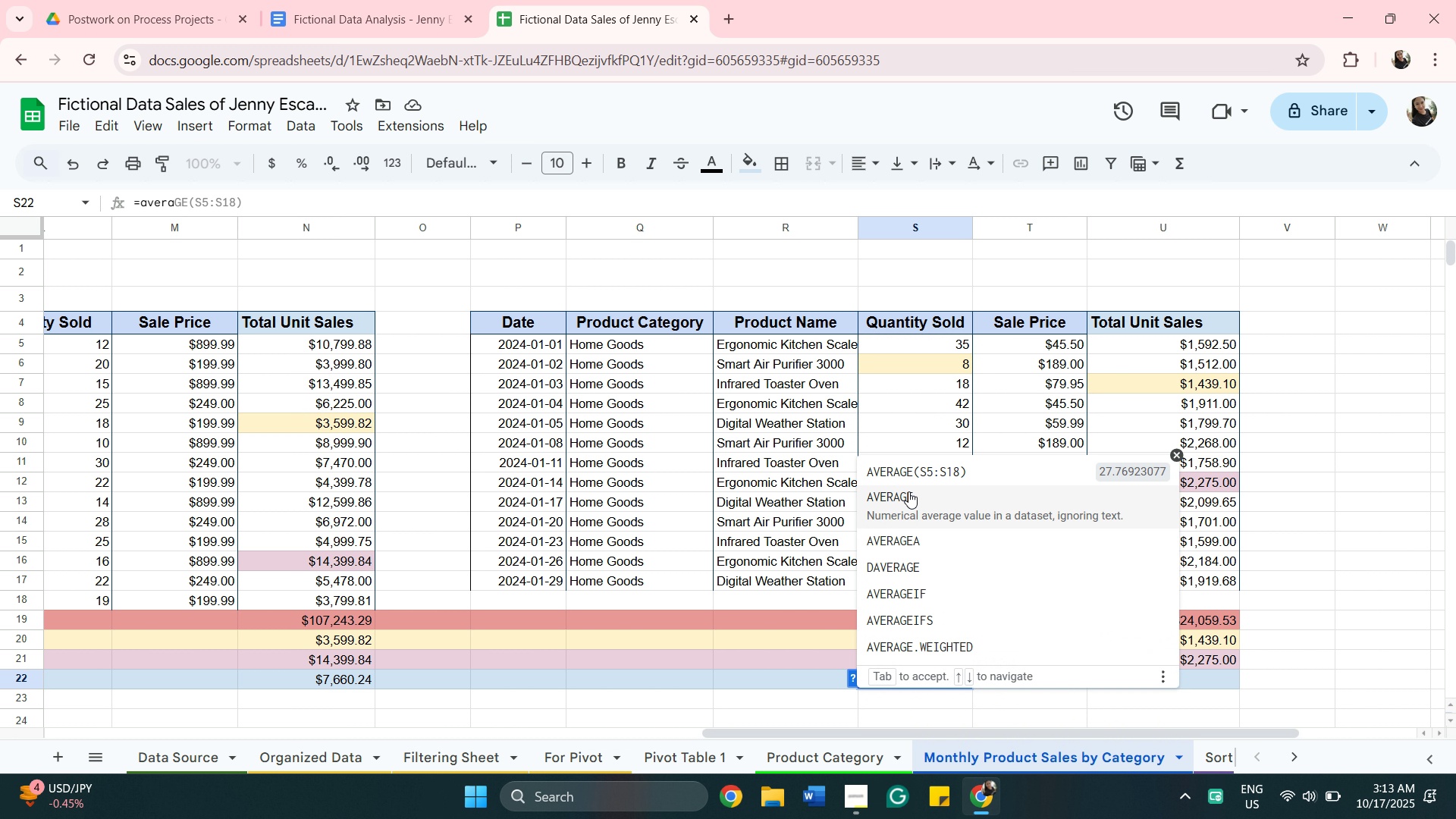 
left_click([908, 491])
 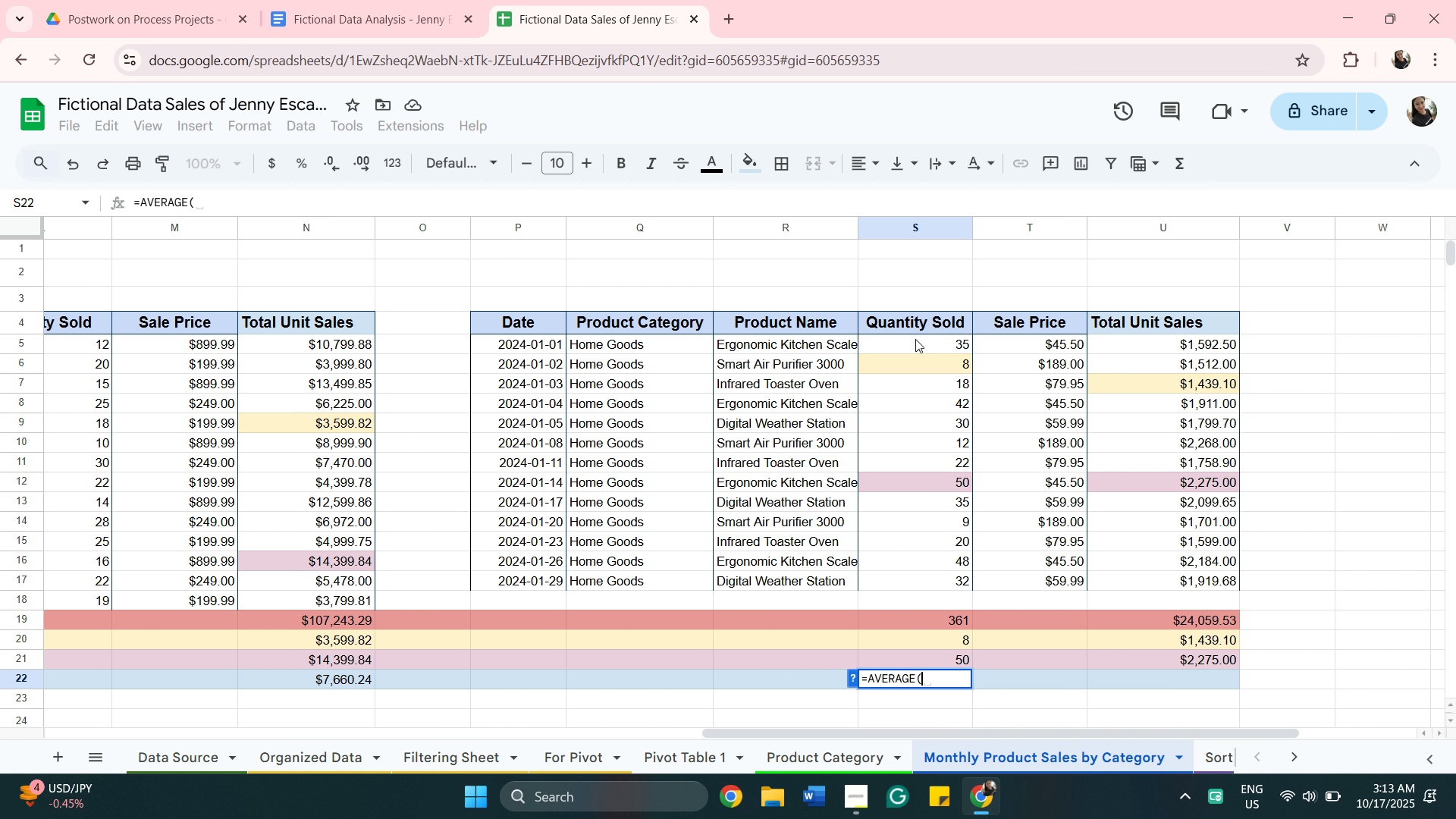 
left_click([915, 339])
 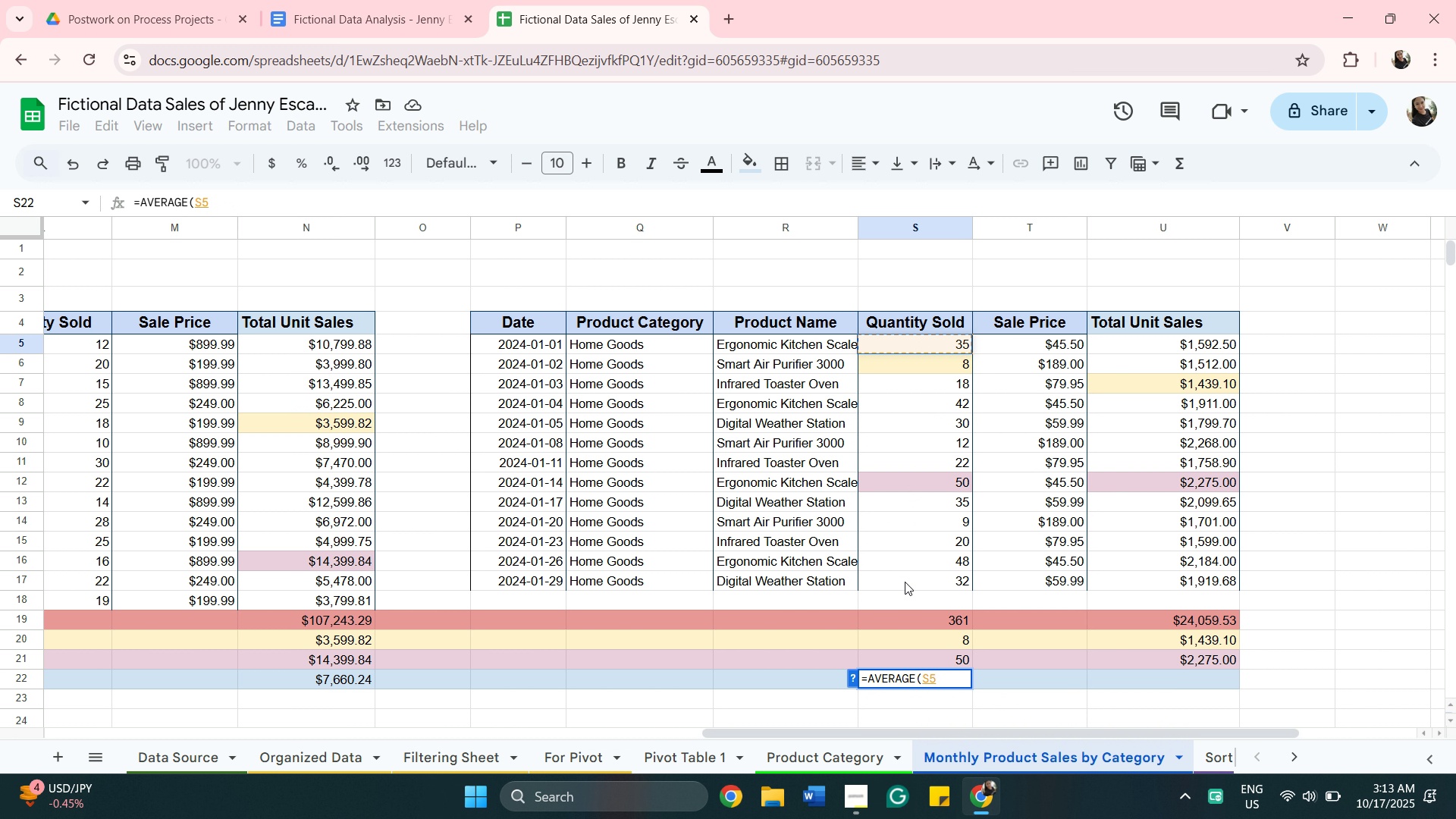 
hold_key(key=ShiftLeft, duration=0.32)
 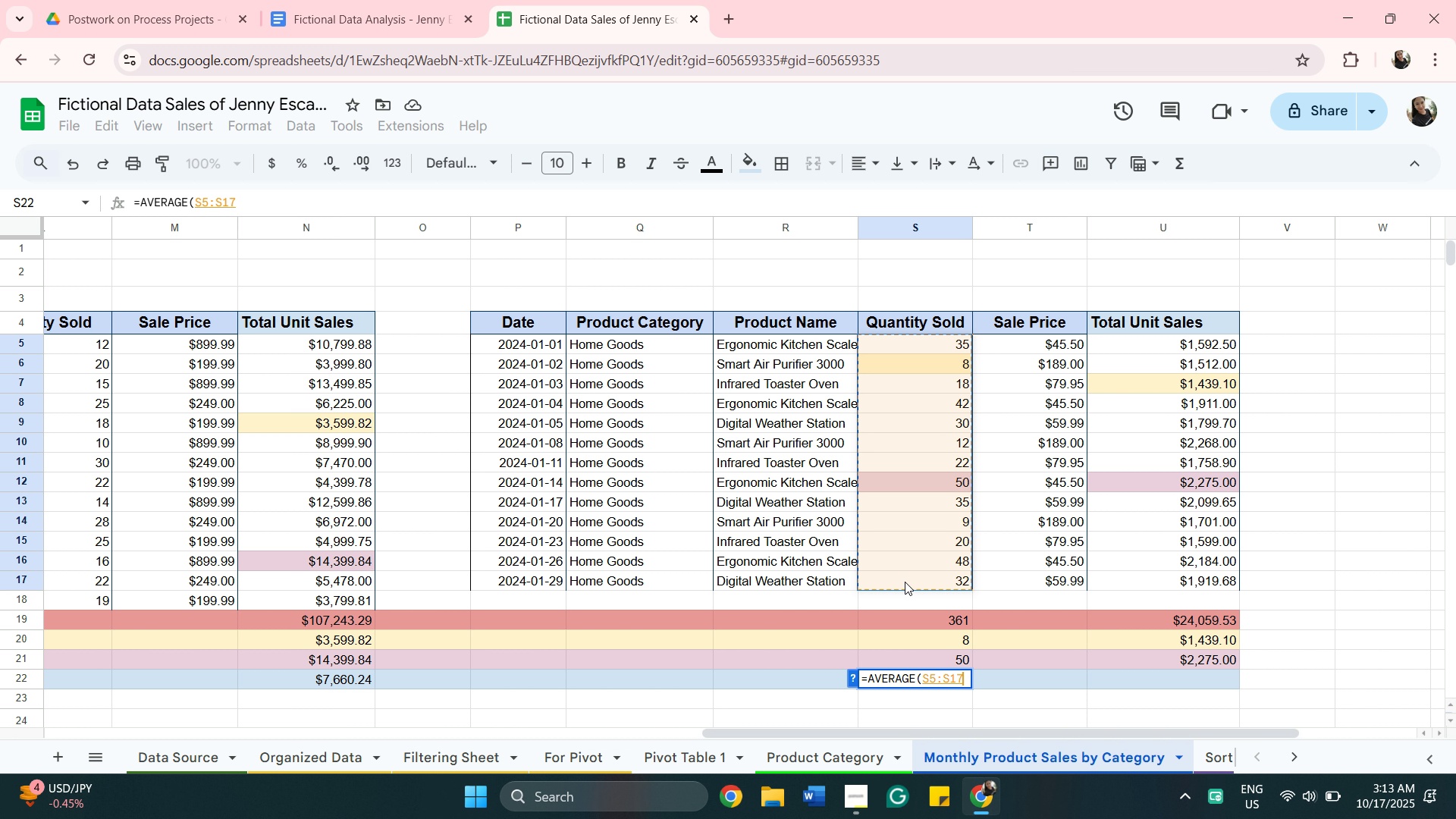 
left_click([905, 582])
 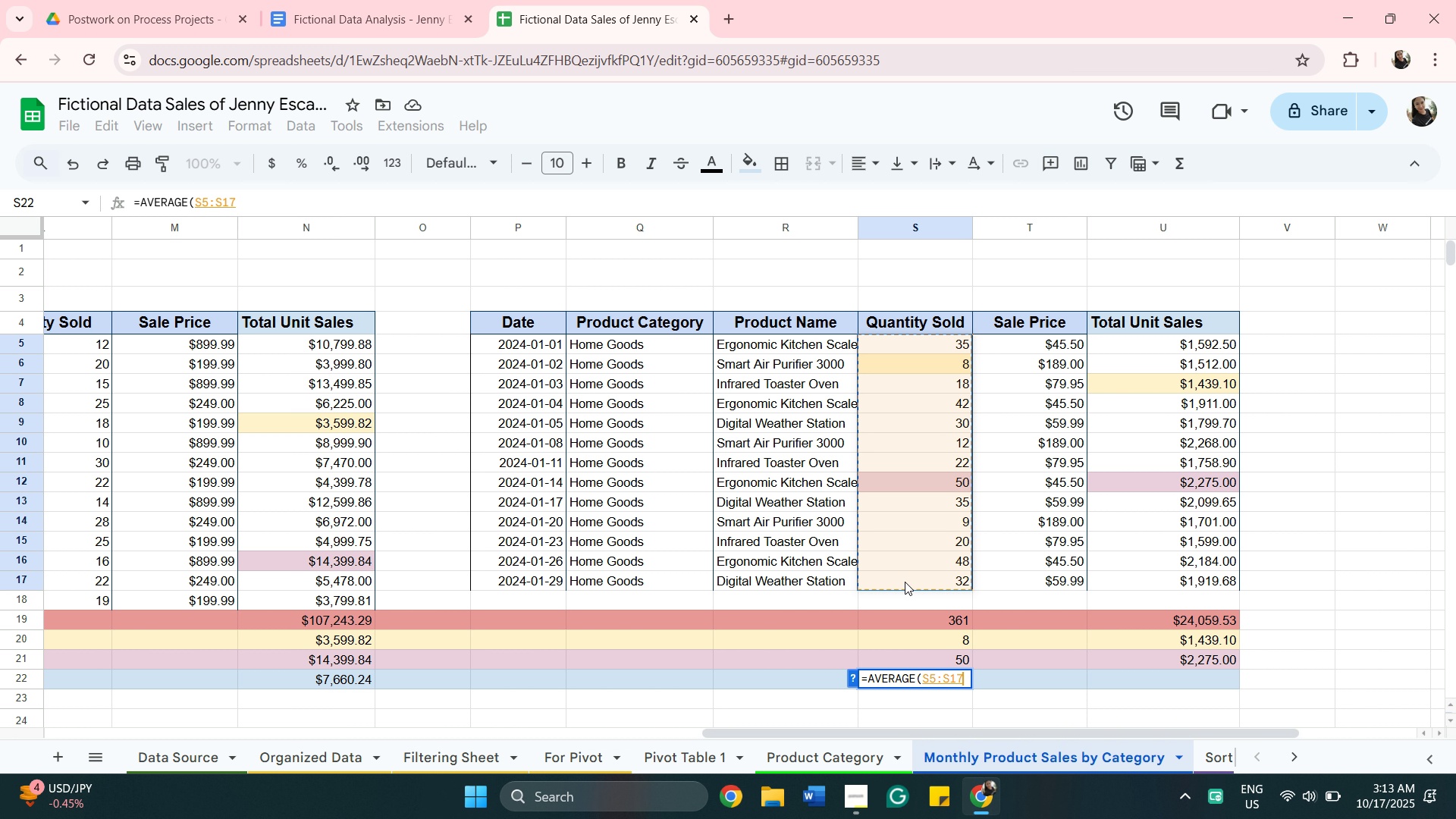 
key(Enter)
 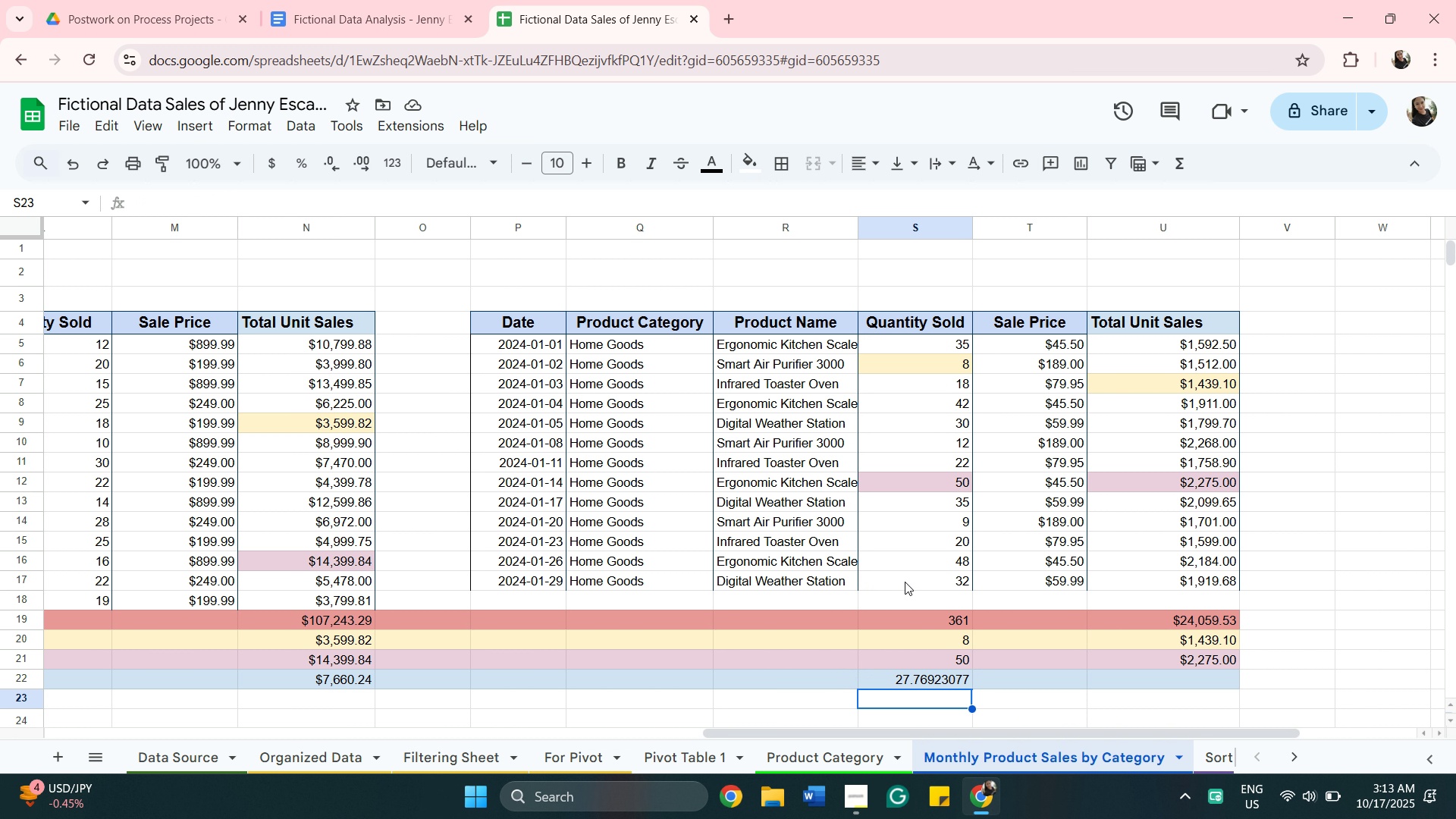 
wait(8.01)
 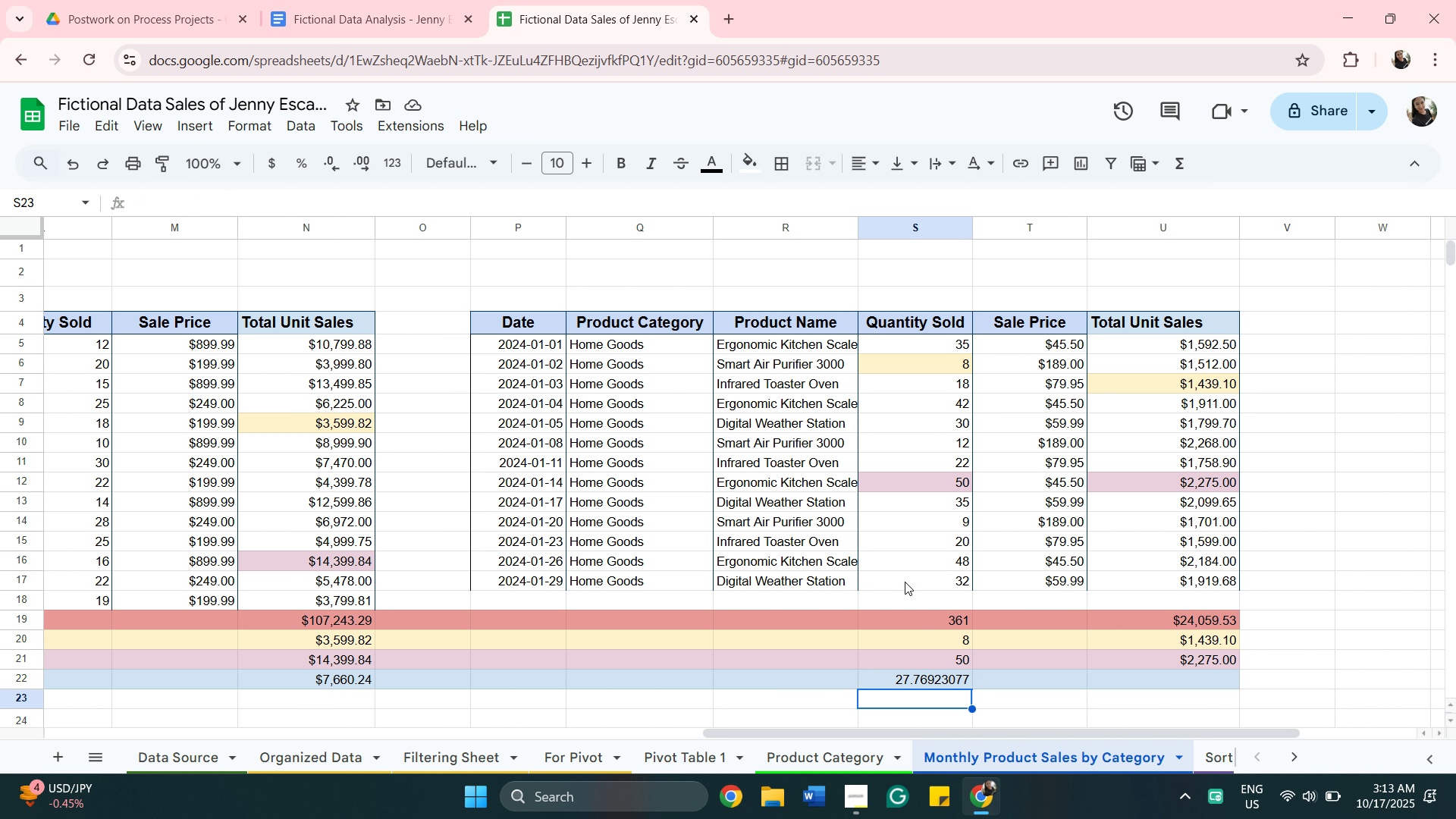 
left_click([325, 172])
 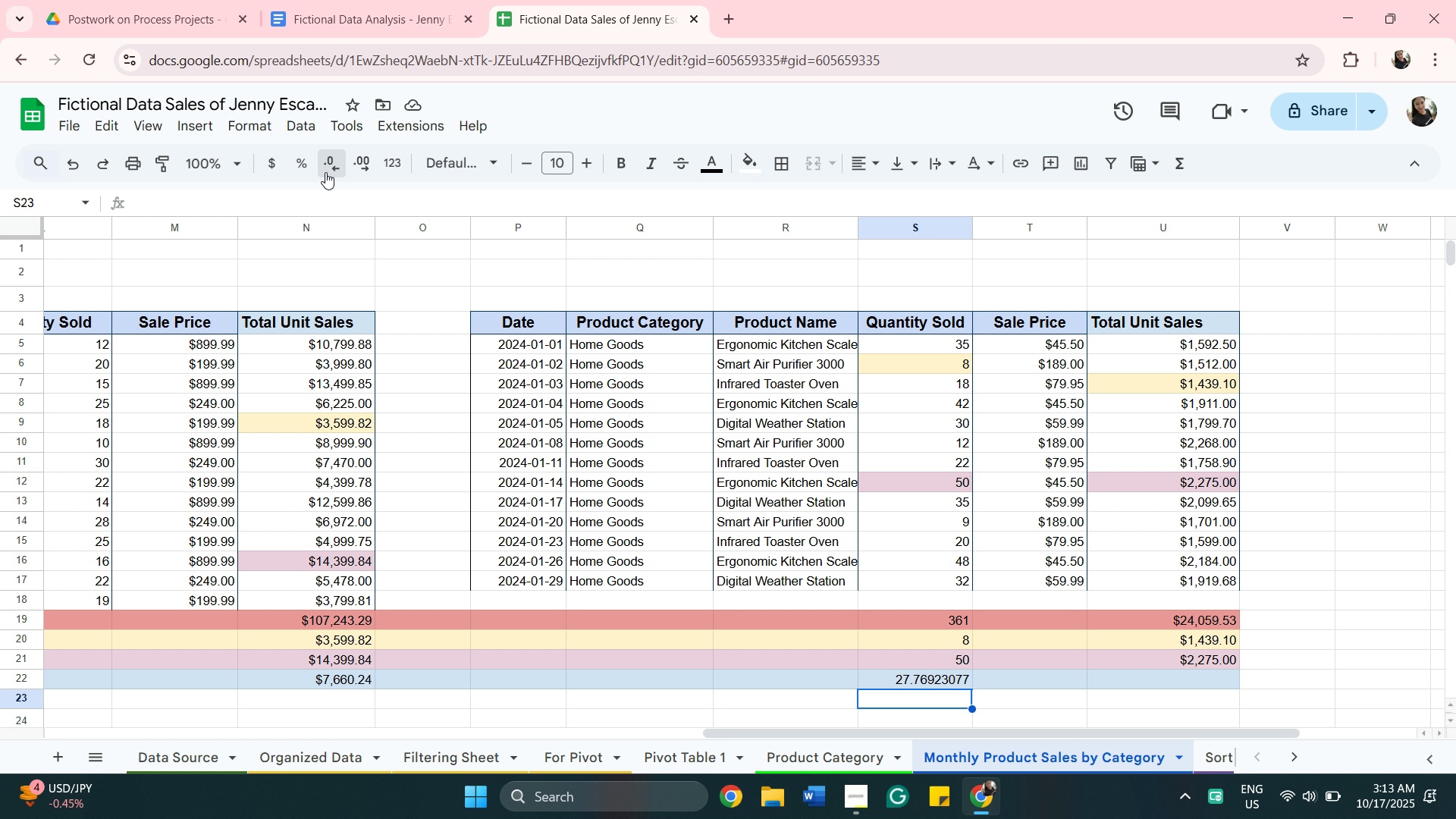 
left_click([325, 172])
 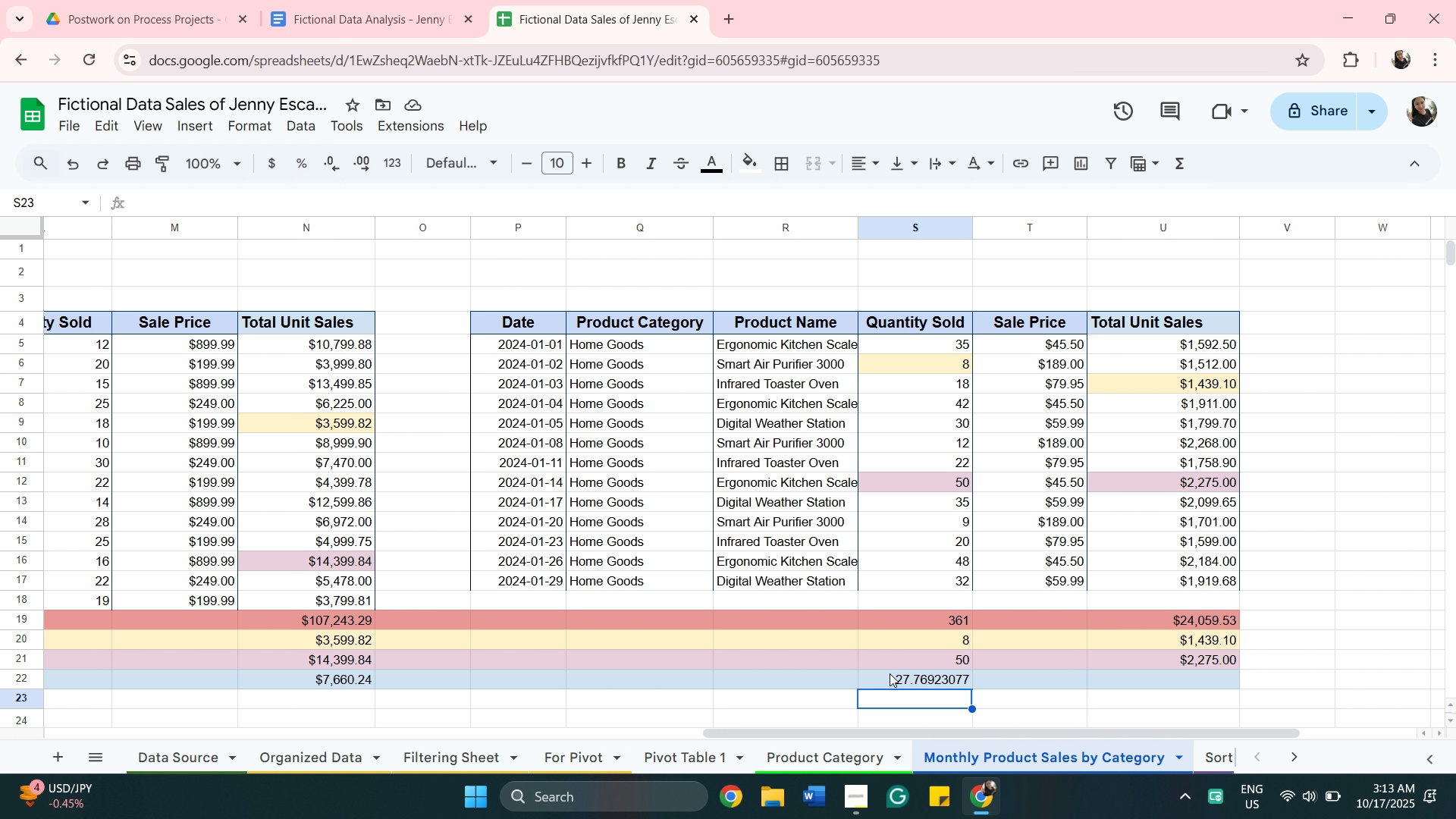 
left_click([890, 682])
 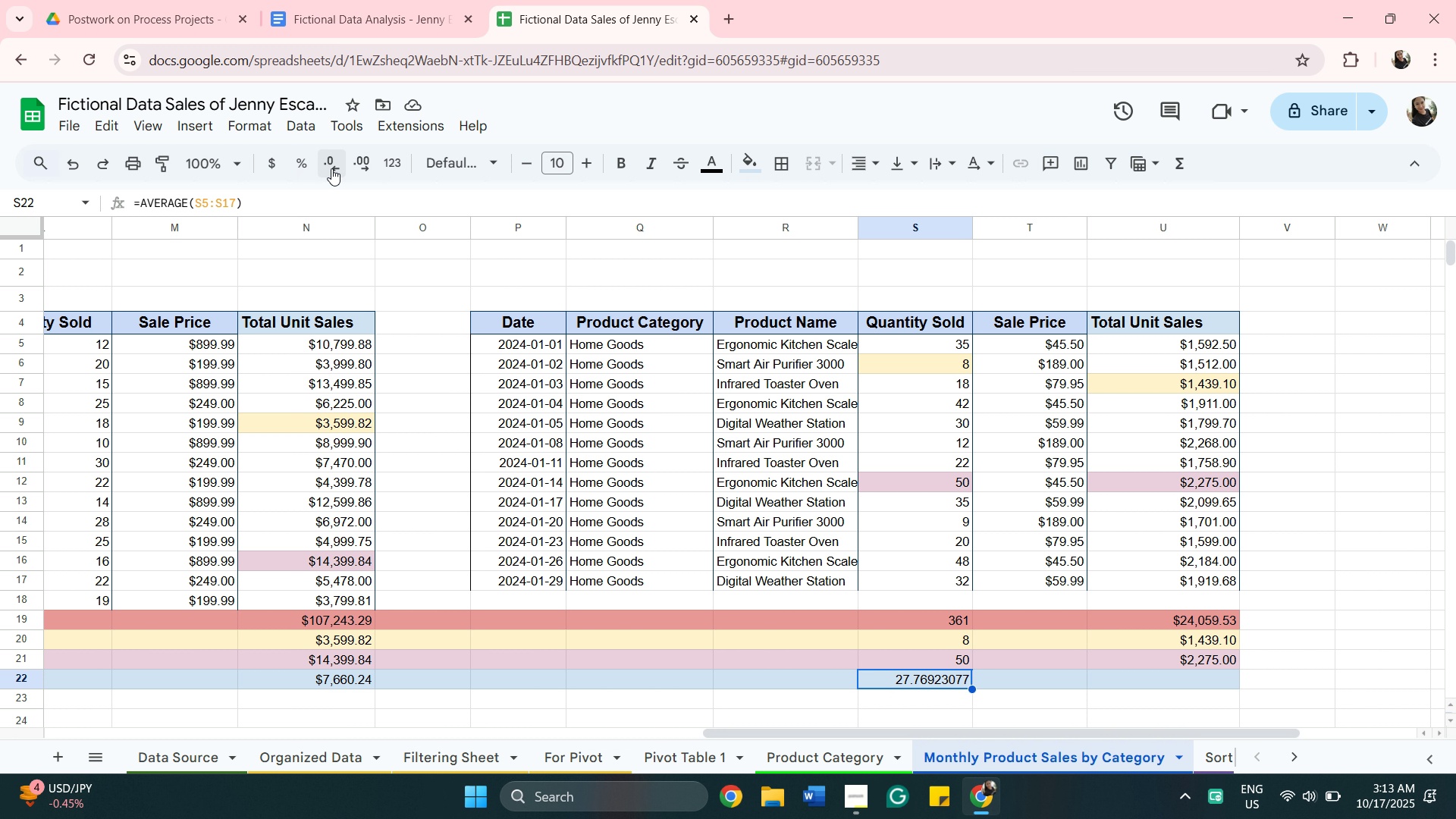 
left_click([334, 168])
 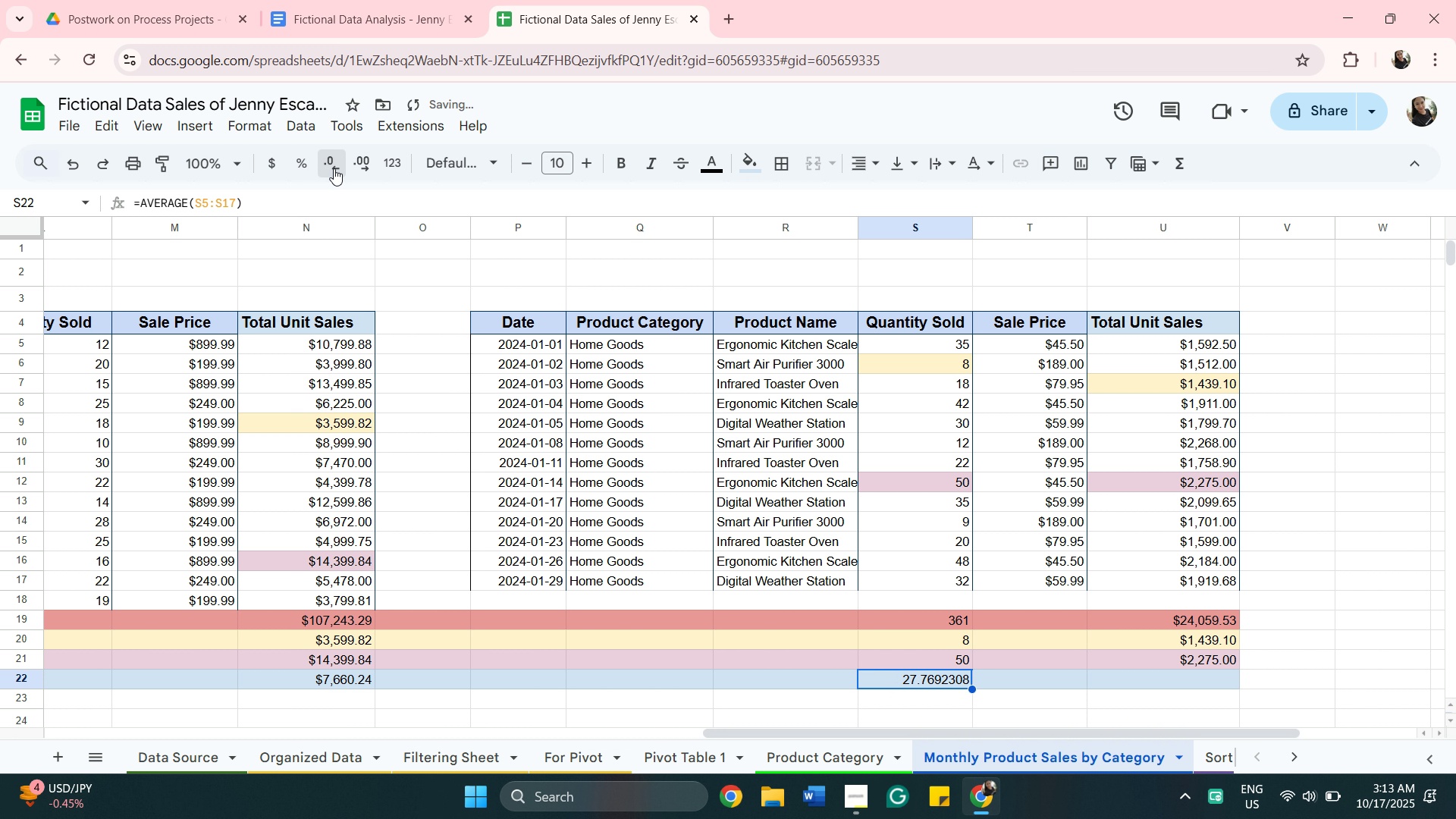 
left_click([334, 168])
 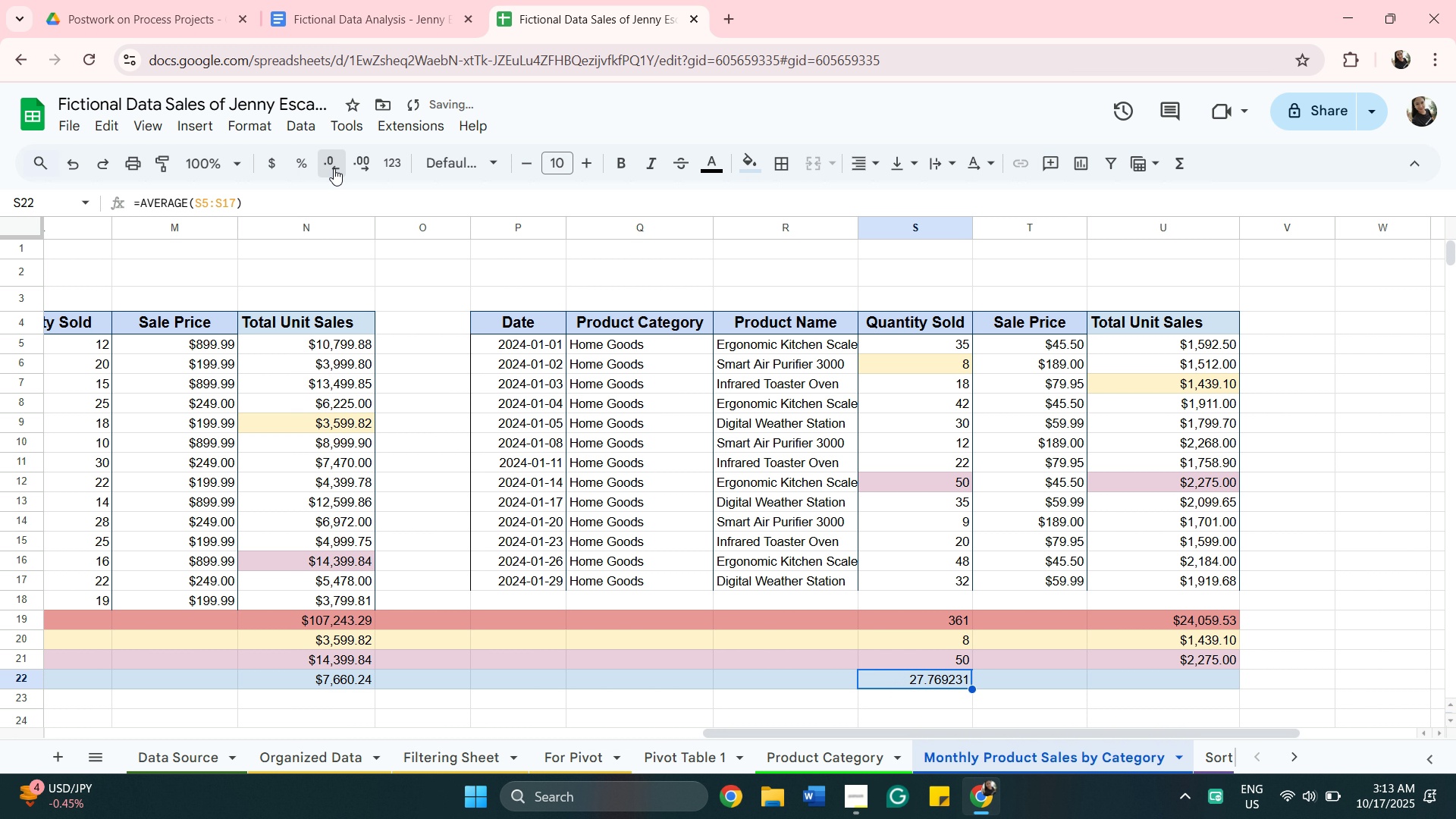 
left_click([334, 168])
 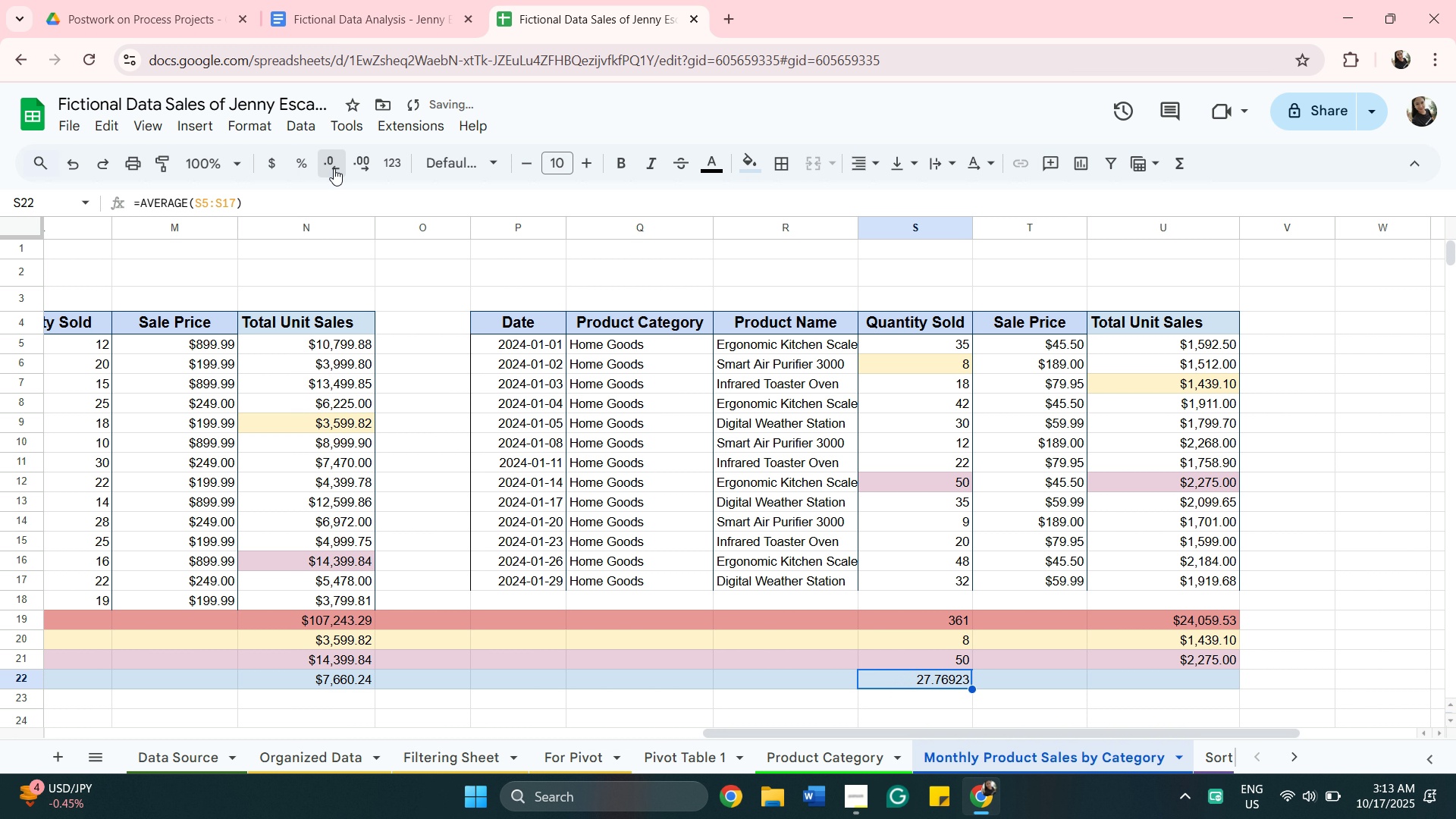 
left_click([334, 168])
 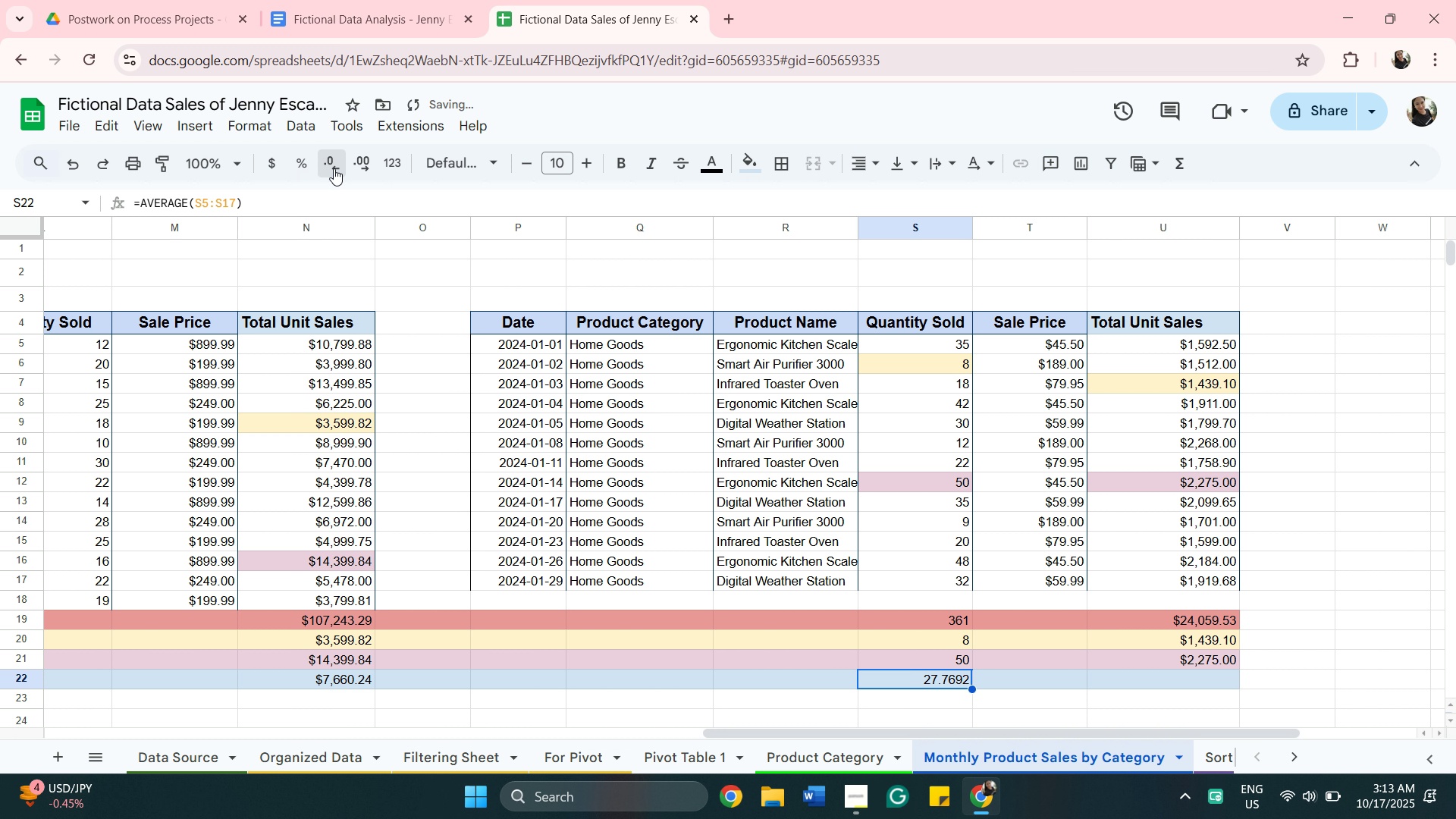 
left_click([334, 168])
 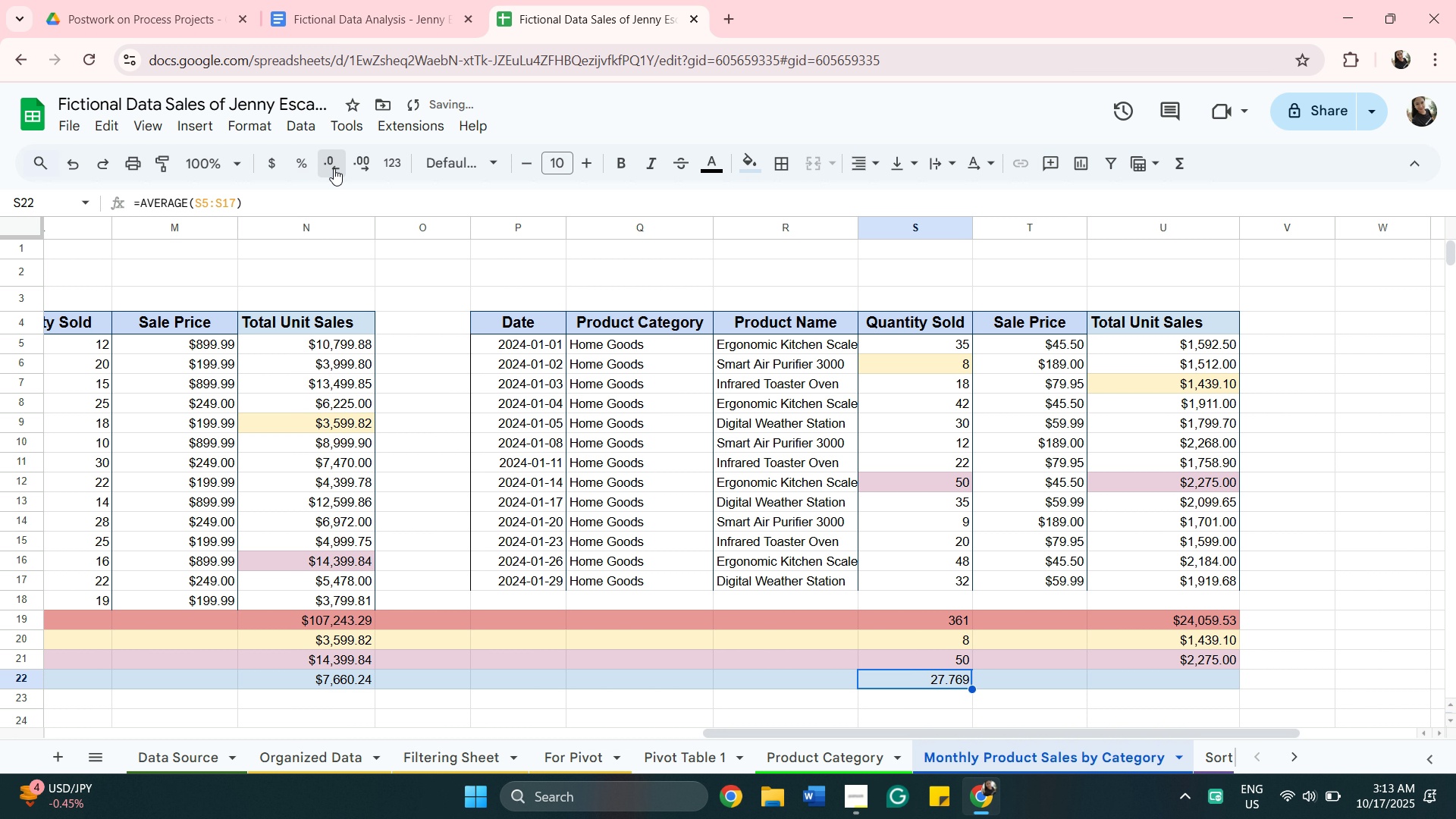 
left_click([334, 168])
 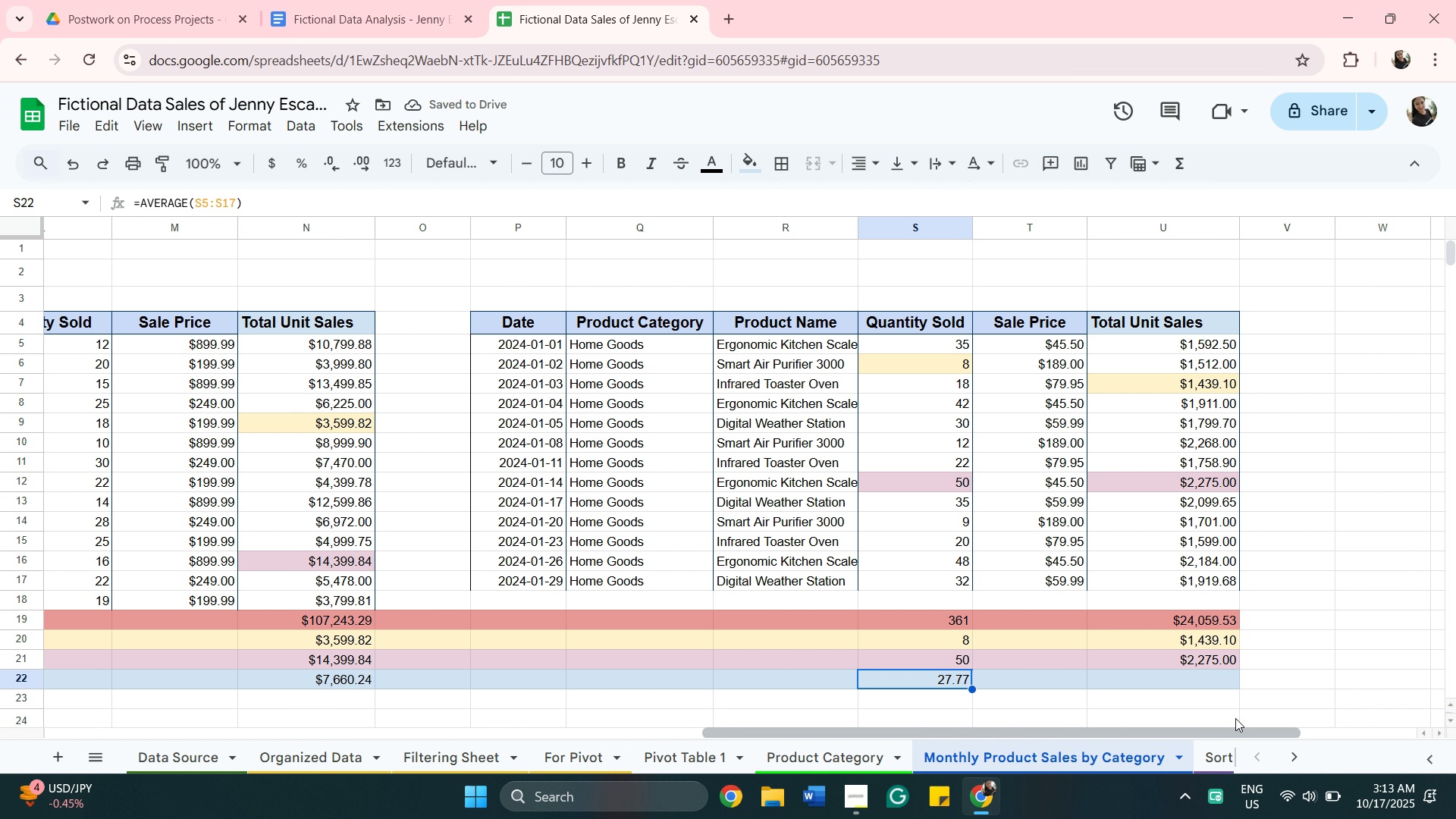 
left_click([1206, 685])
 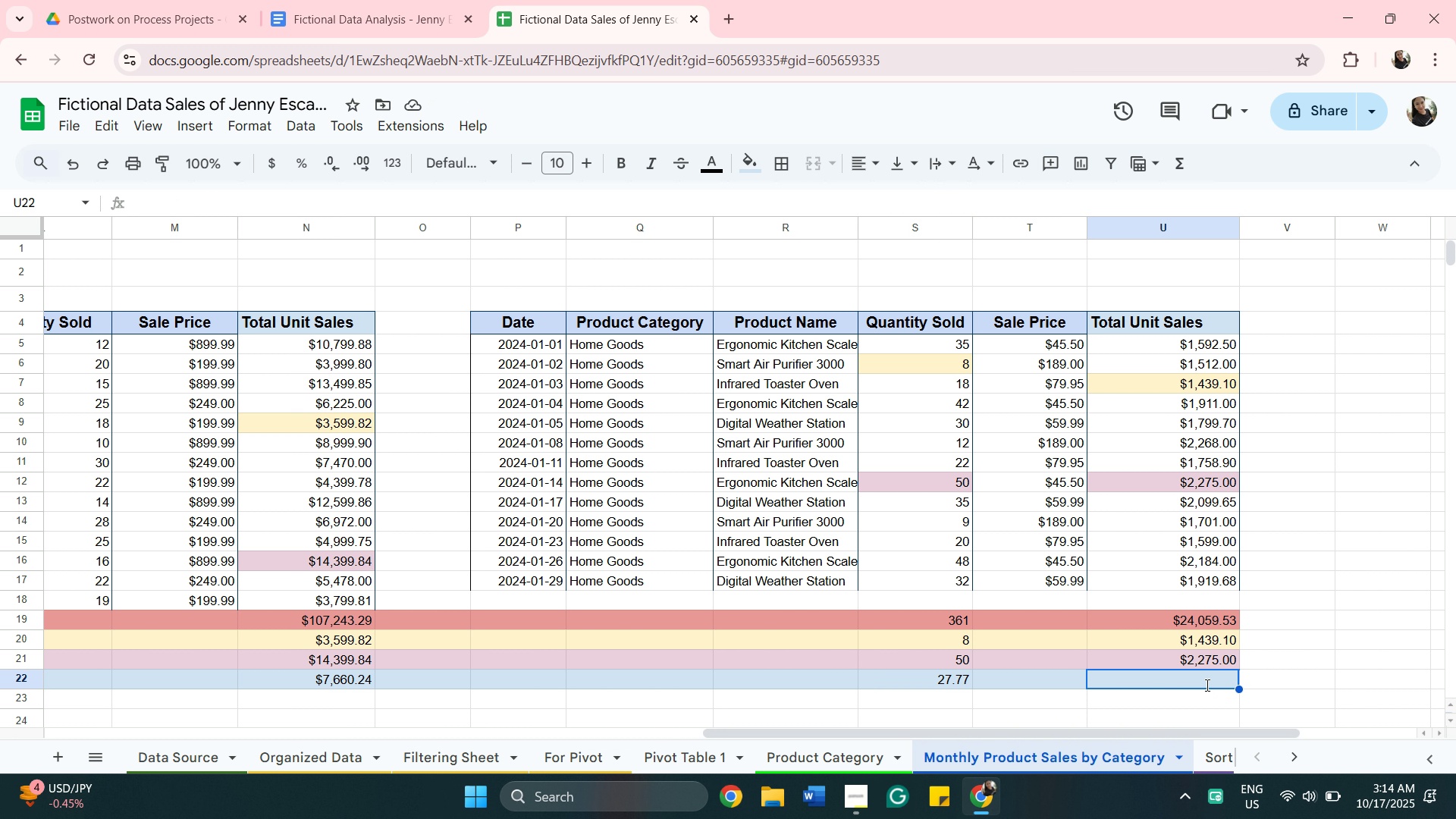 
type(a=aver)
 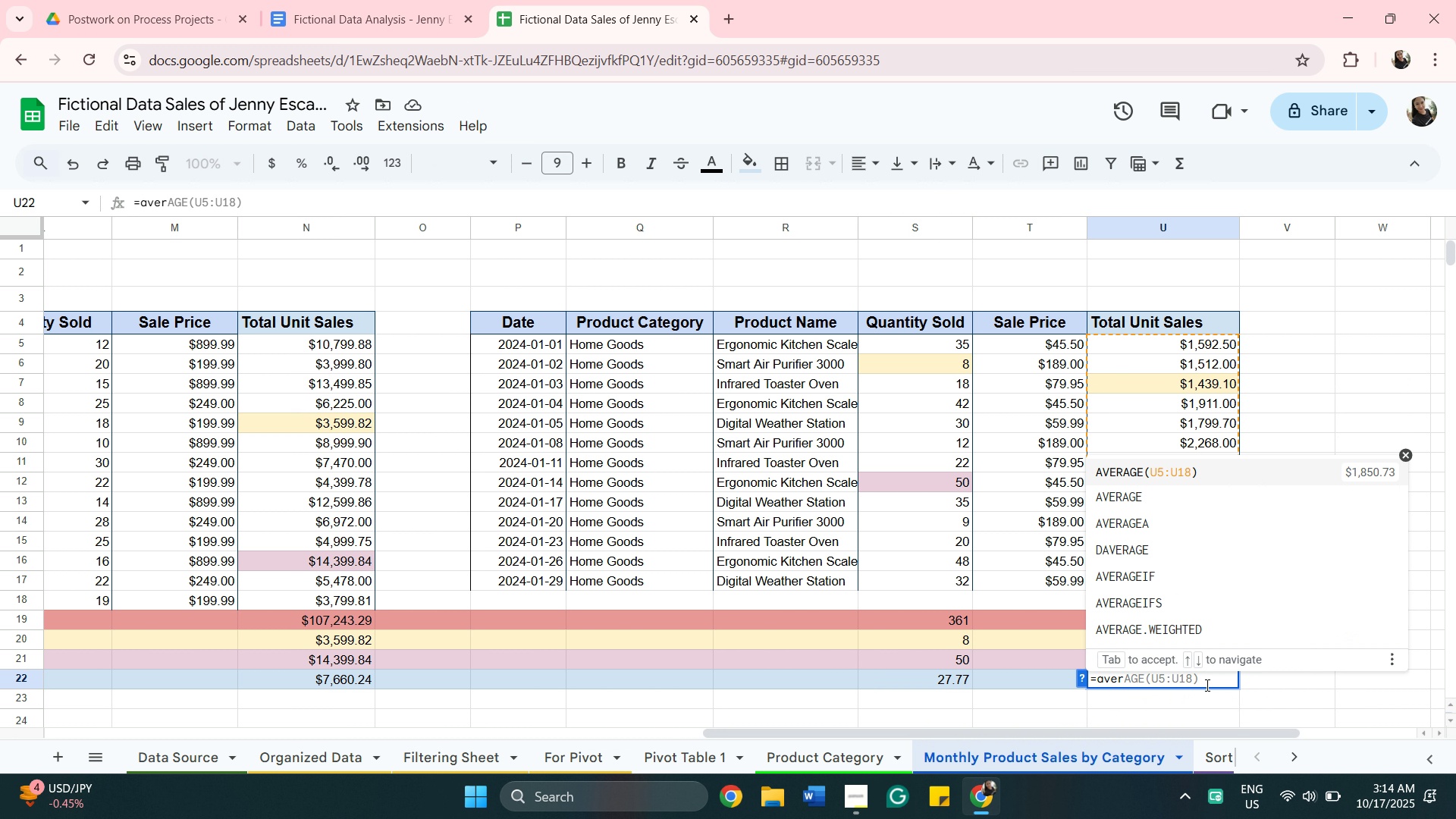 
hold_key(key=Backspace, duration=0.31)
 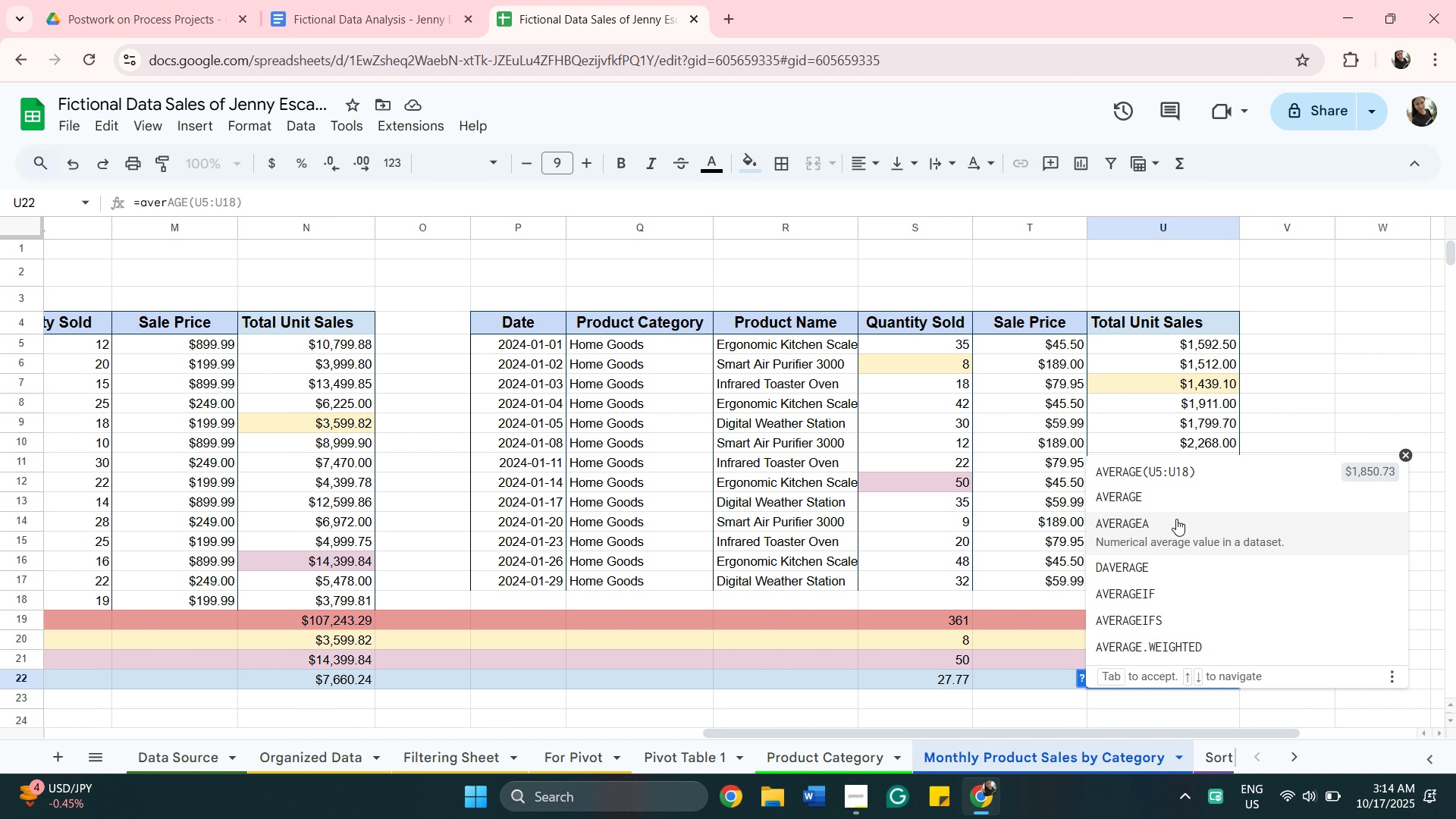 
left_click([1174, 507])
 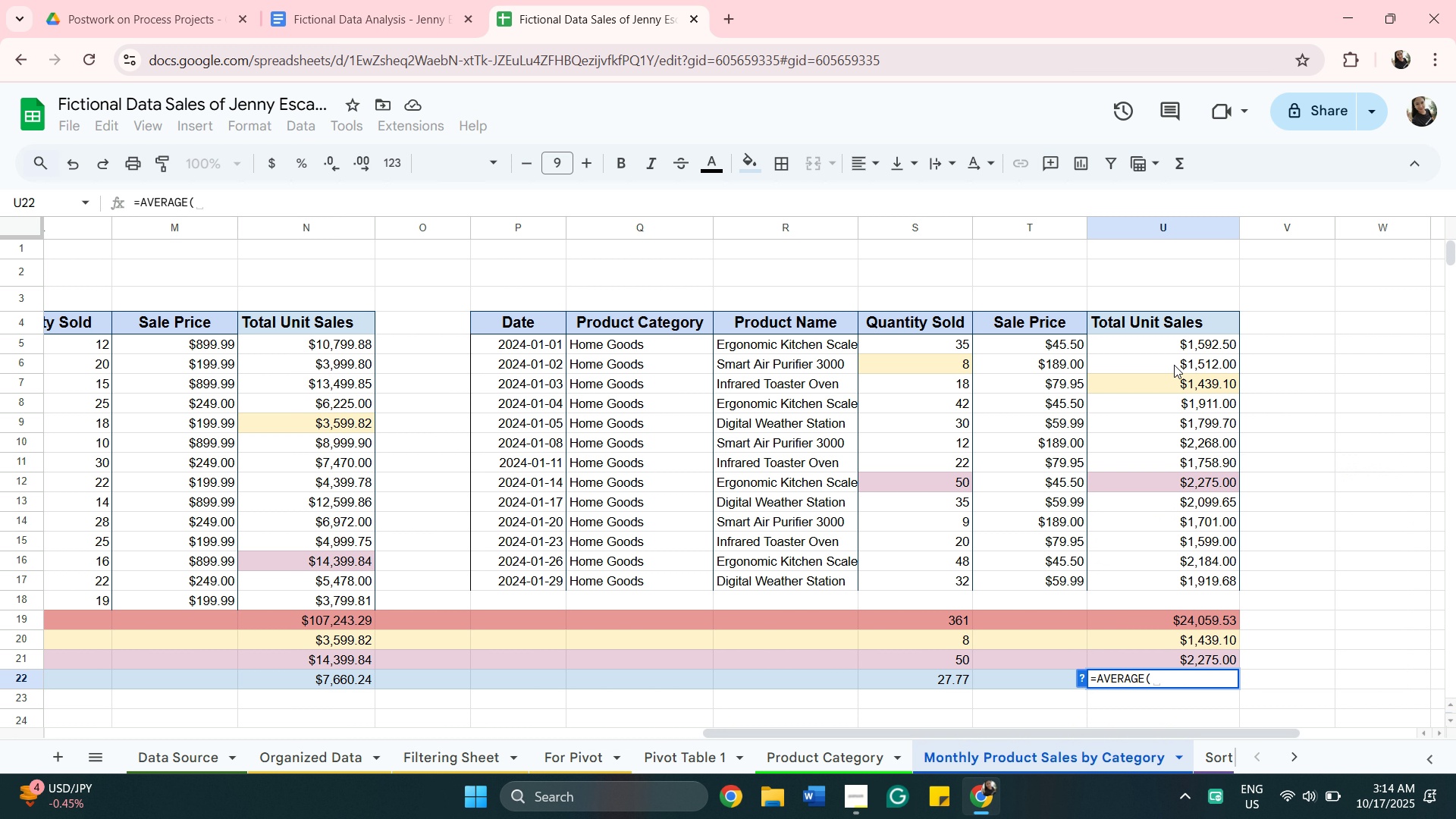 
left_click([1170, 353])
 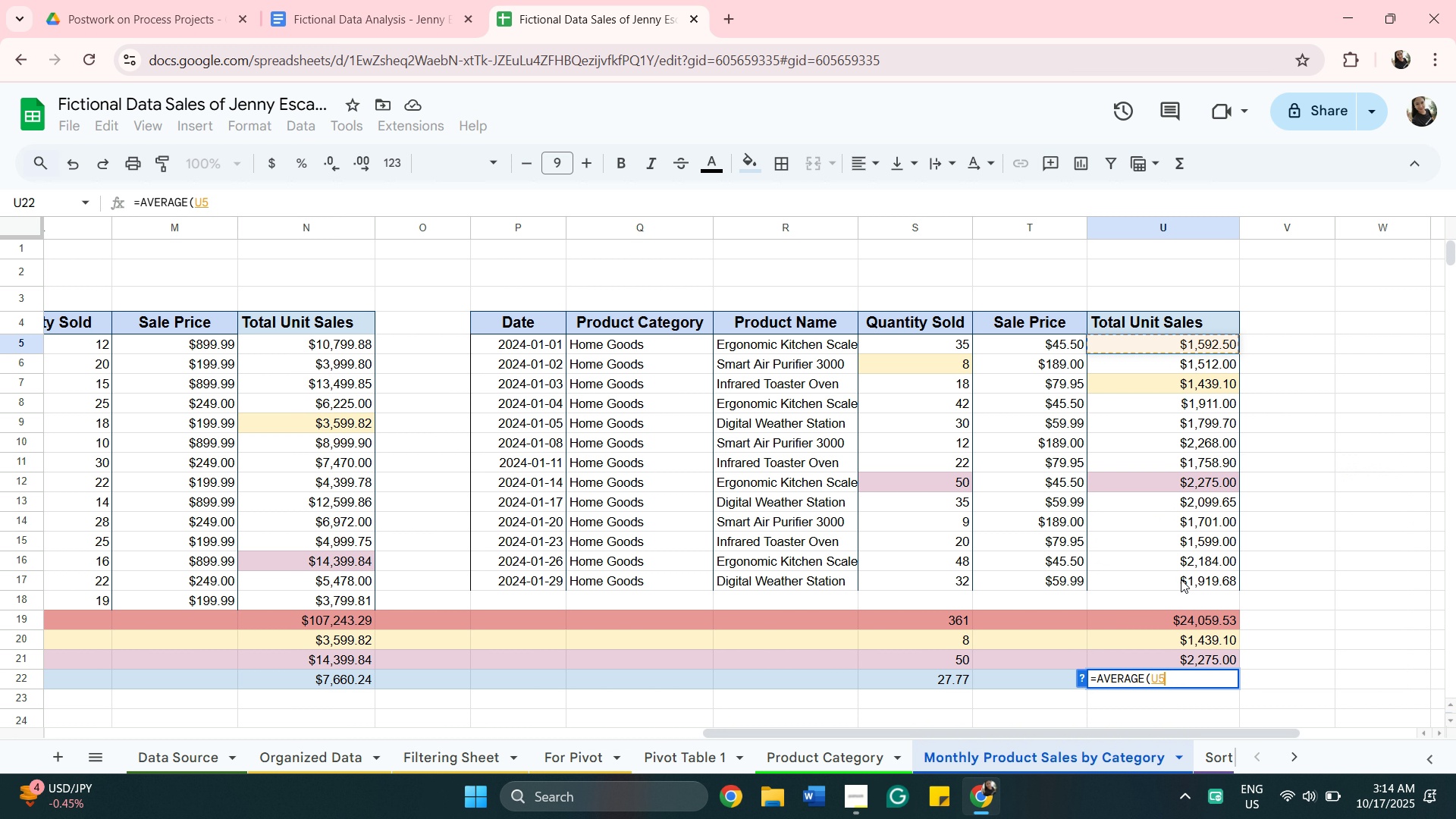 
hold_key(key=ShiftLeft, duration=0.38)
 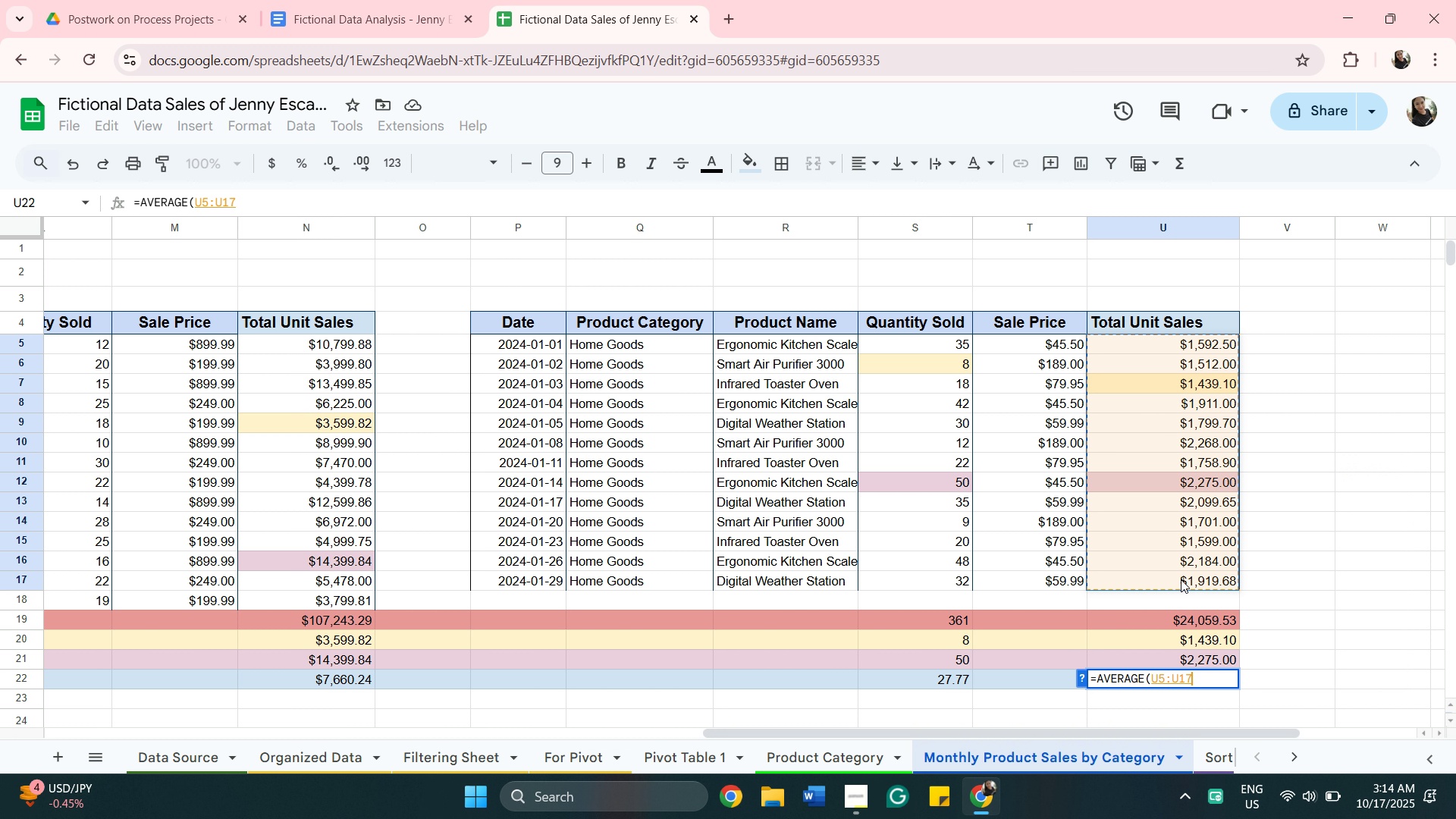 
left_click([1181, 579])
 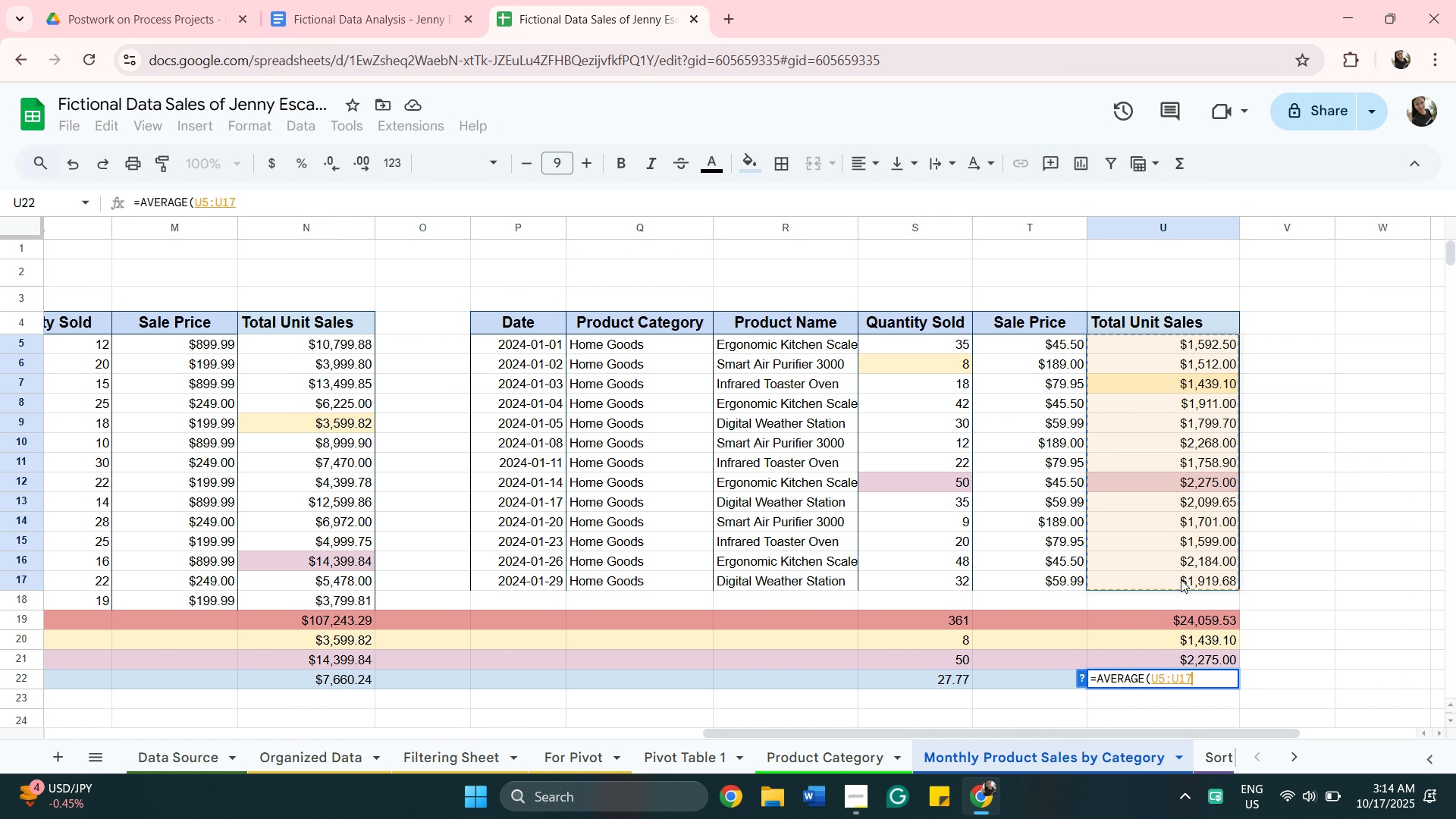 
key(Enter)
 